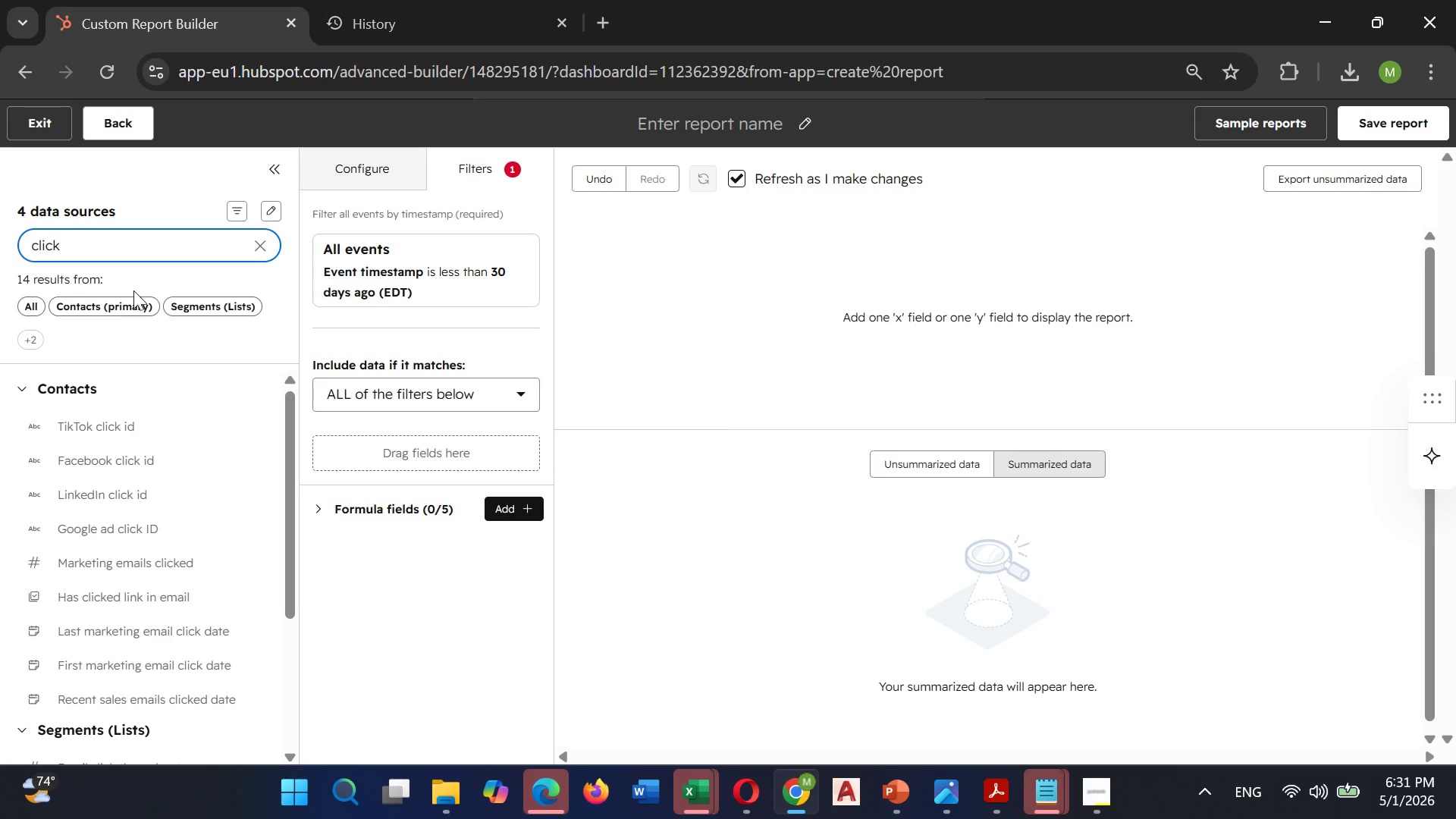 
left_click([36, 309])
 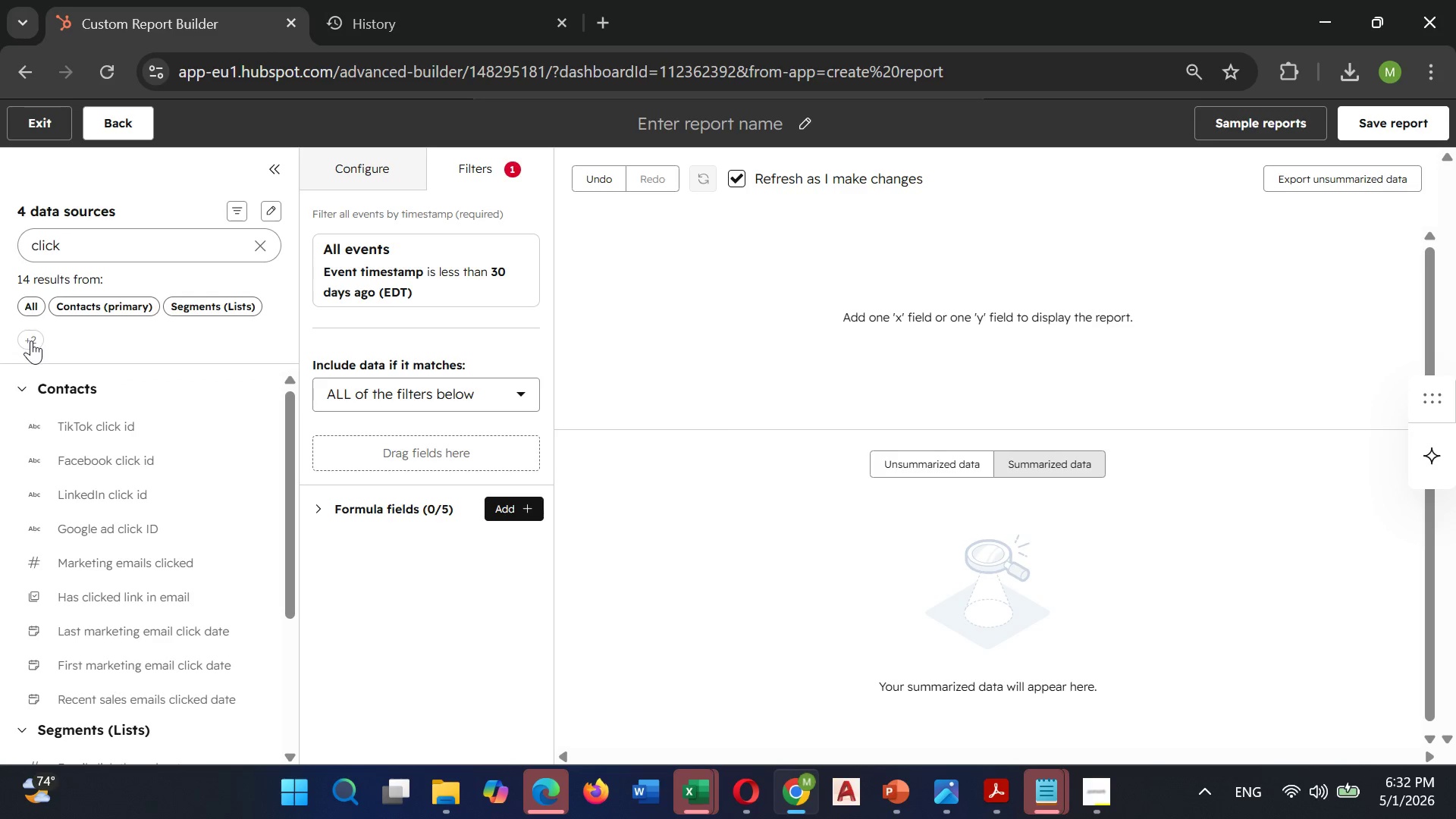 
left_click([31, 340])
 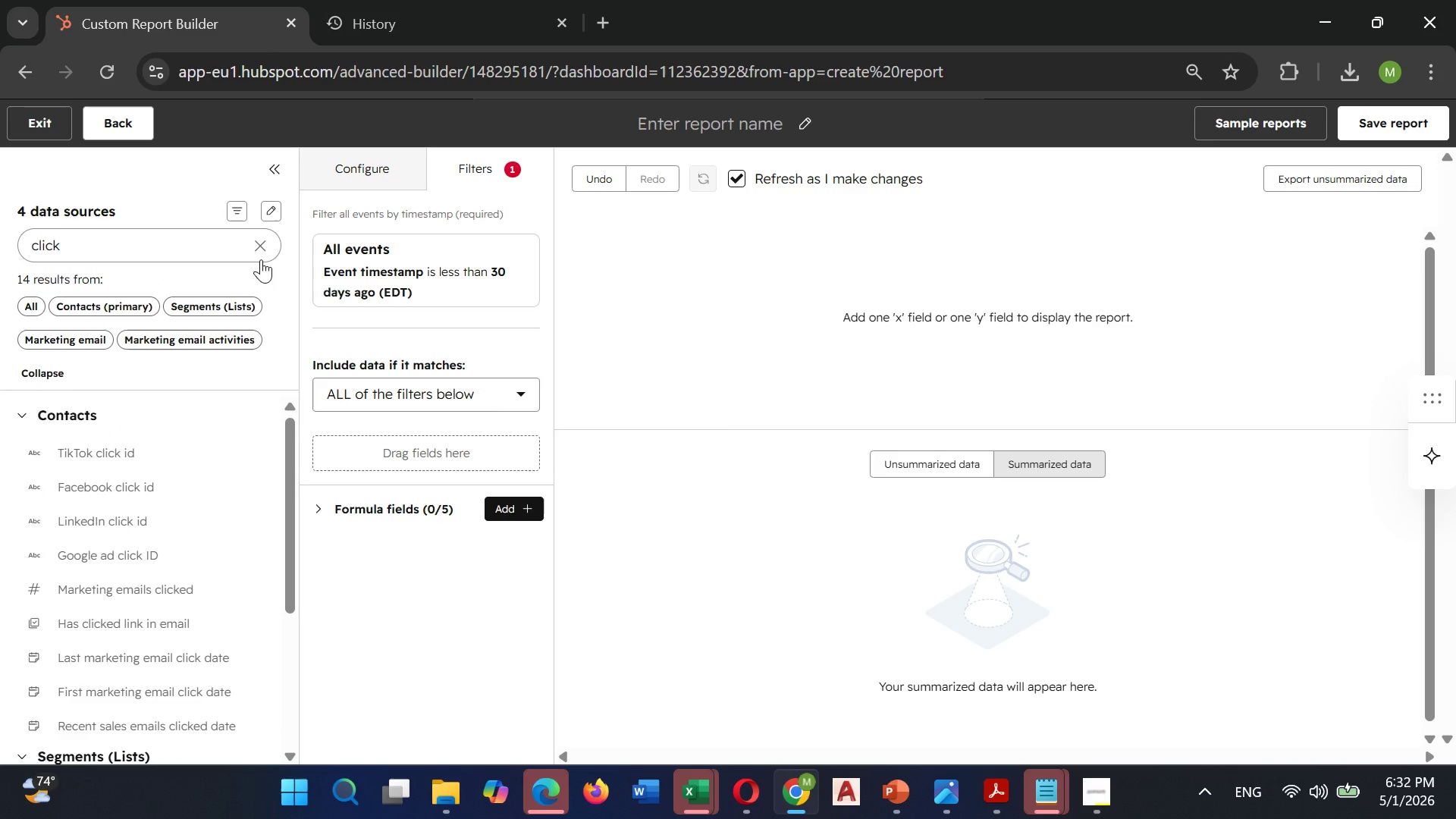 
left_click([268, 237])
 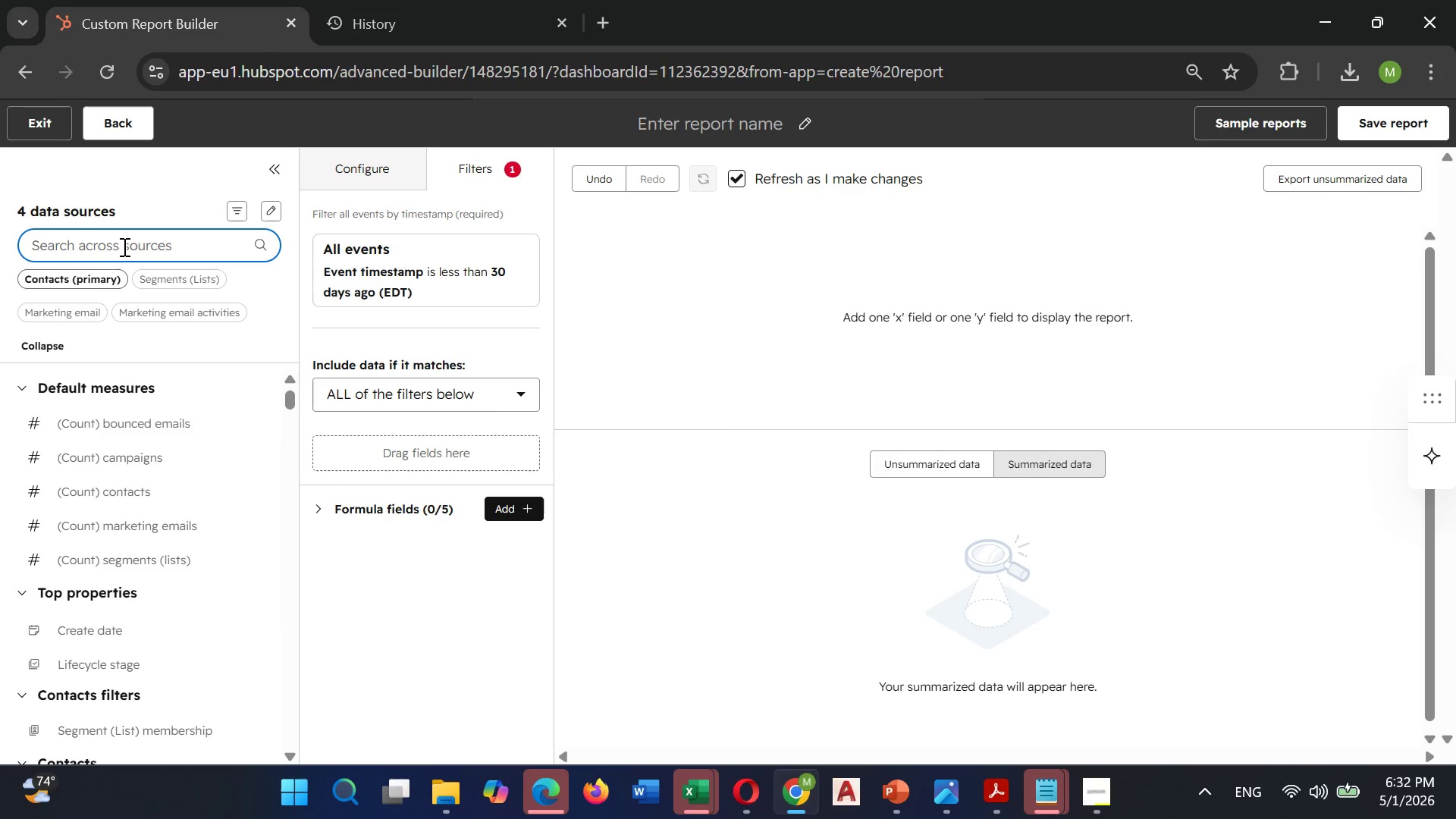 
wait(8.19)
 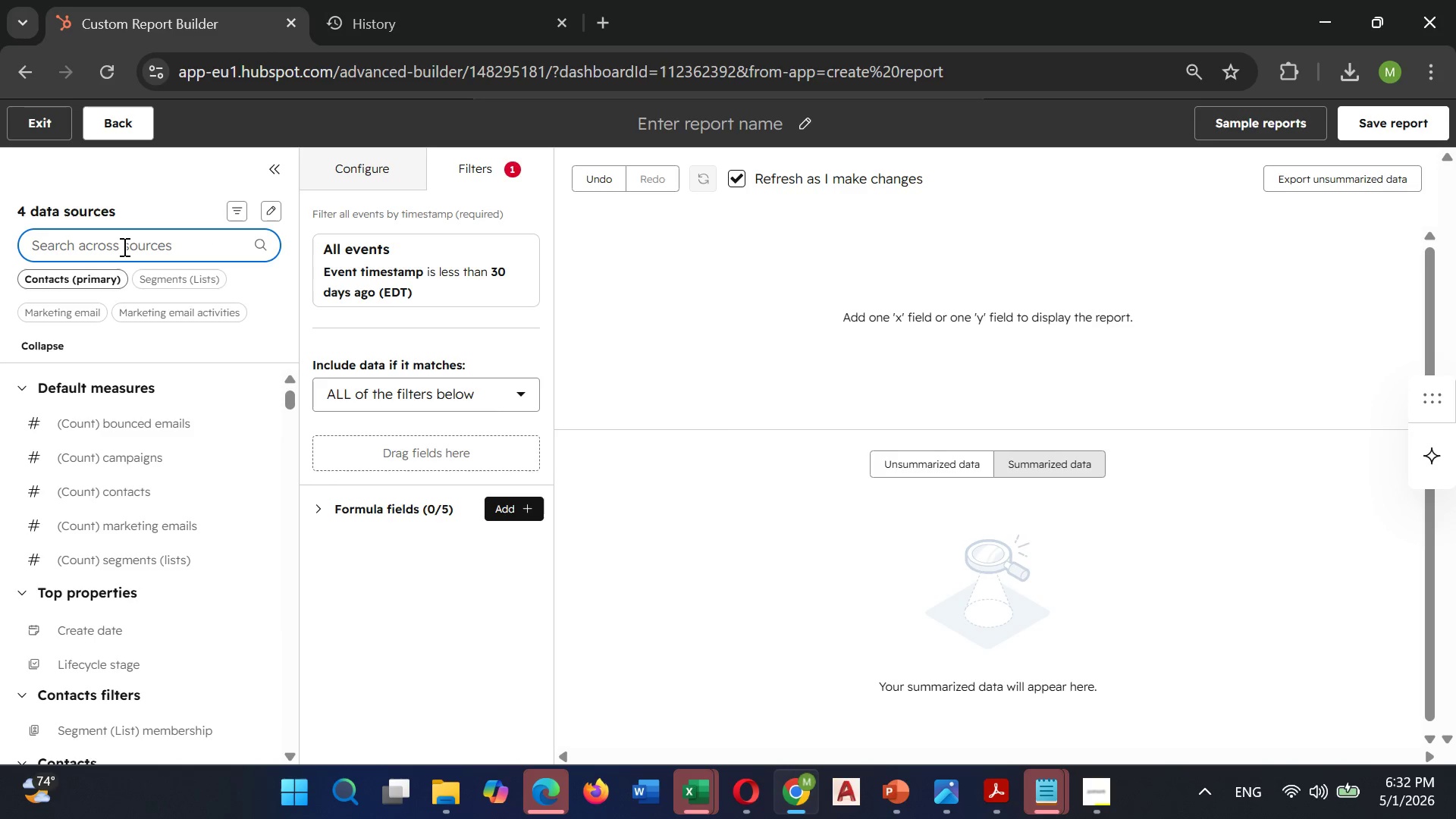 
type(Deli)
 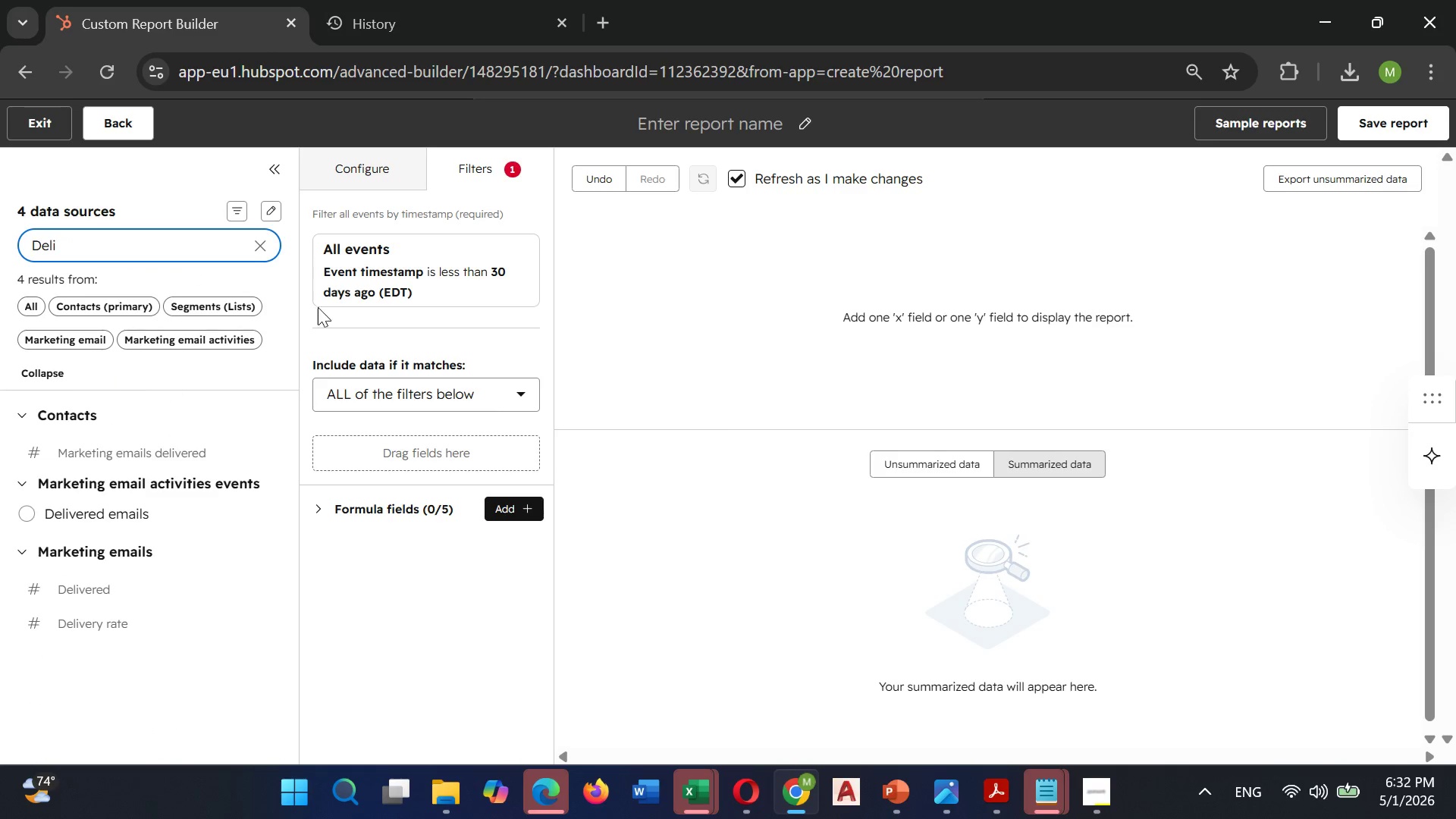 
left_click([369, 168])
 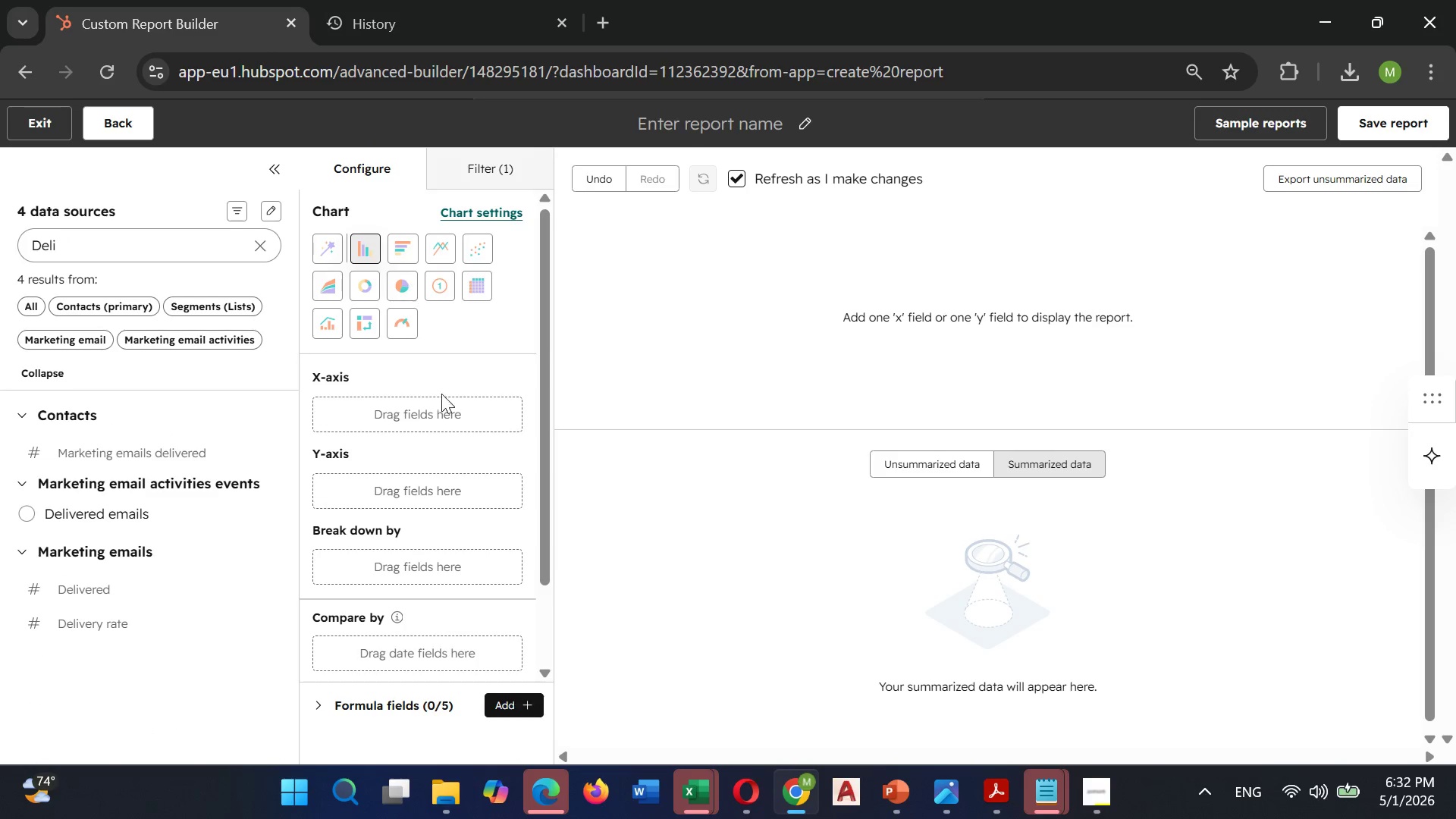 
scroll: coordinate [450, 552], scroll_direction: down, amount: 10.0
 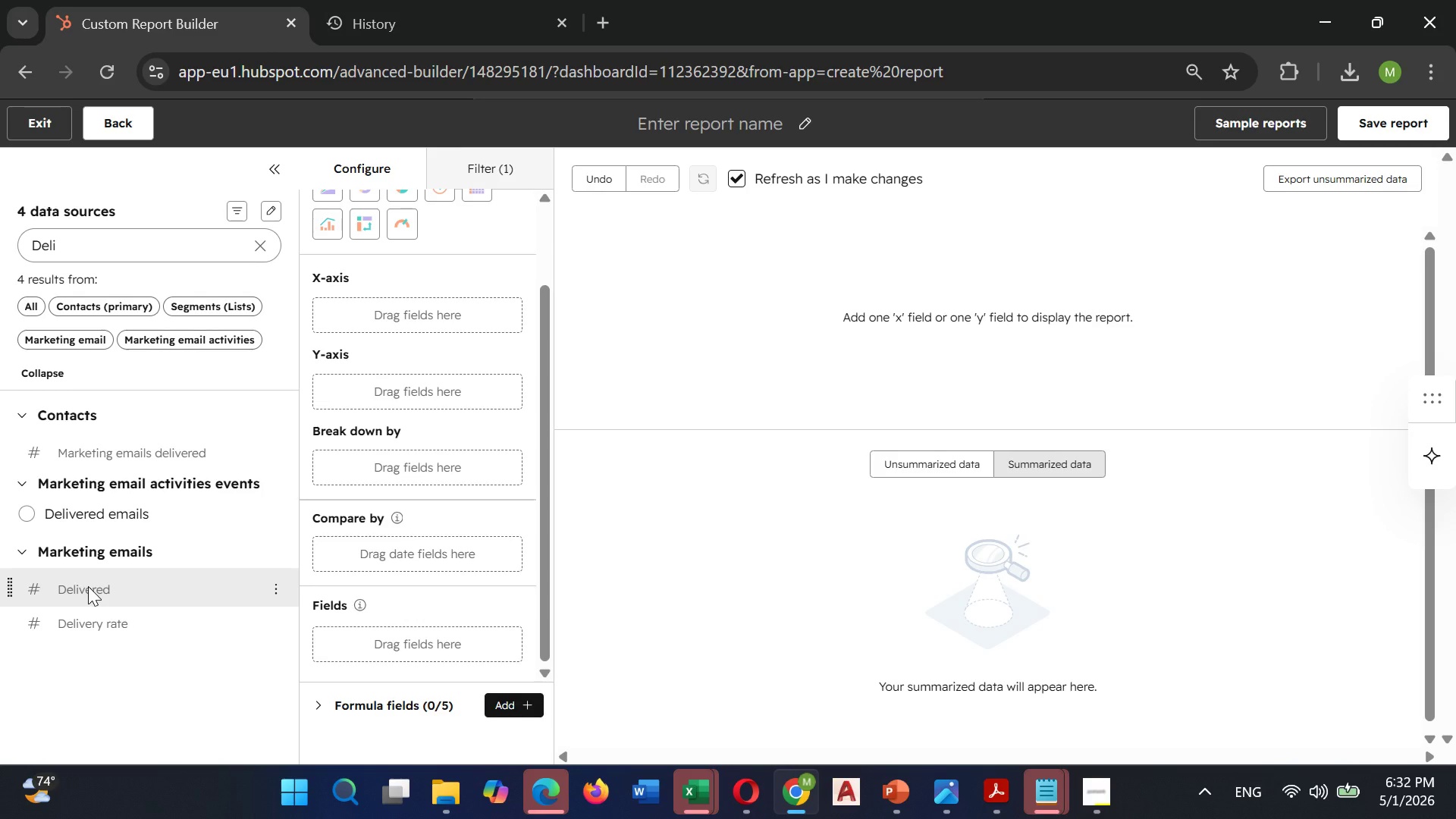 
left_click_drag(start_coordinate=[88, 585], to_coordinate=[330, 623])
 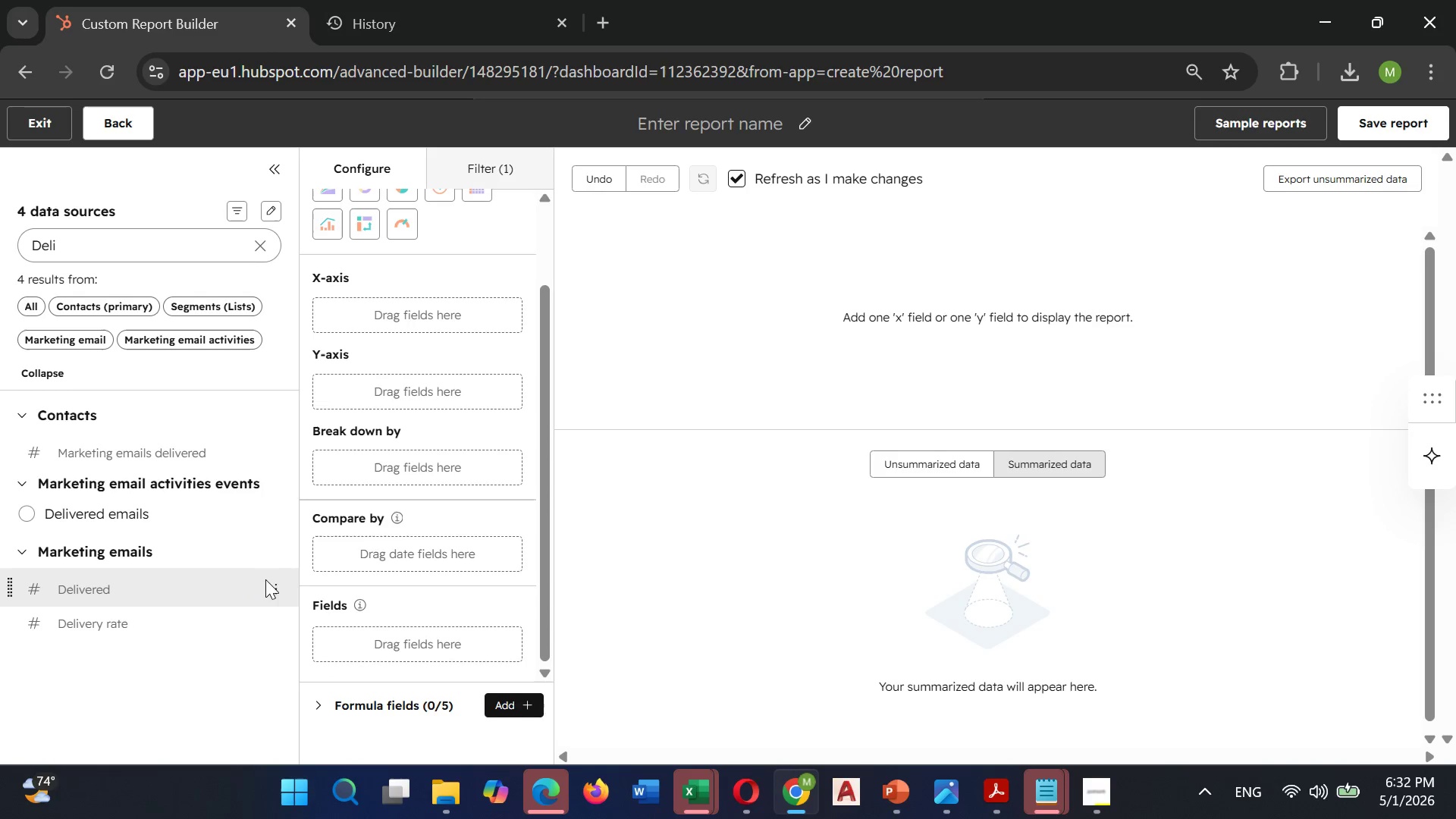 
left_click([279, 588])
 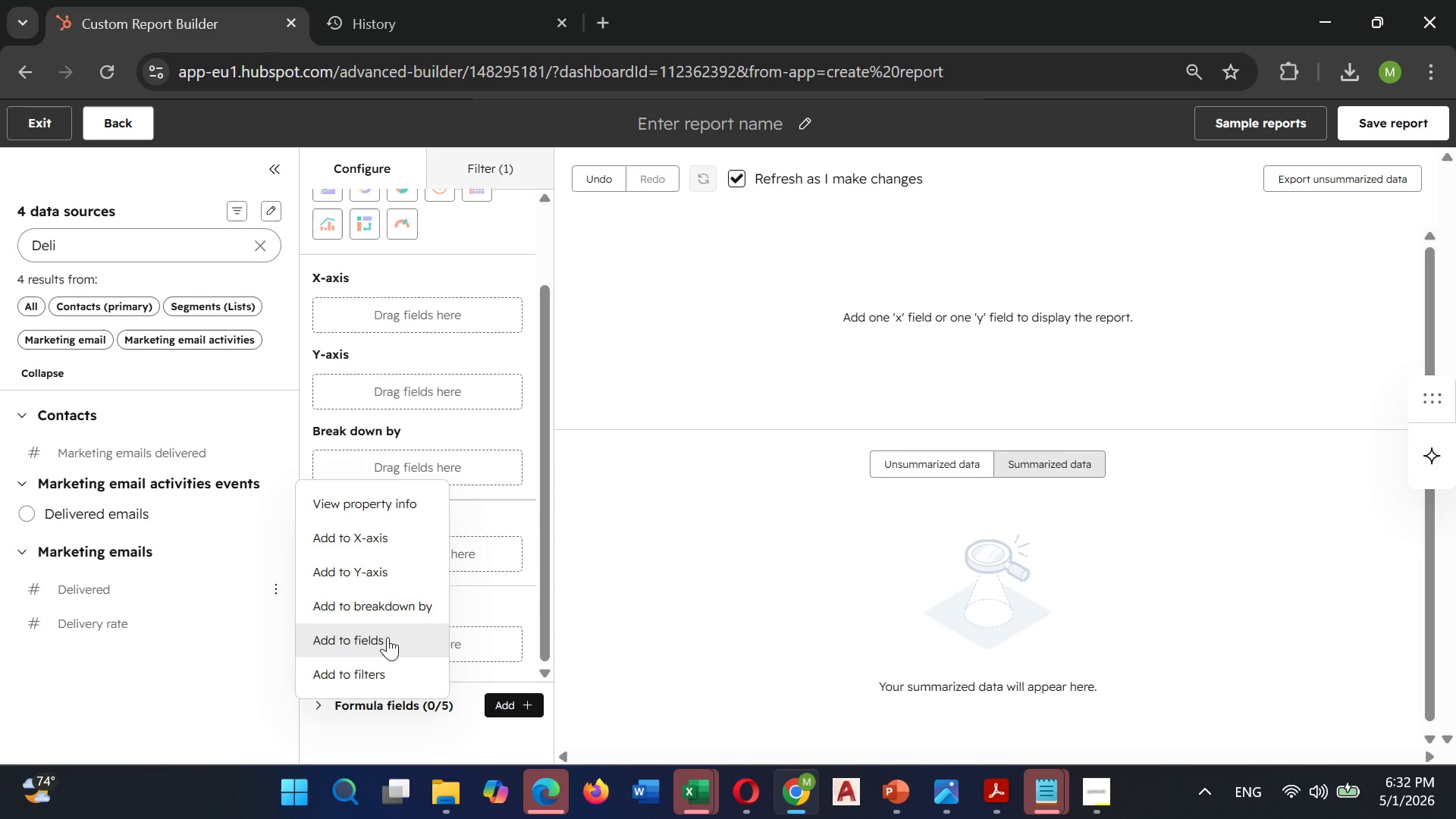 
left_click([384, 640])
 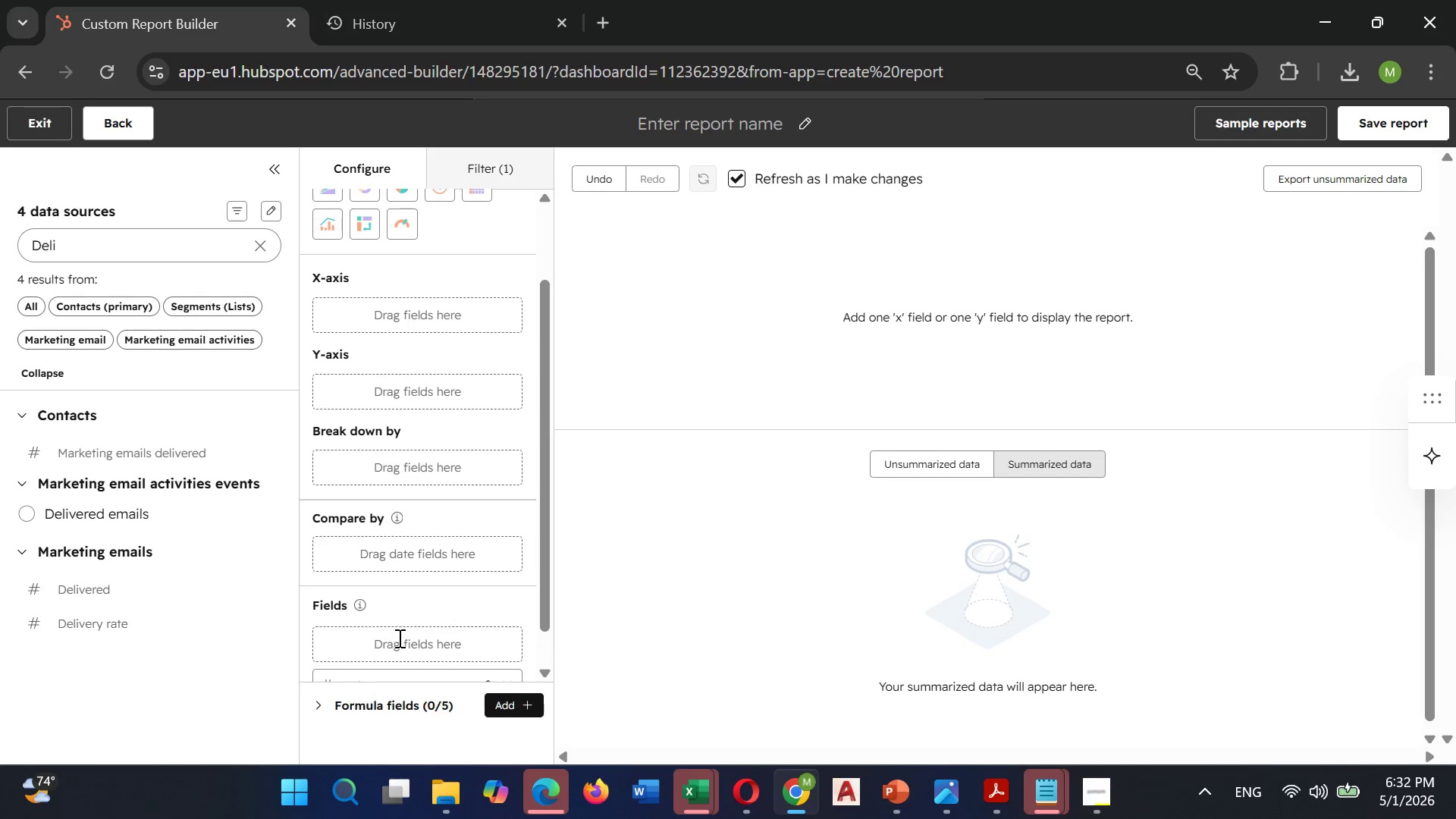 
scroll: coordinate [398, 638], scroll_direction: down, amount: 5.0
 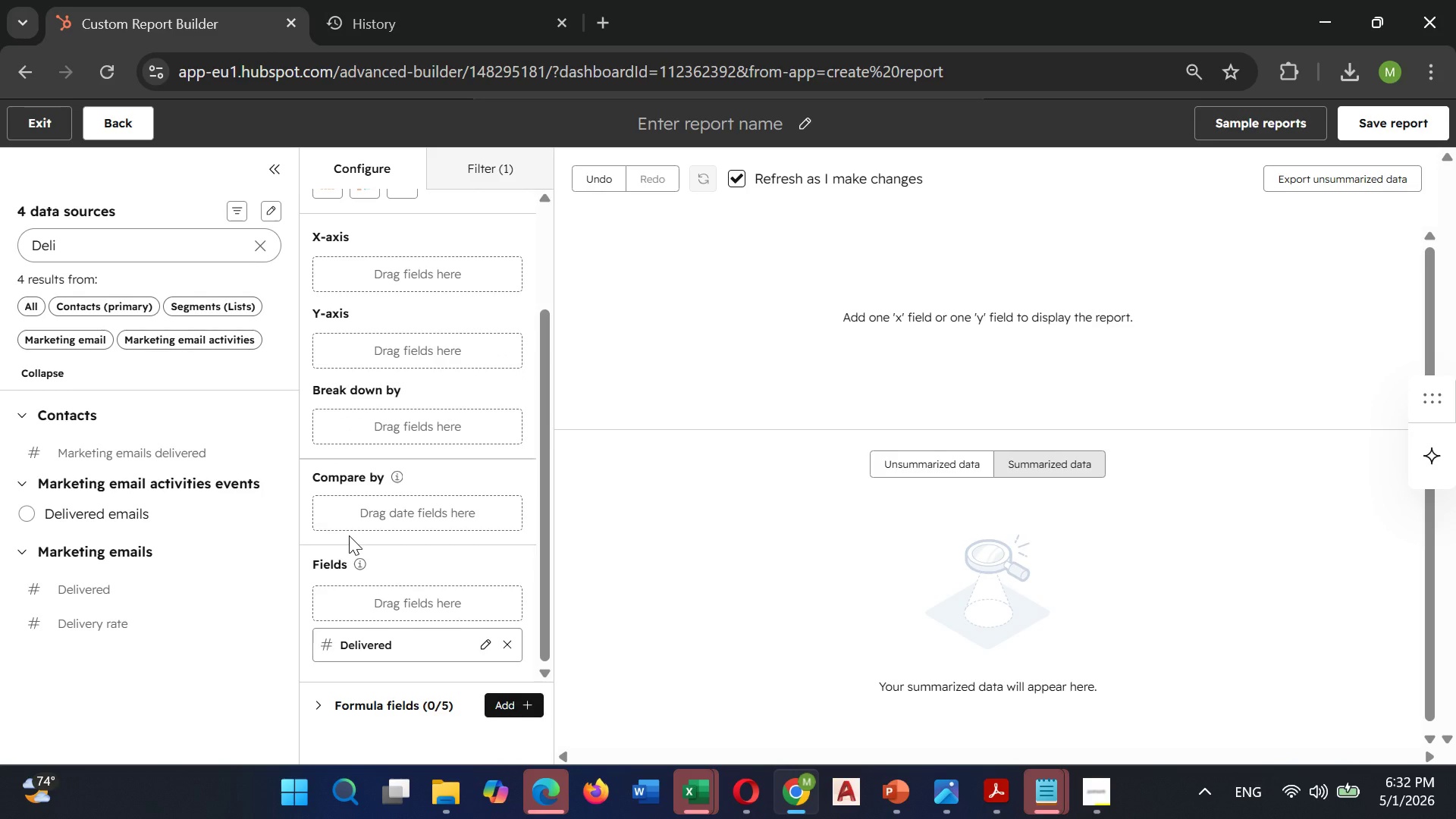 
wait(10.32)
 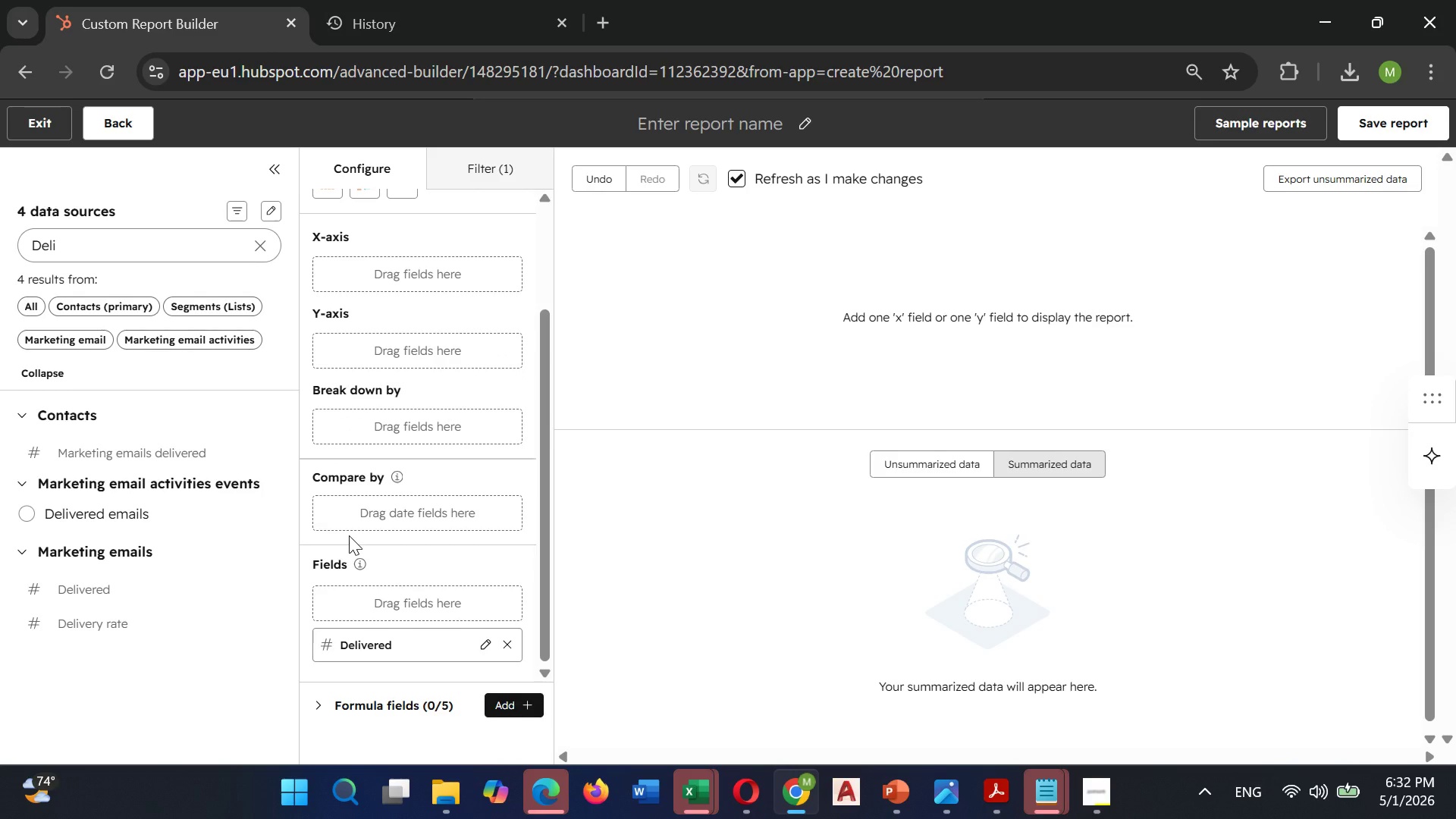 
type(open)
 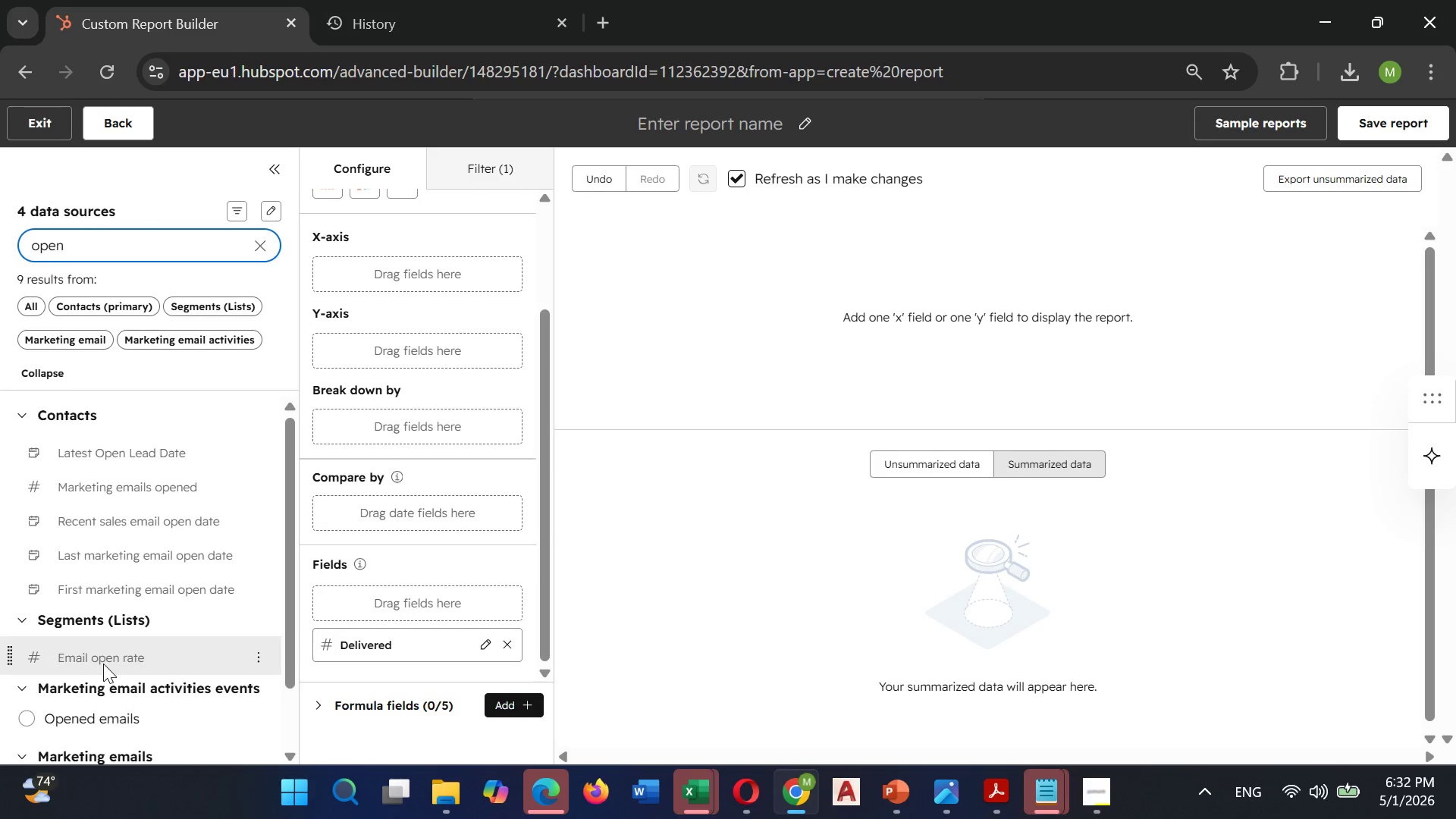 
wait(7.77)
 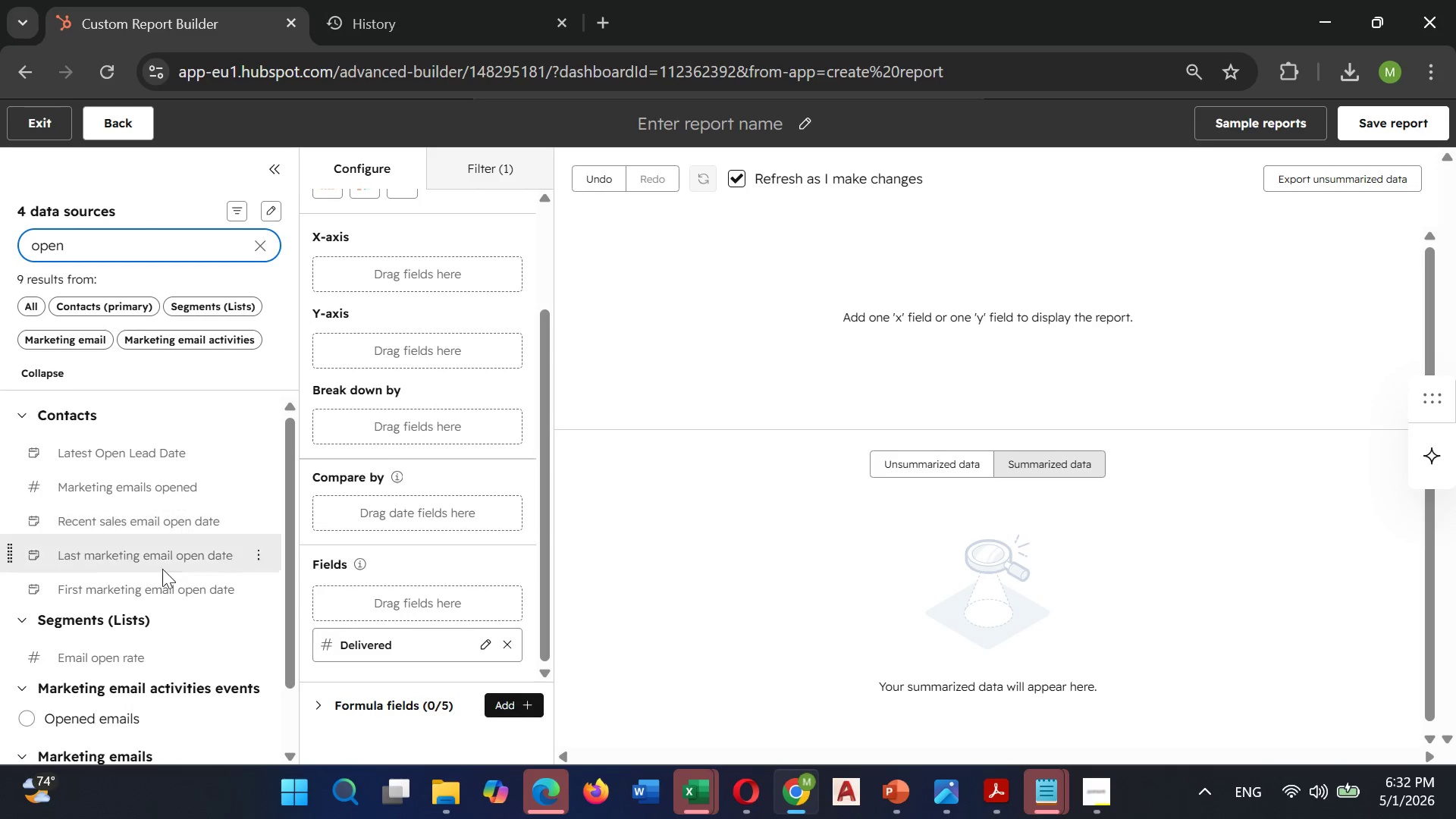 
type( rate)
 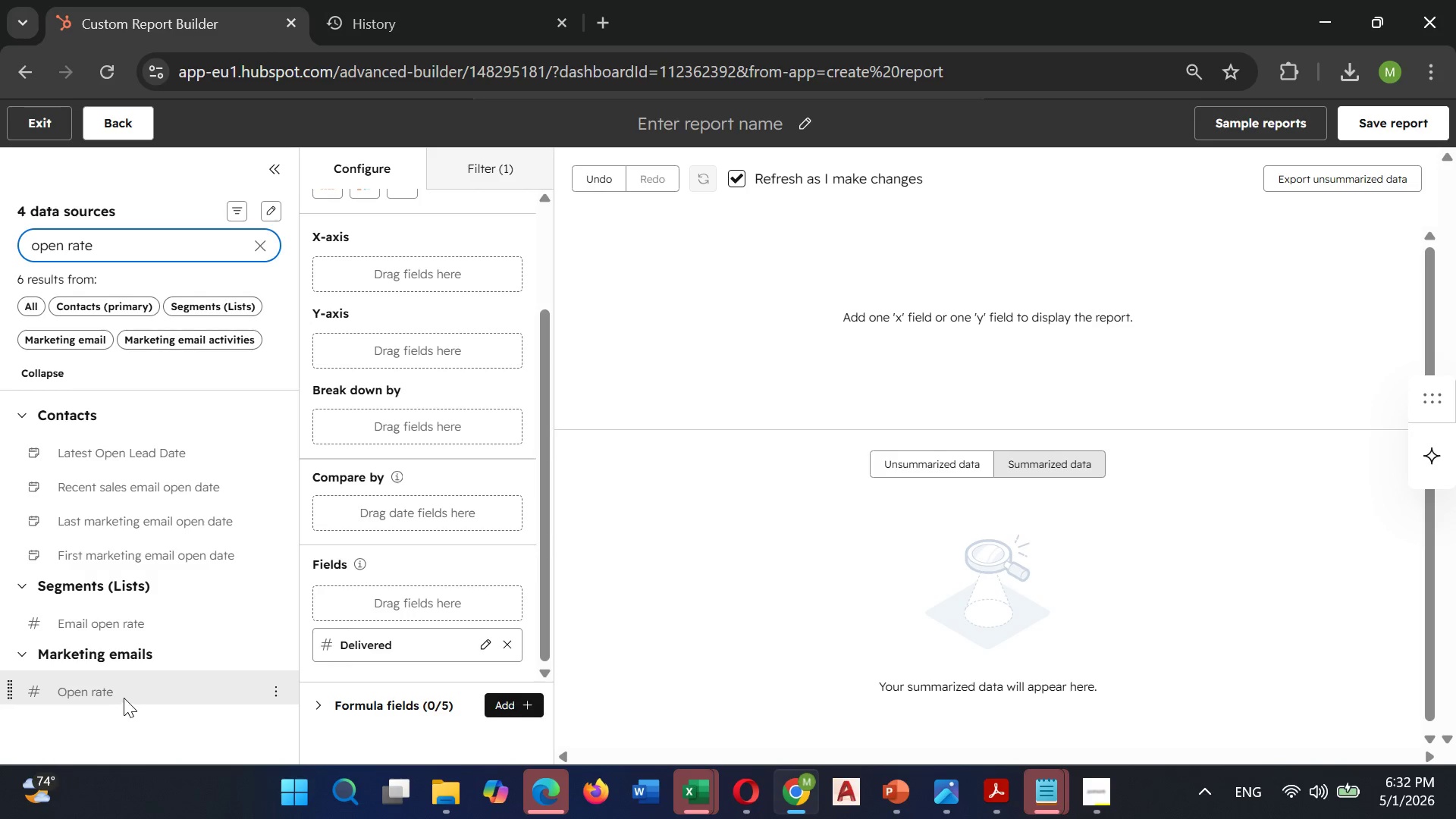 
left_click([276, 686])
 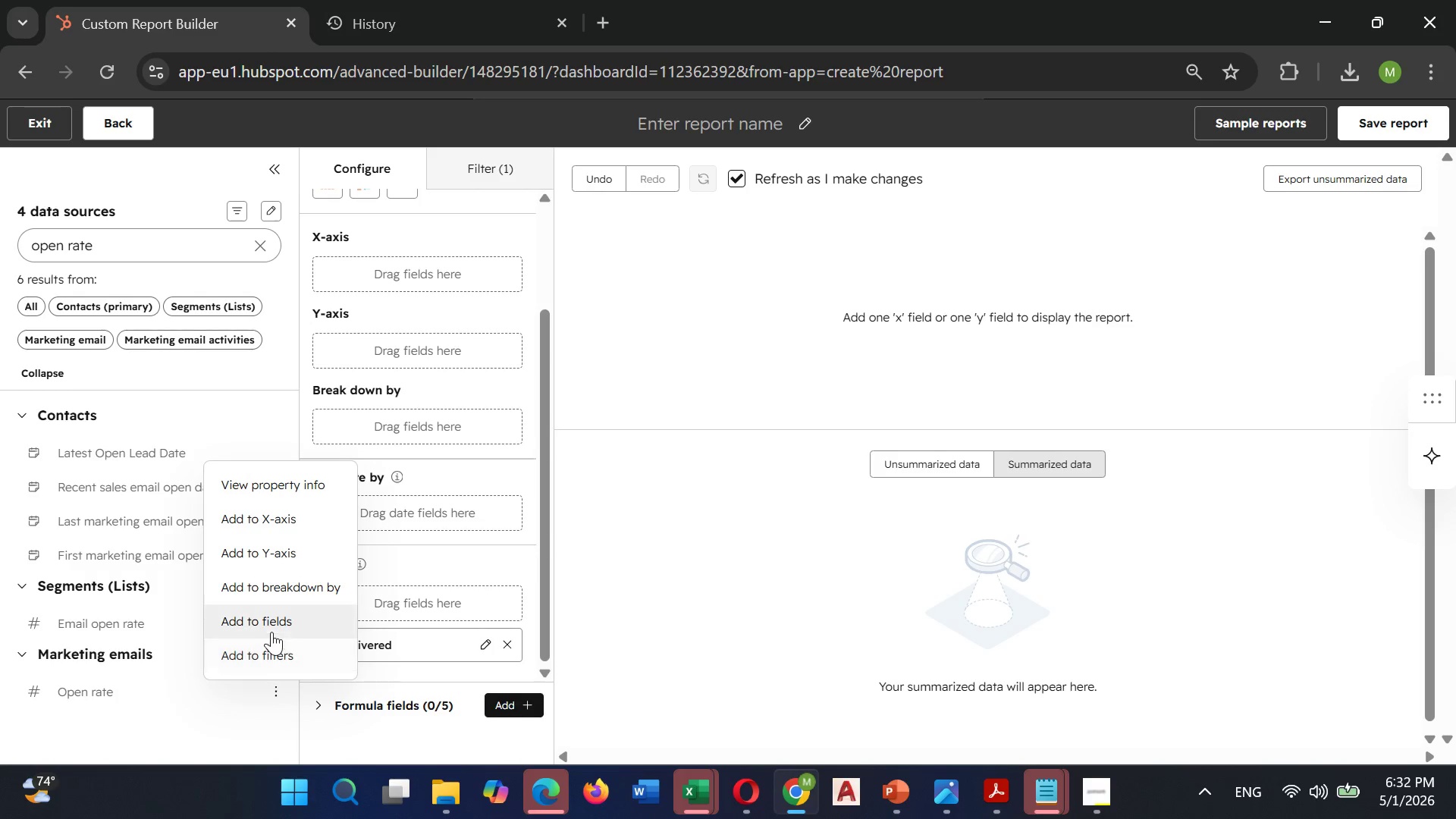 
left_click([270, 629])
 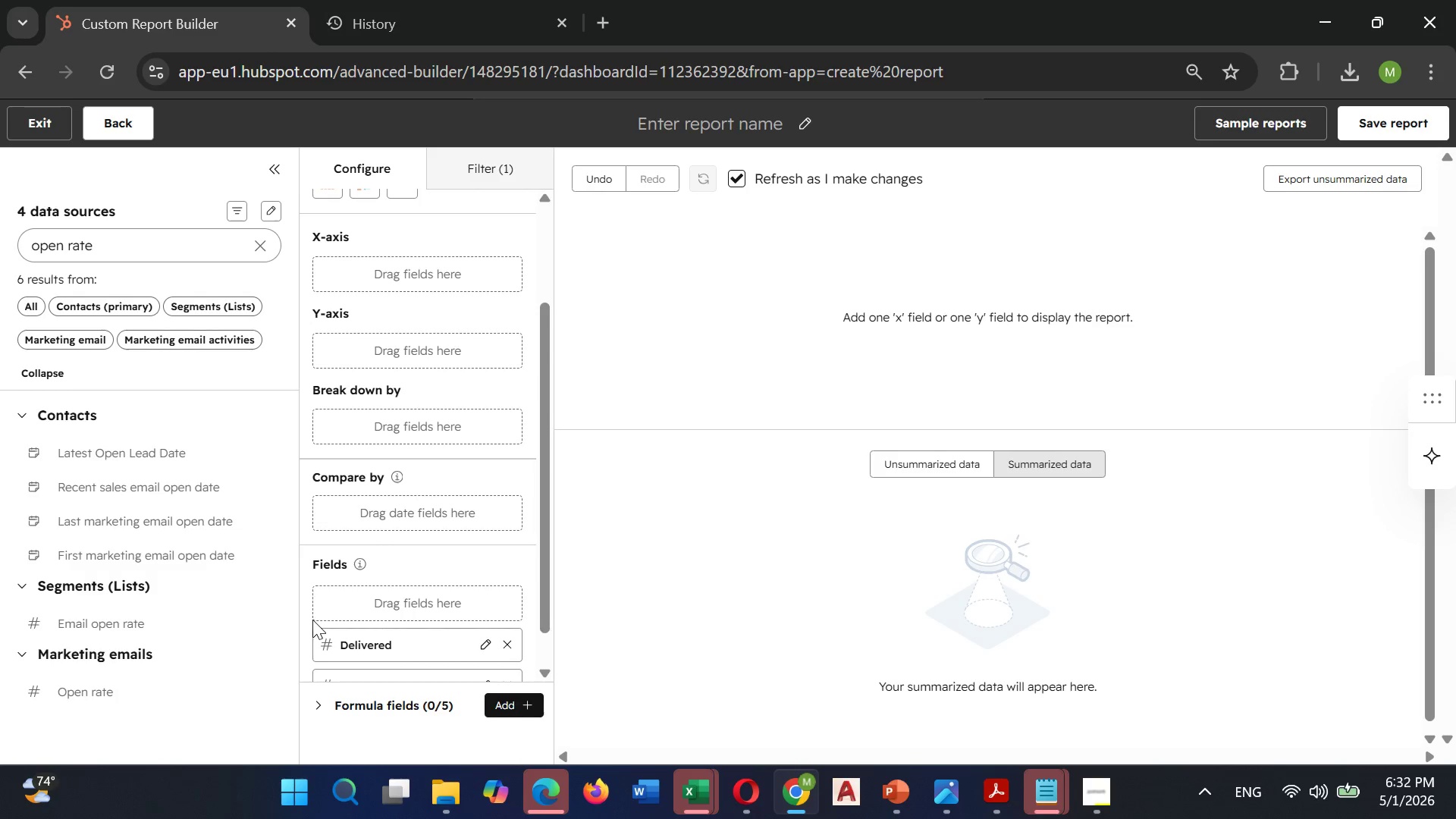 
scroll: coordinate [313, 620], scroll_direction: down, amount: 2.0
 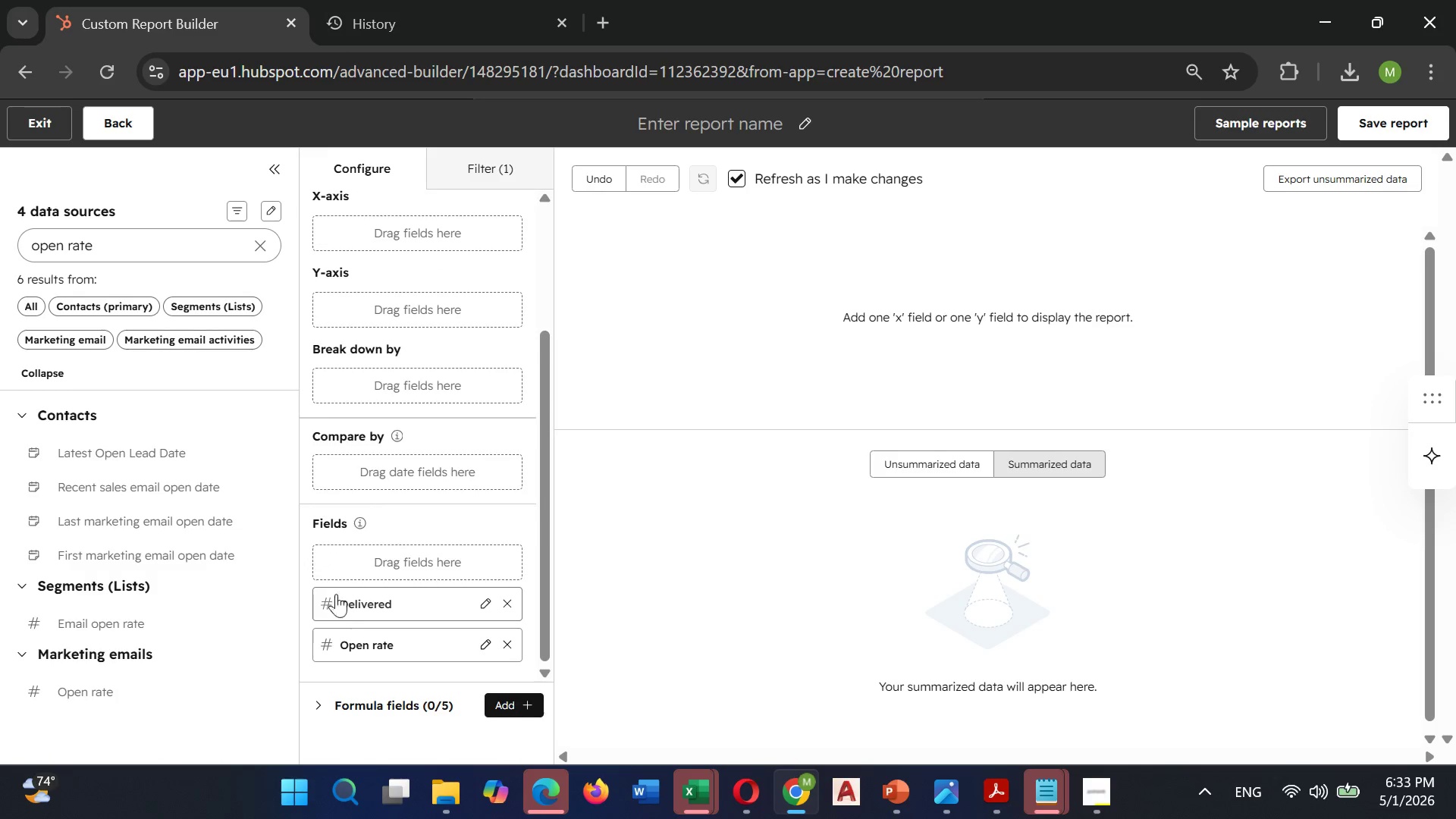 
wait(6.12)
 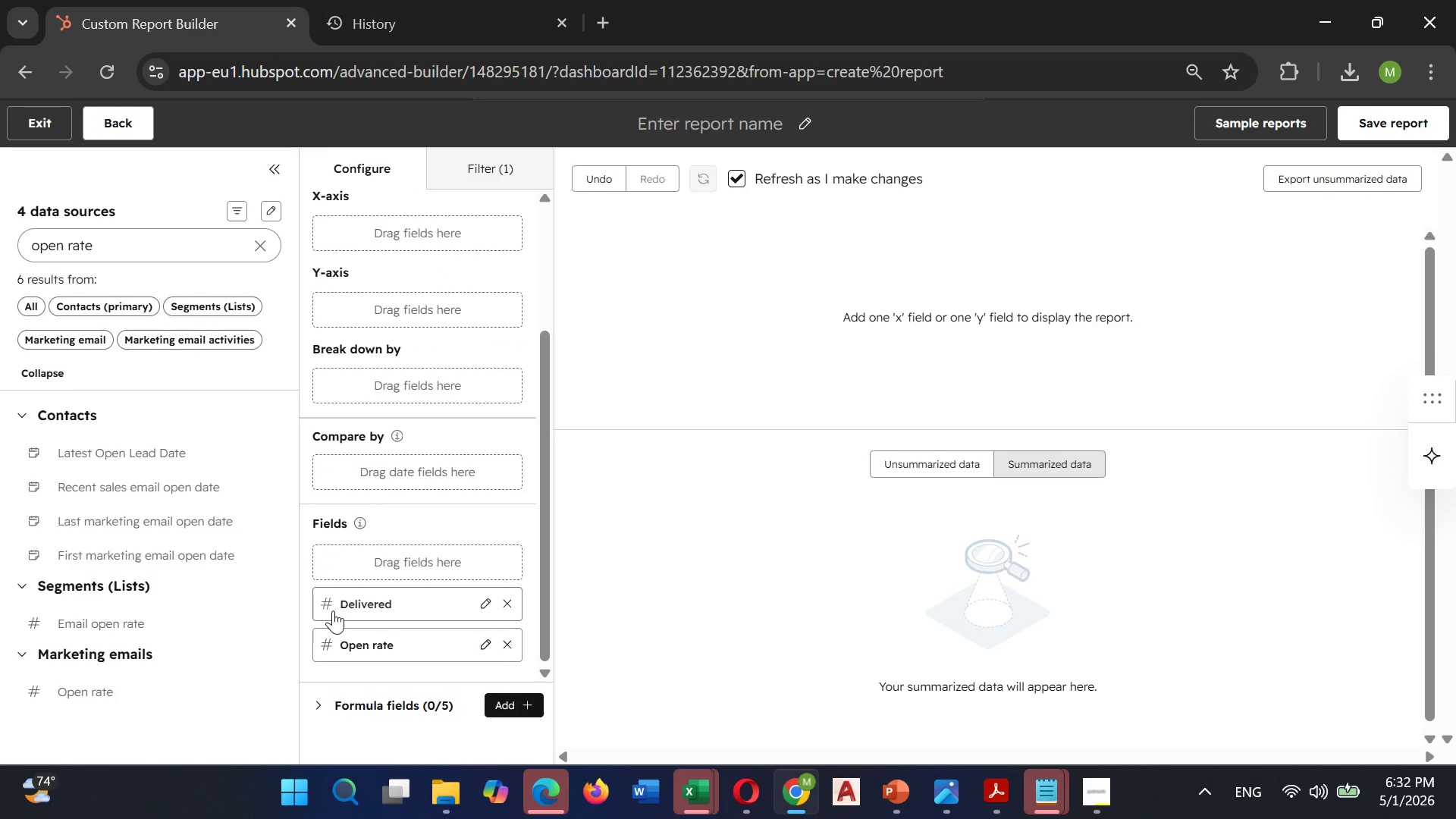 
left_click([260, 249])
 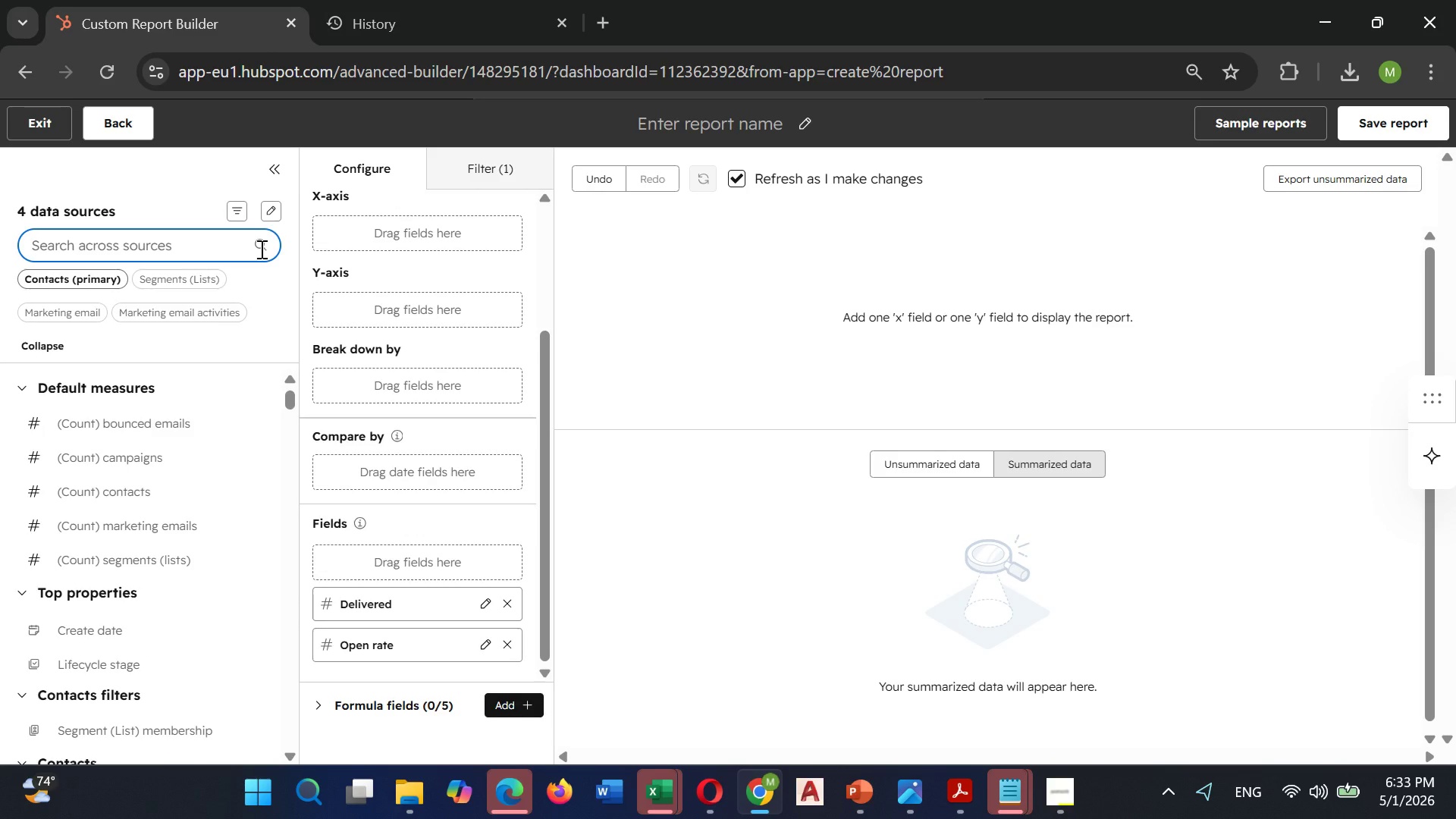 
type(click r)
key(Backspace)
type(thr)
 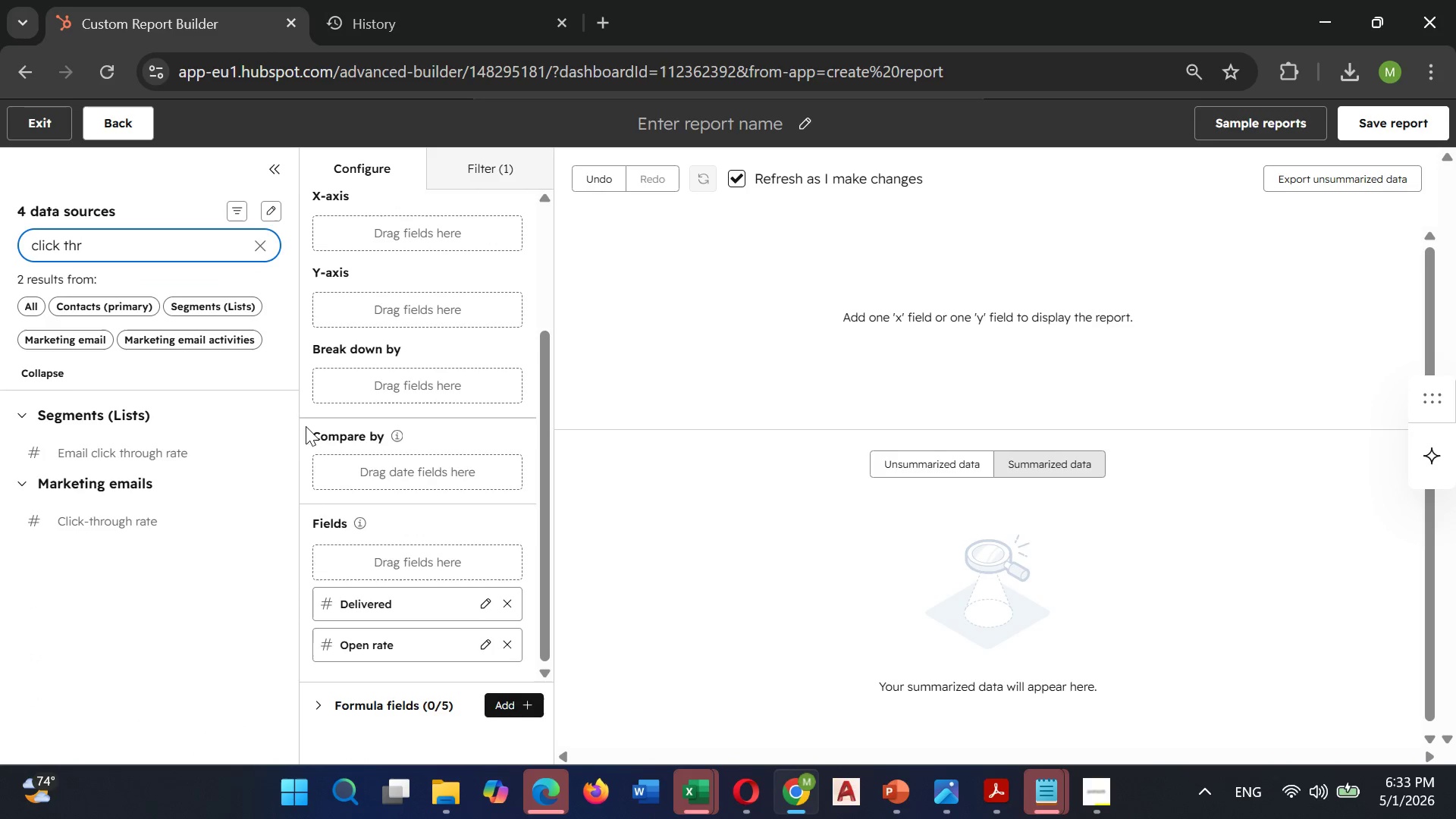 
mouse_move([113, 516])
 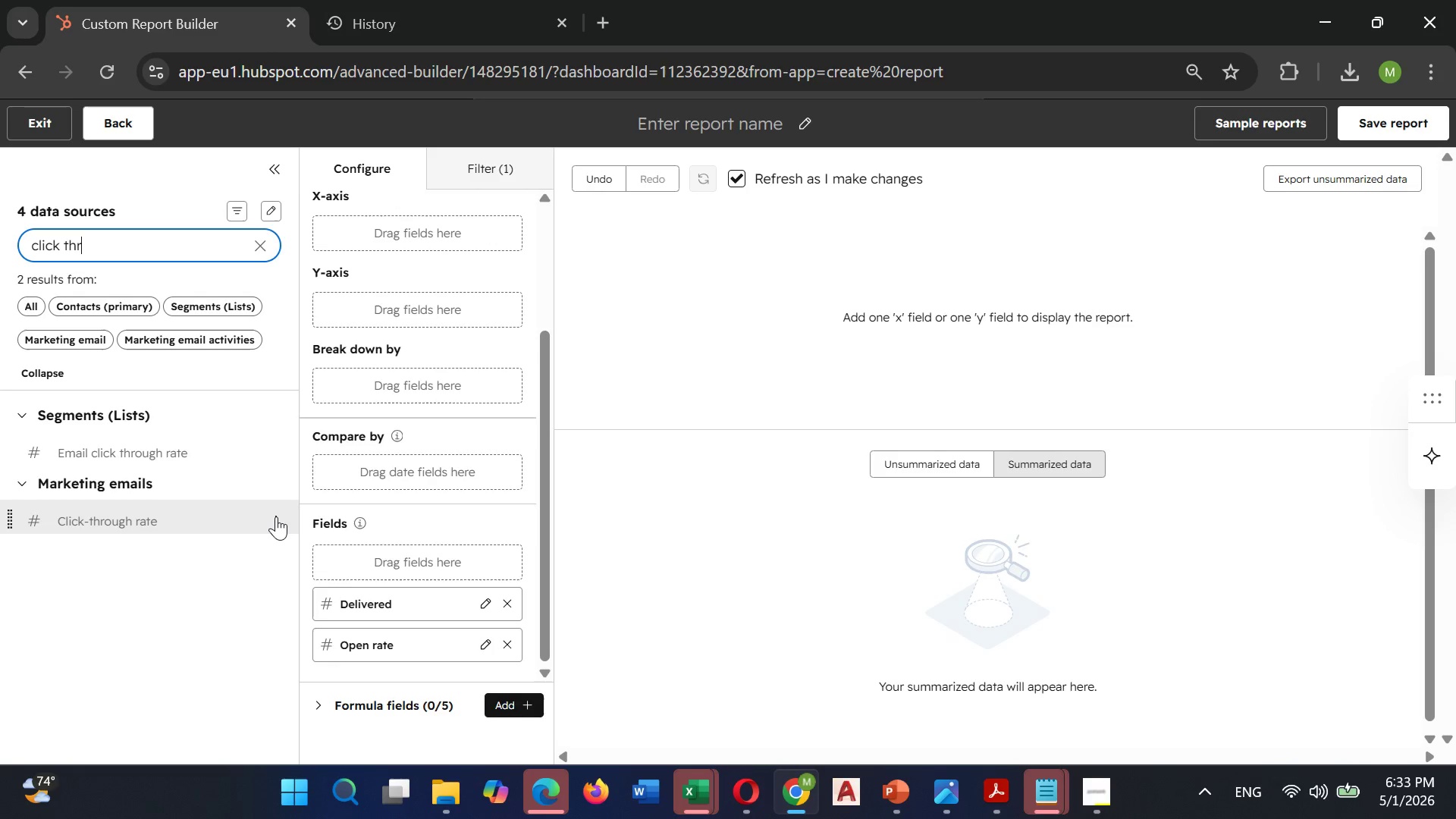 
left_click([276, 516])
 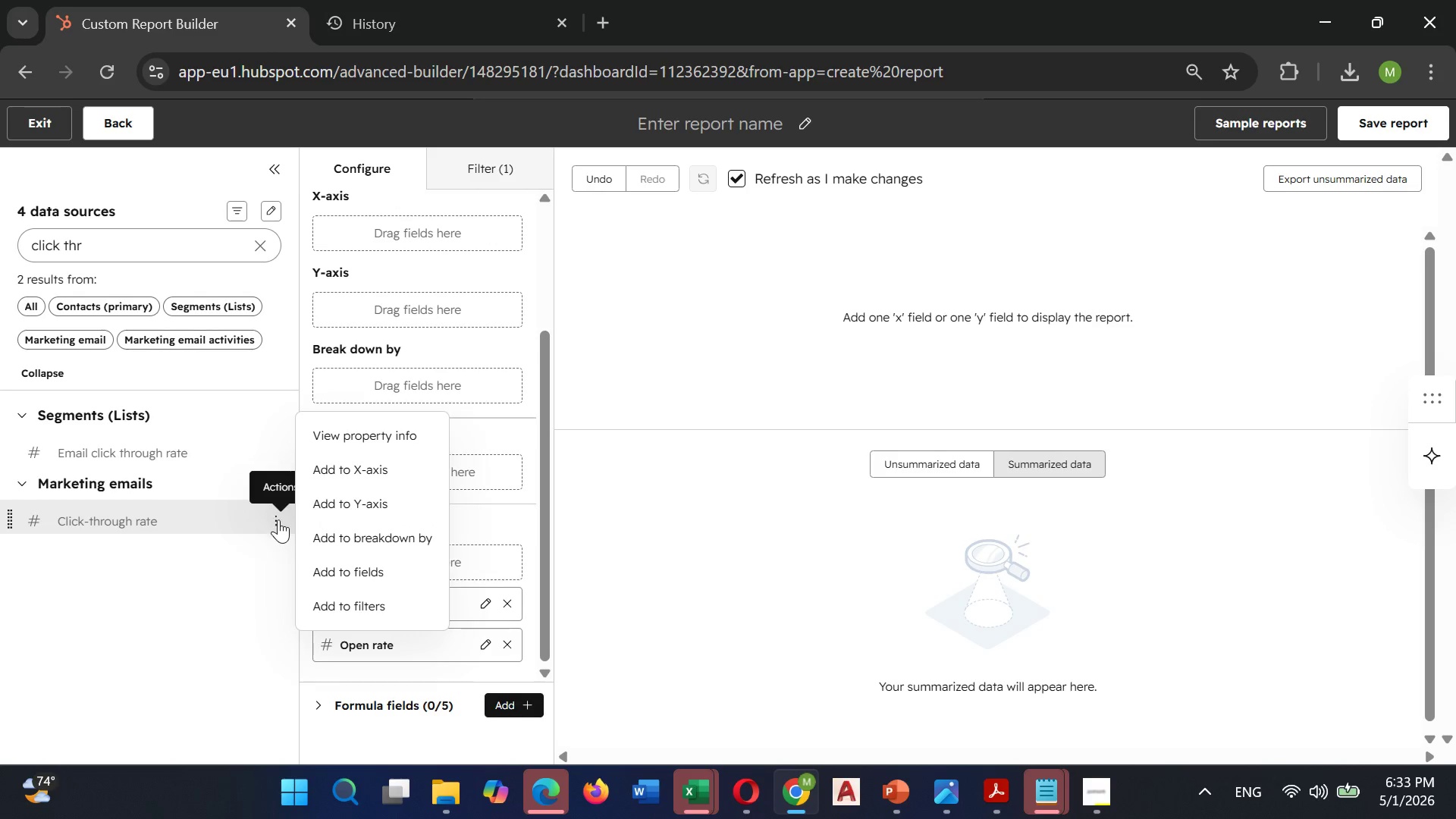 
mouse_move([343, 579])
 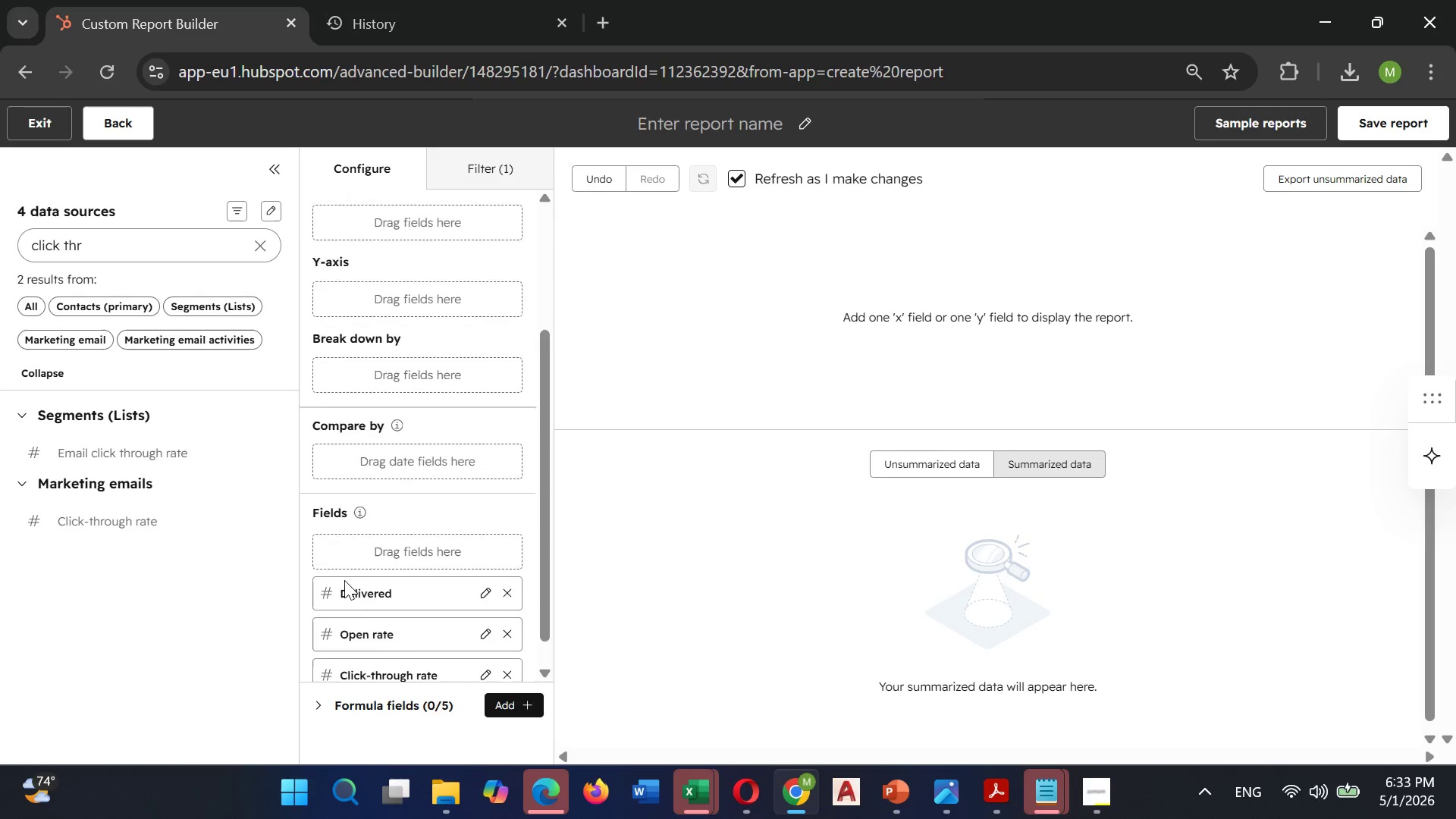 
scroll: coordinate [344, 580], scroll_direction: down, amount: 3.0
 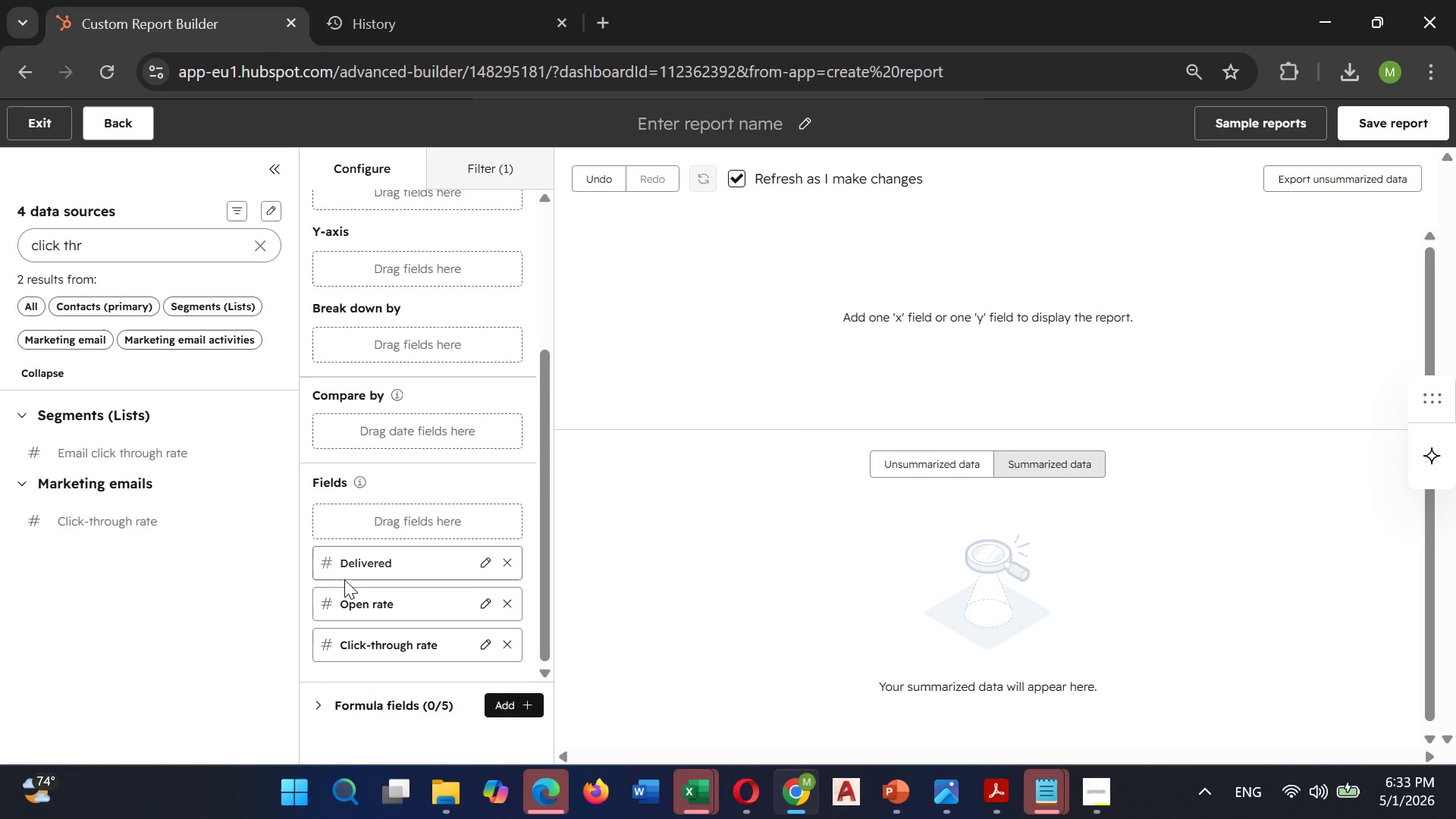 
left_click([257, 245])
 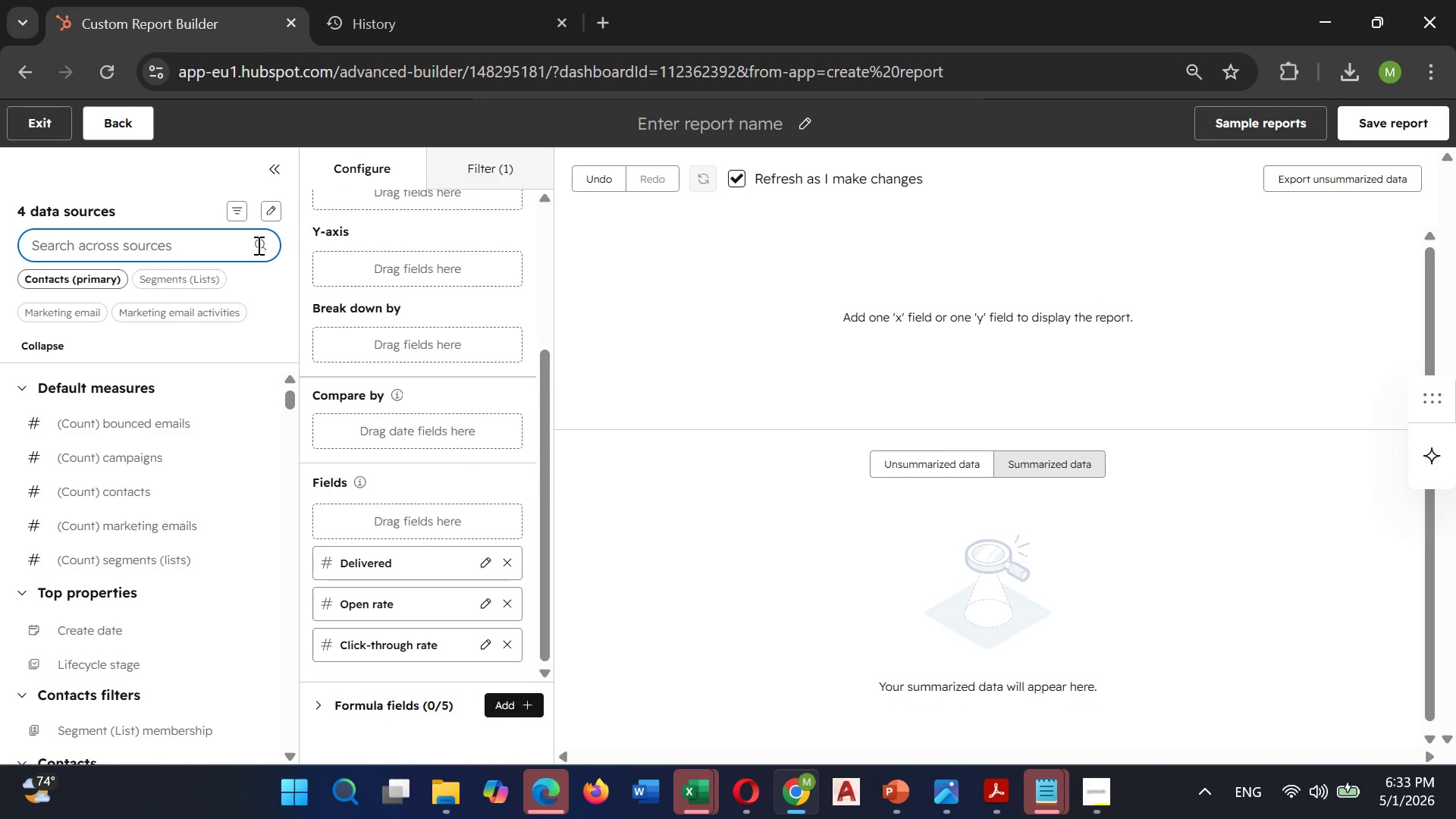 
type(uniqe)
 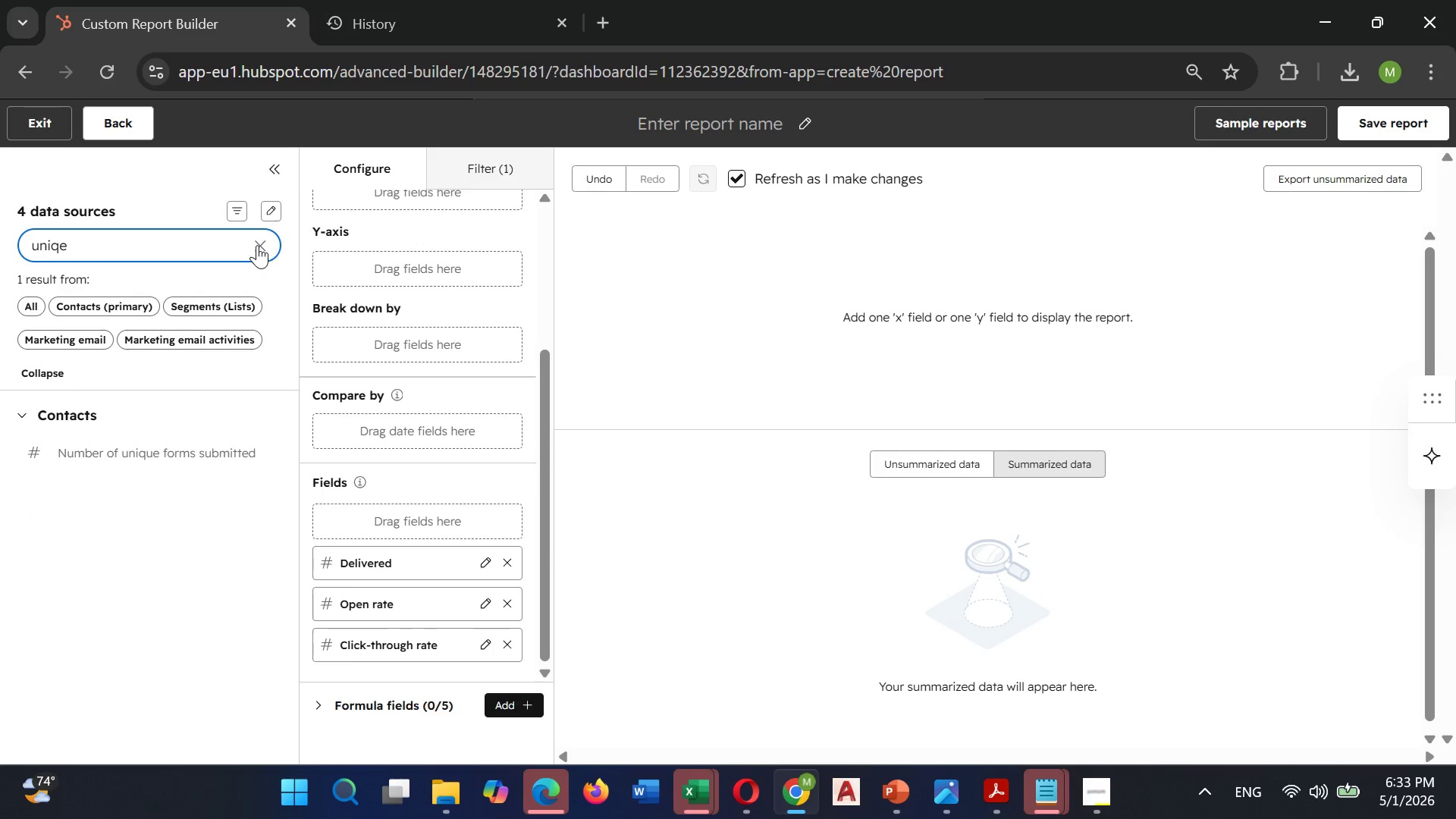 
wait(7.86)
 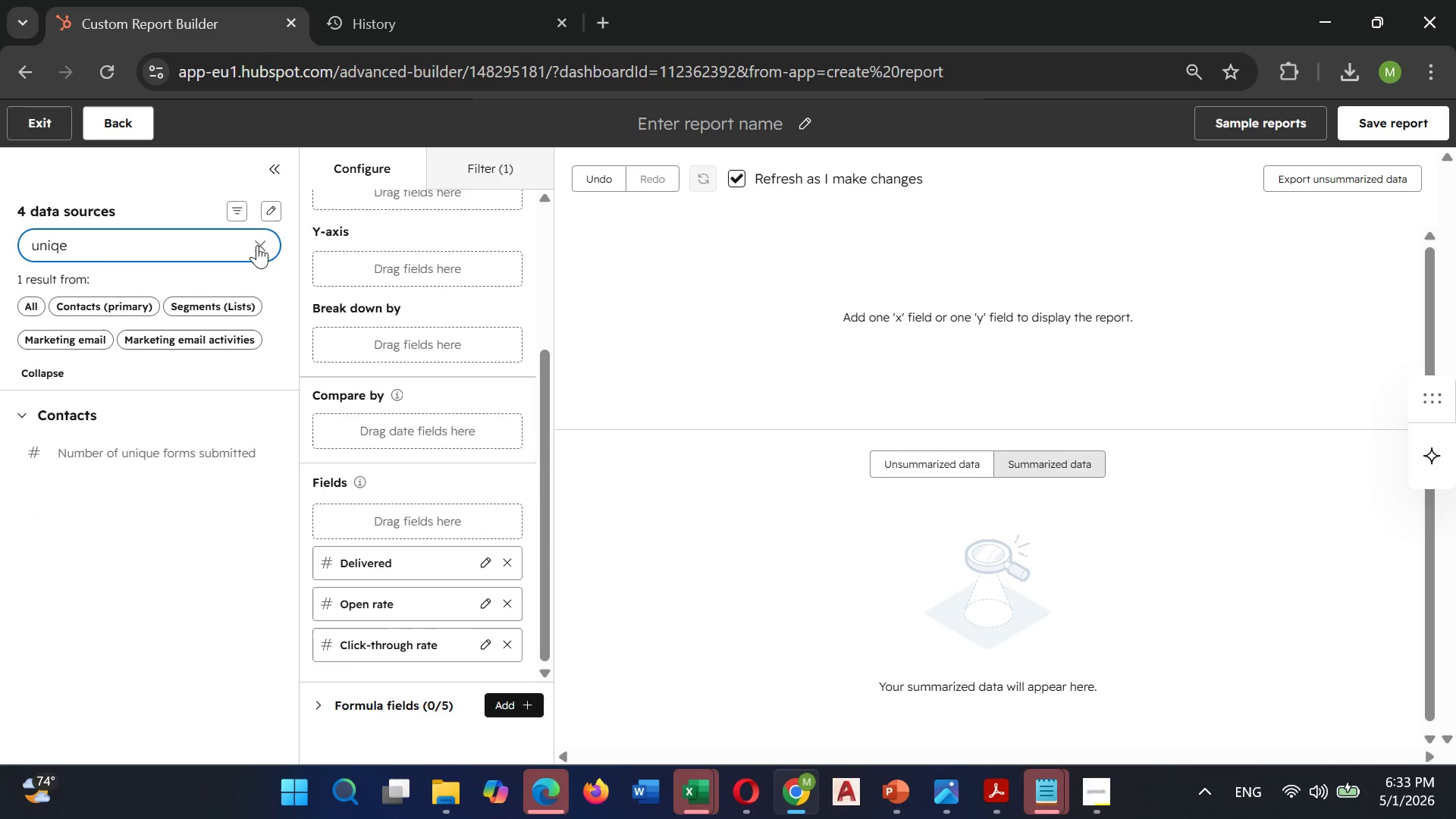 
hold_key(key=Backspace, duration=0.78)
 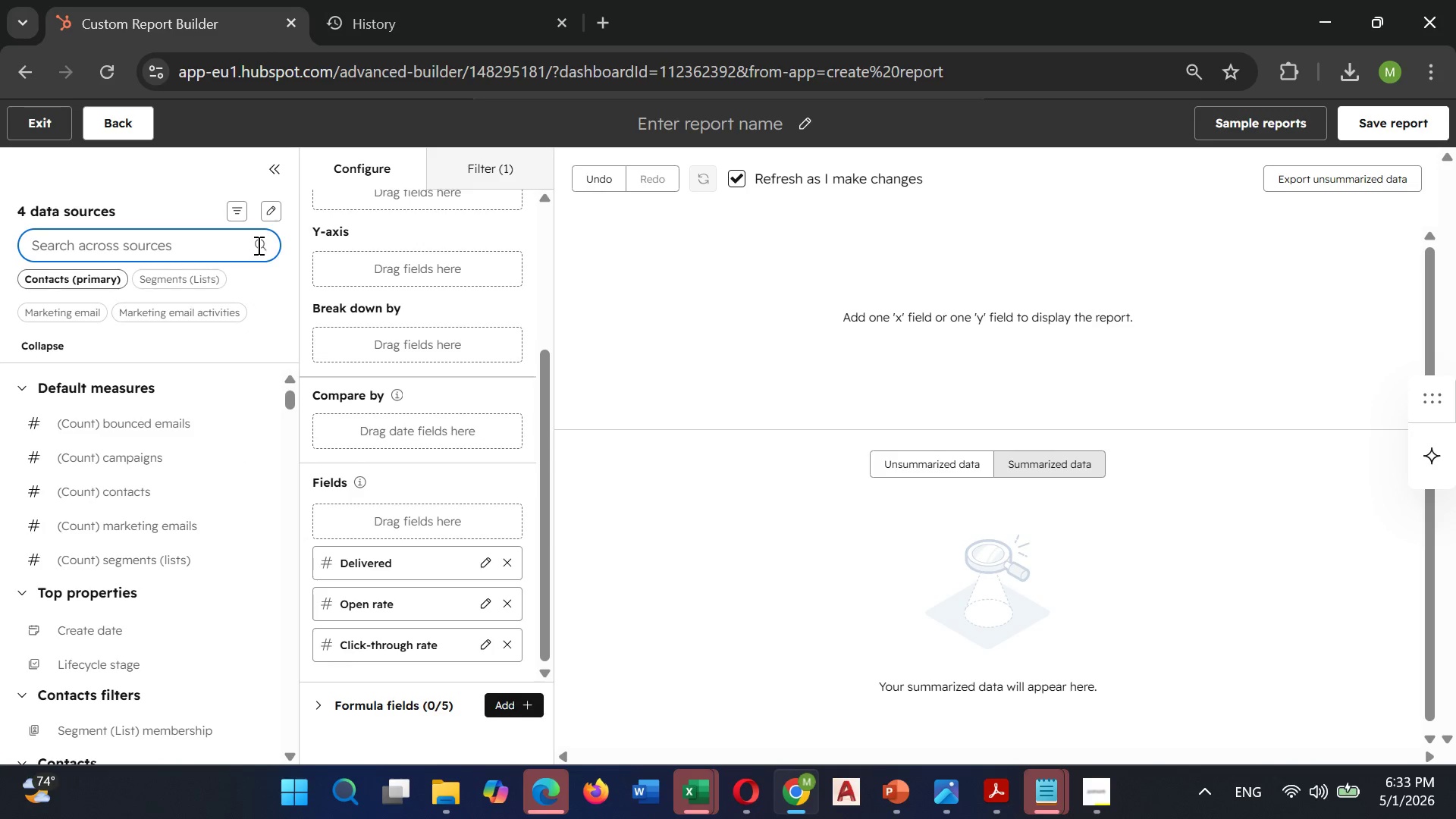 
type(open)
 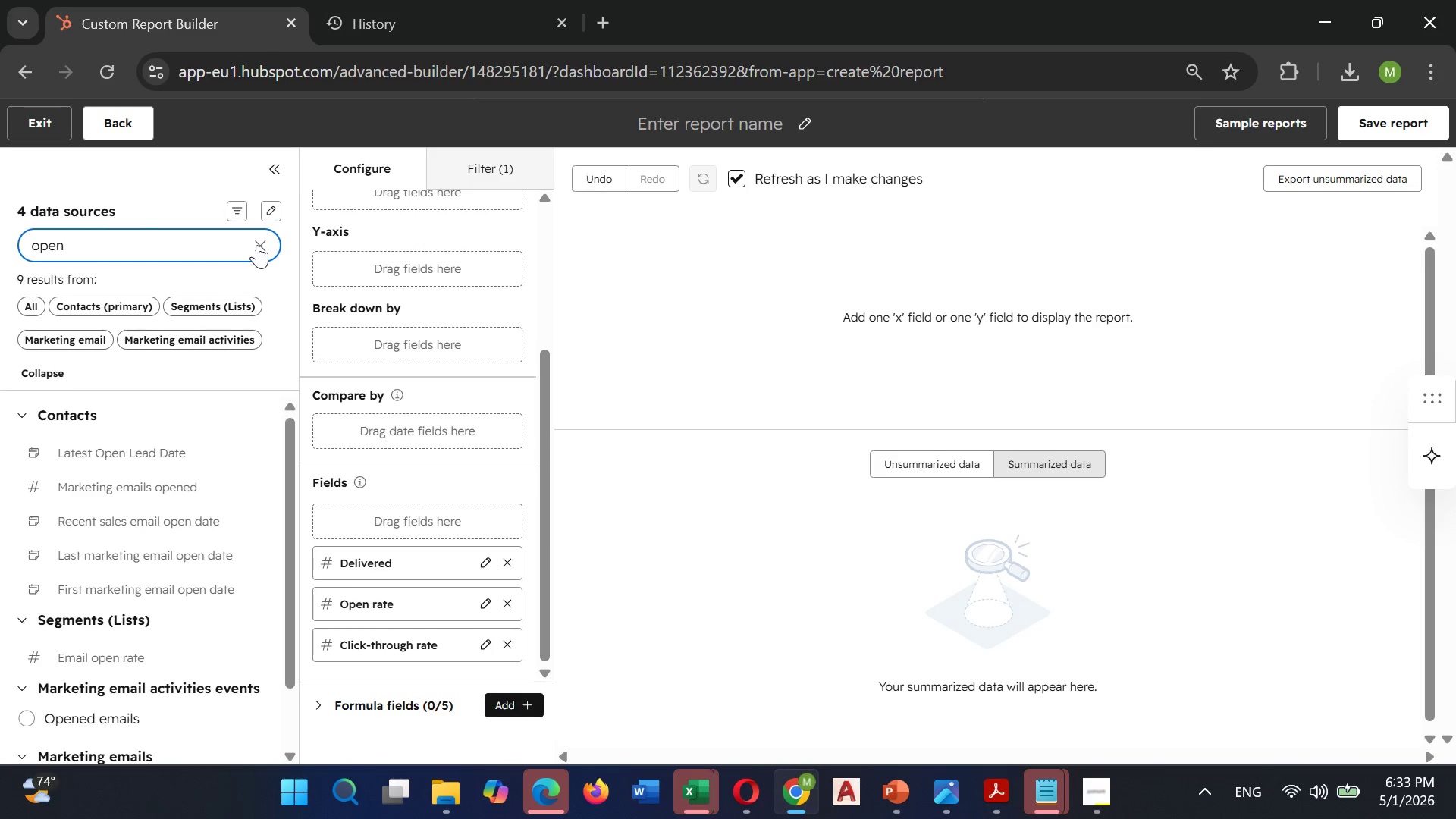 
wait(6.38)
 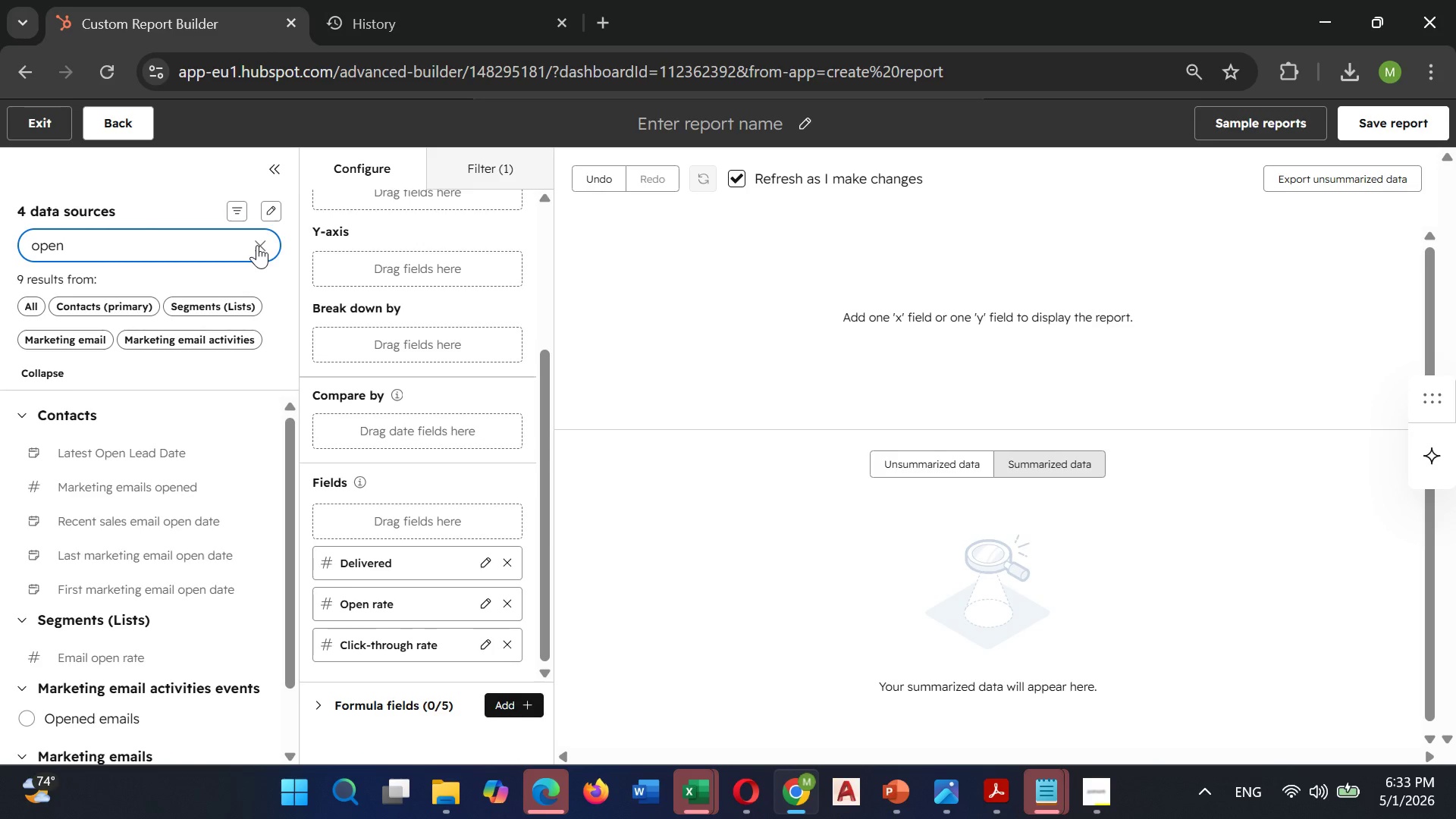 
key(S)
 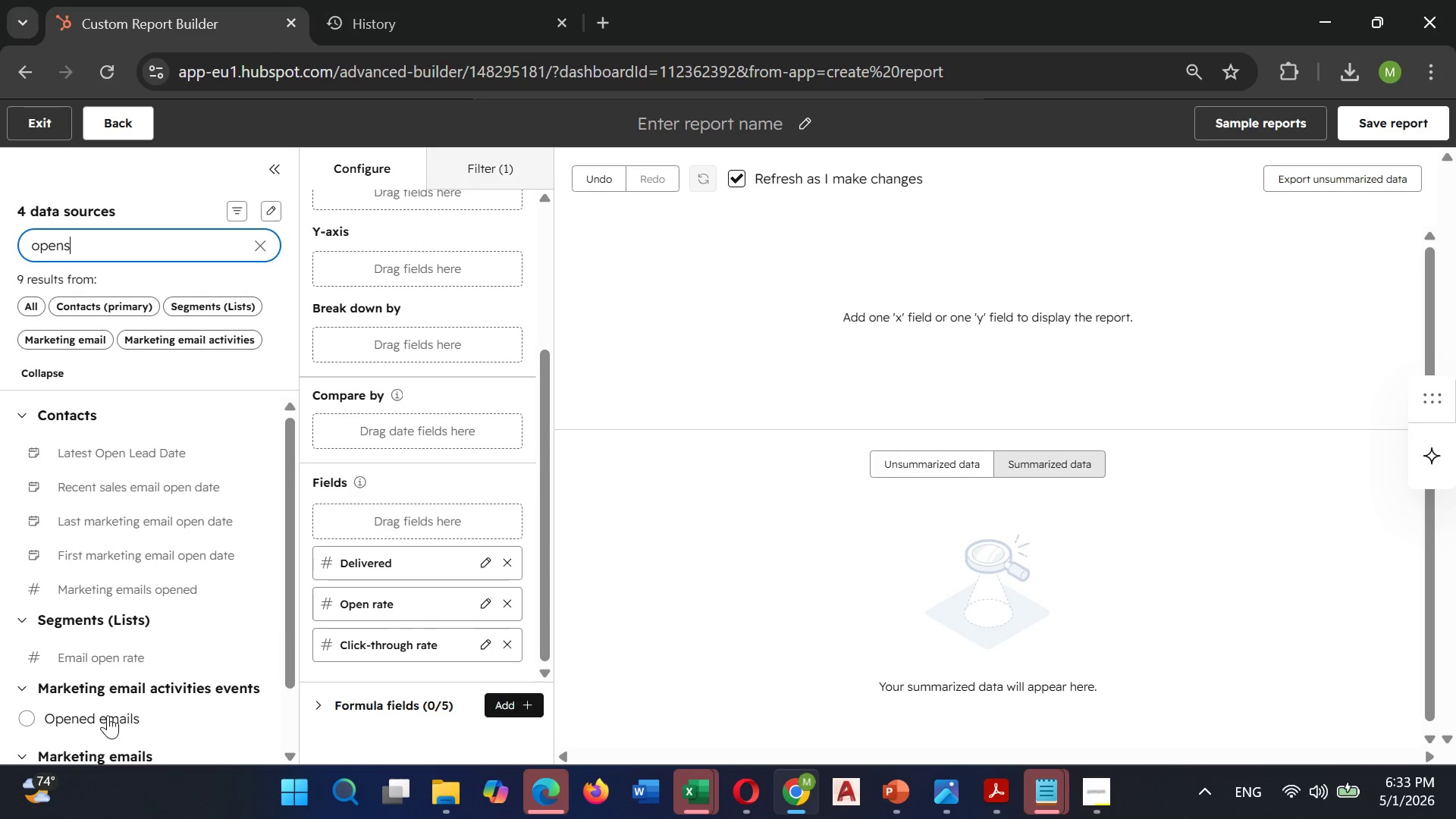 
wait(7.45)
 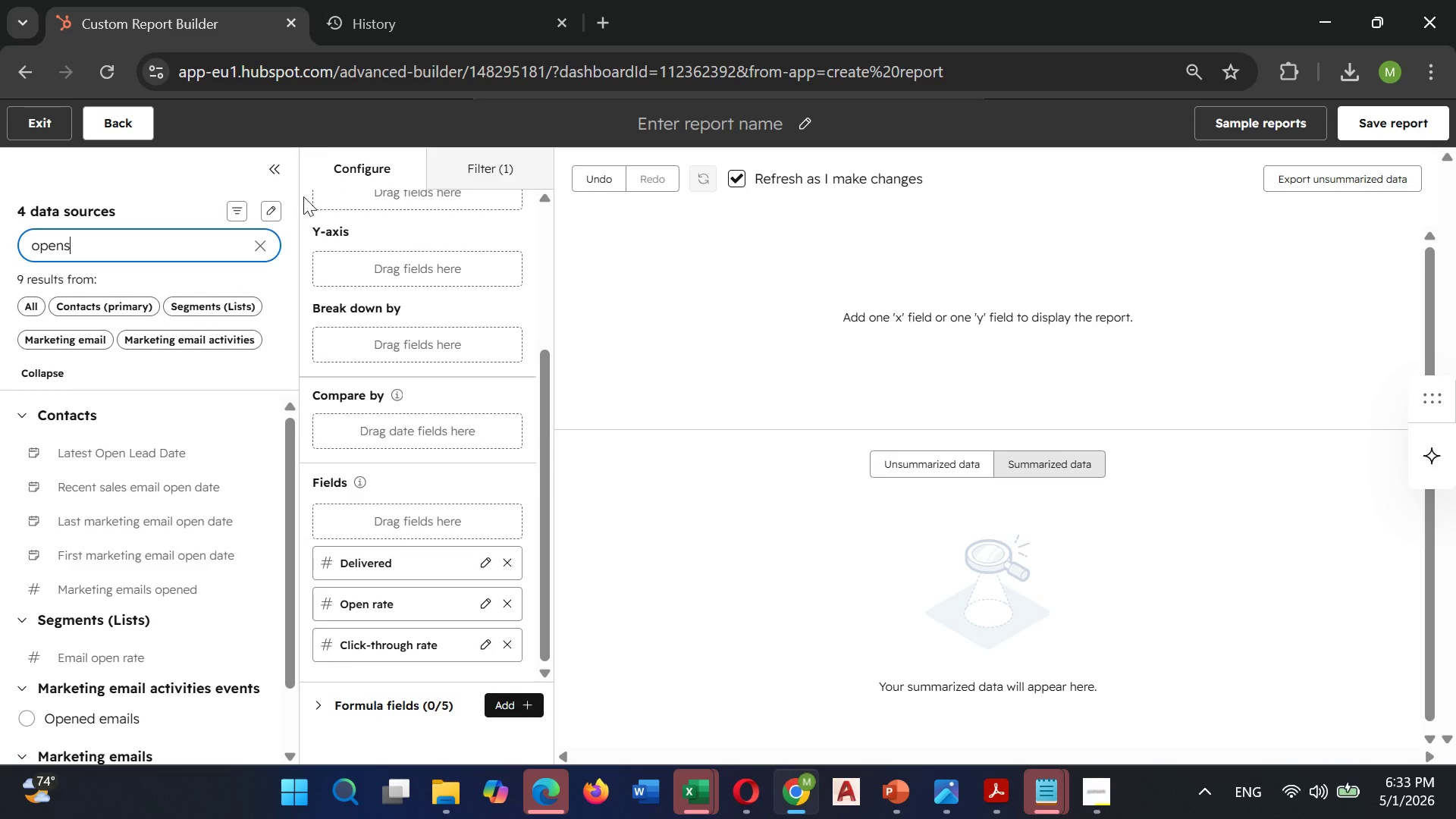 
scroll: coordinate [108, 714], scroll_direction: down, amount: 4.0
 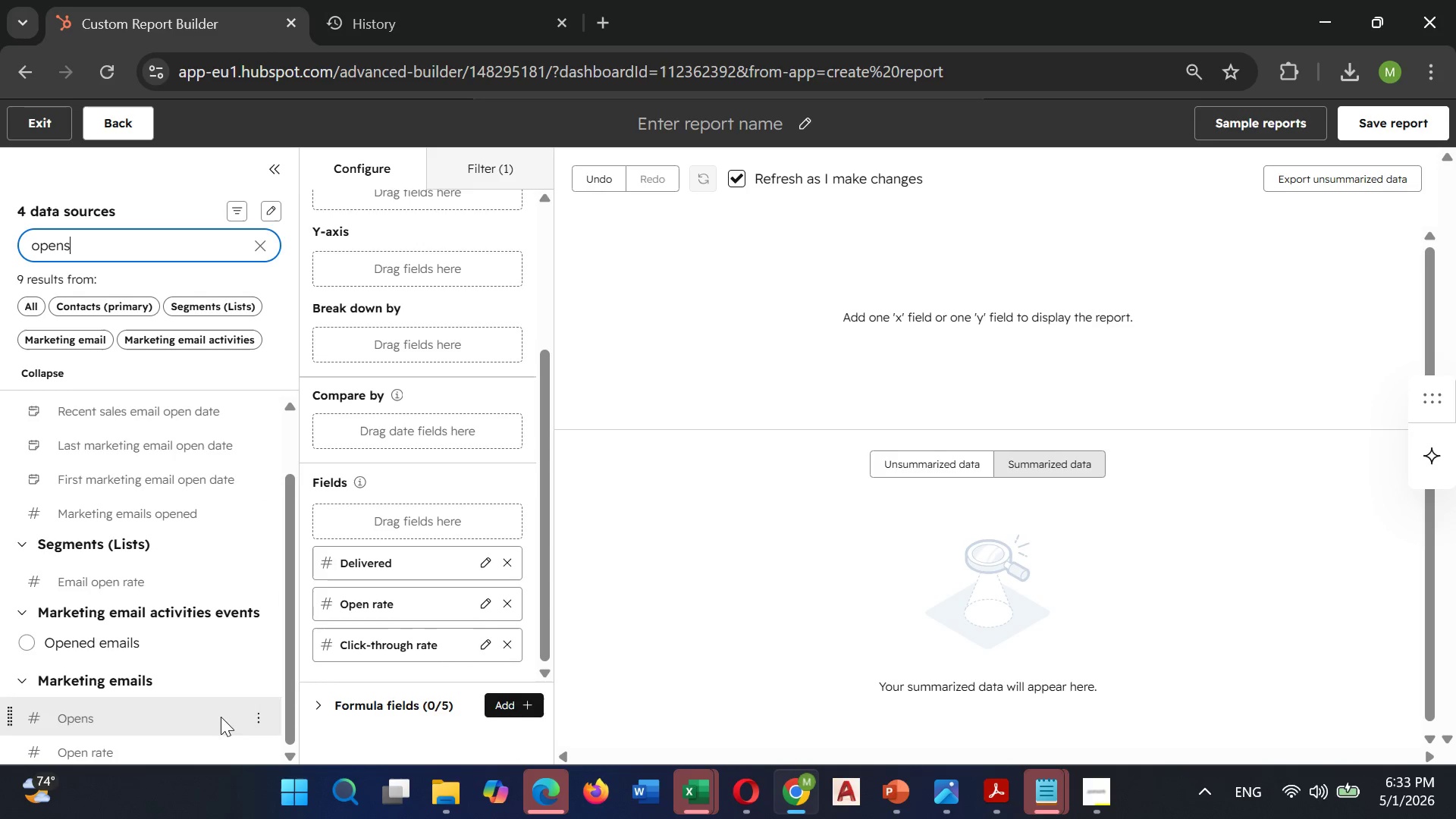 
left_click([259, 708])
 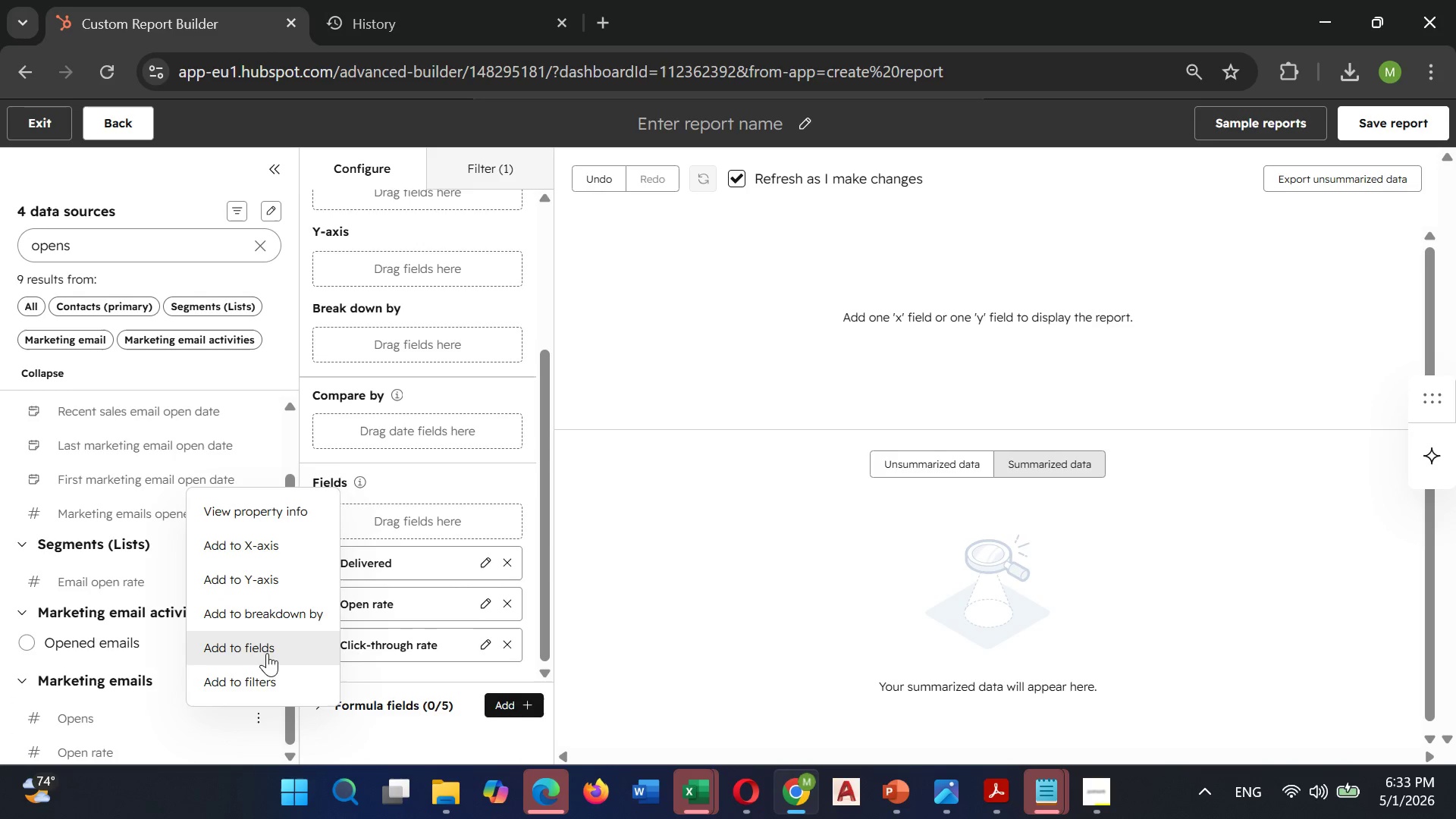 
left_click([267, 657])
 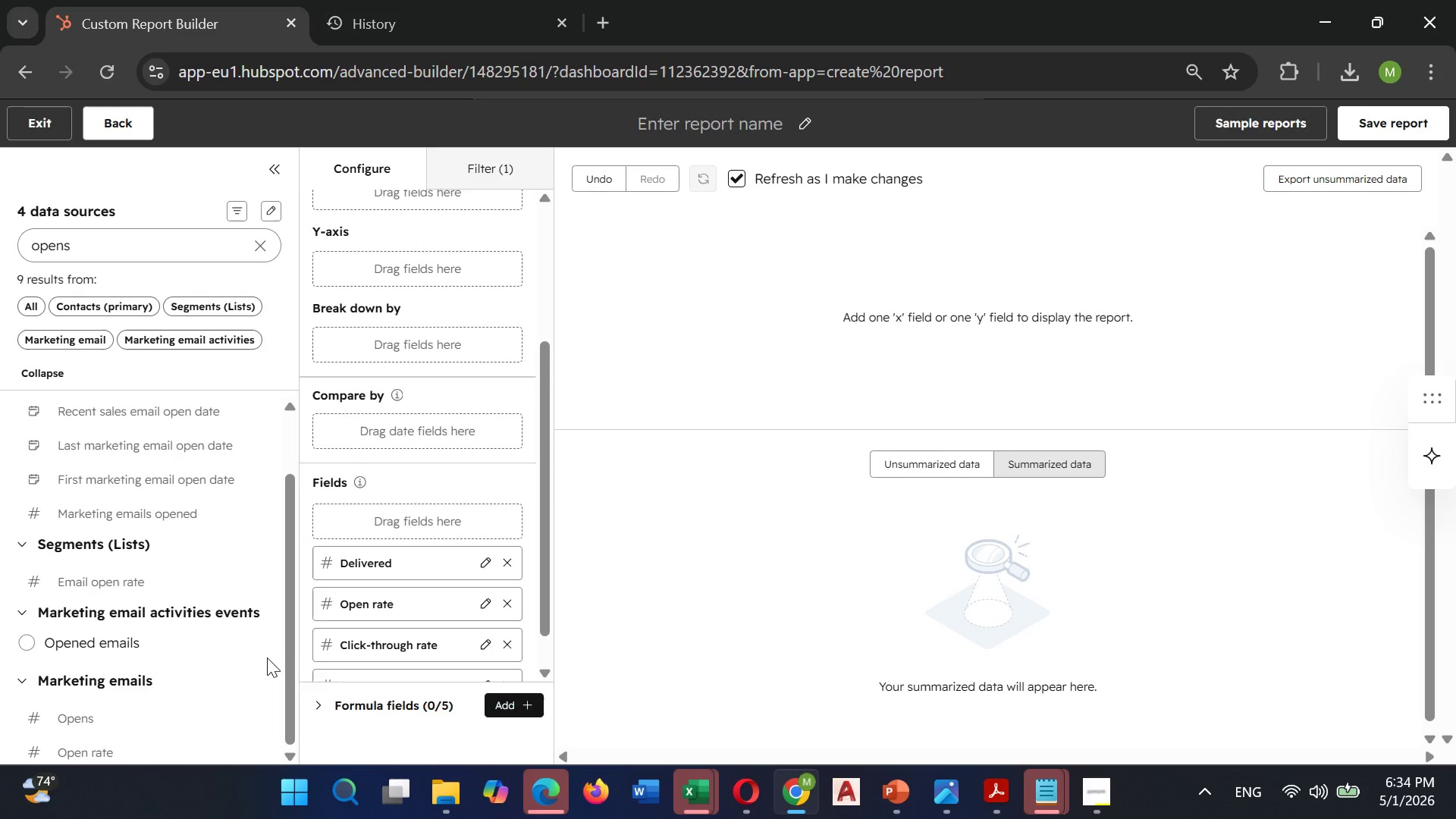 
wait(12.48)
 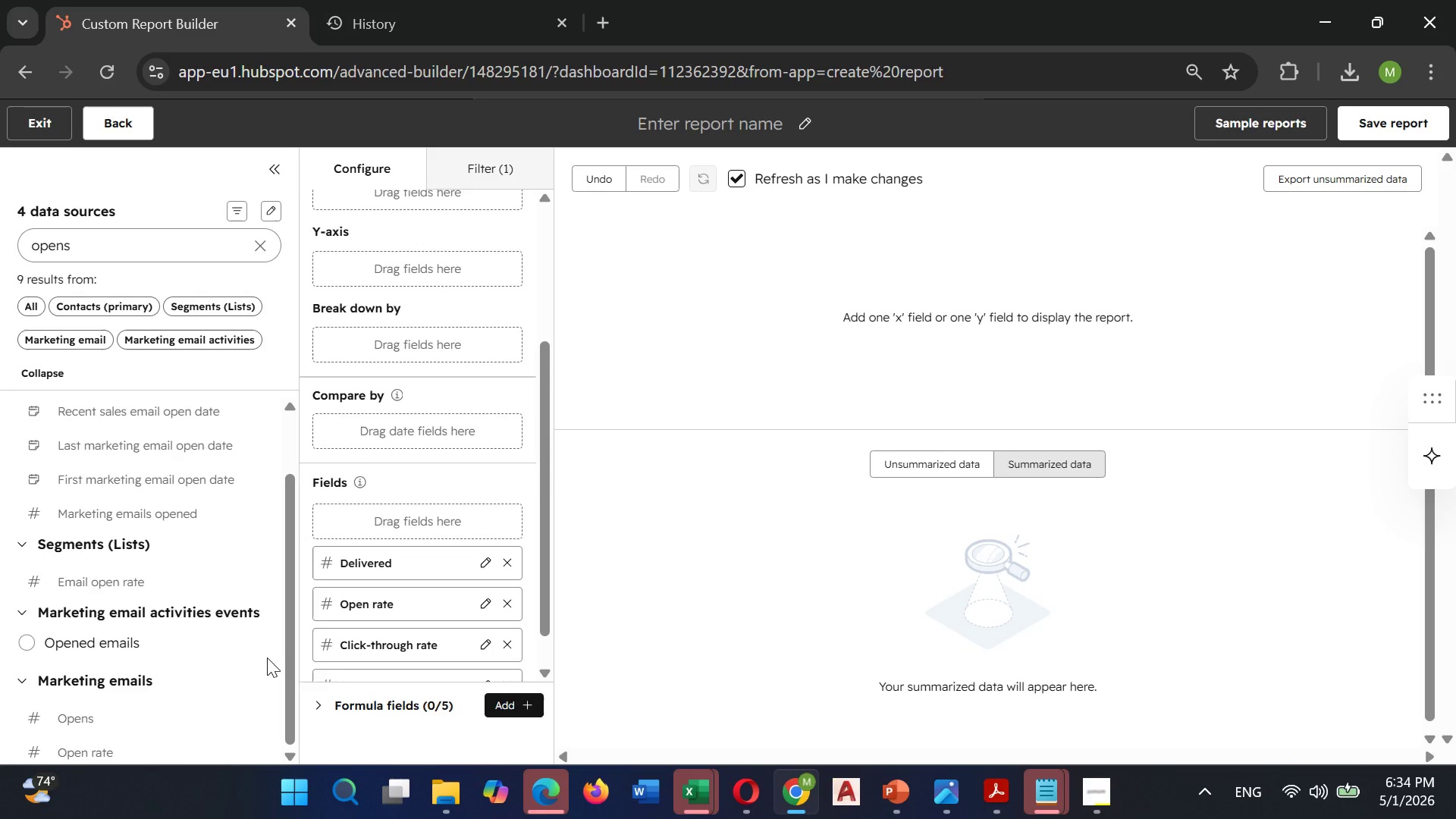 
left_click([258, 235])
 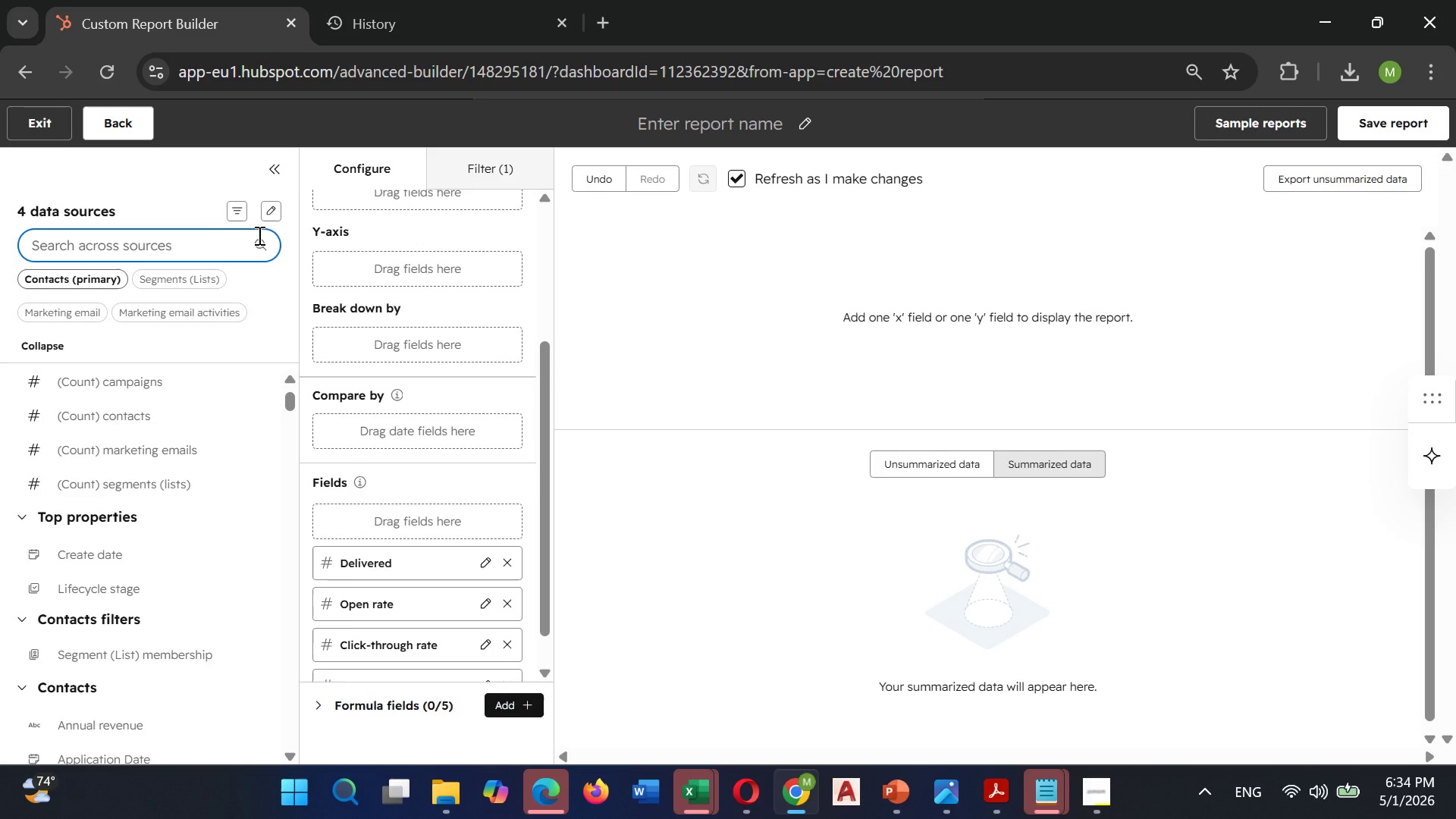 
type(unsub)
 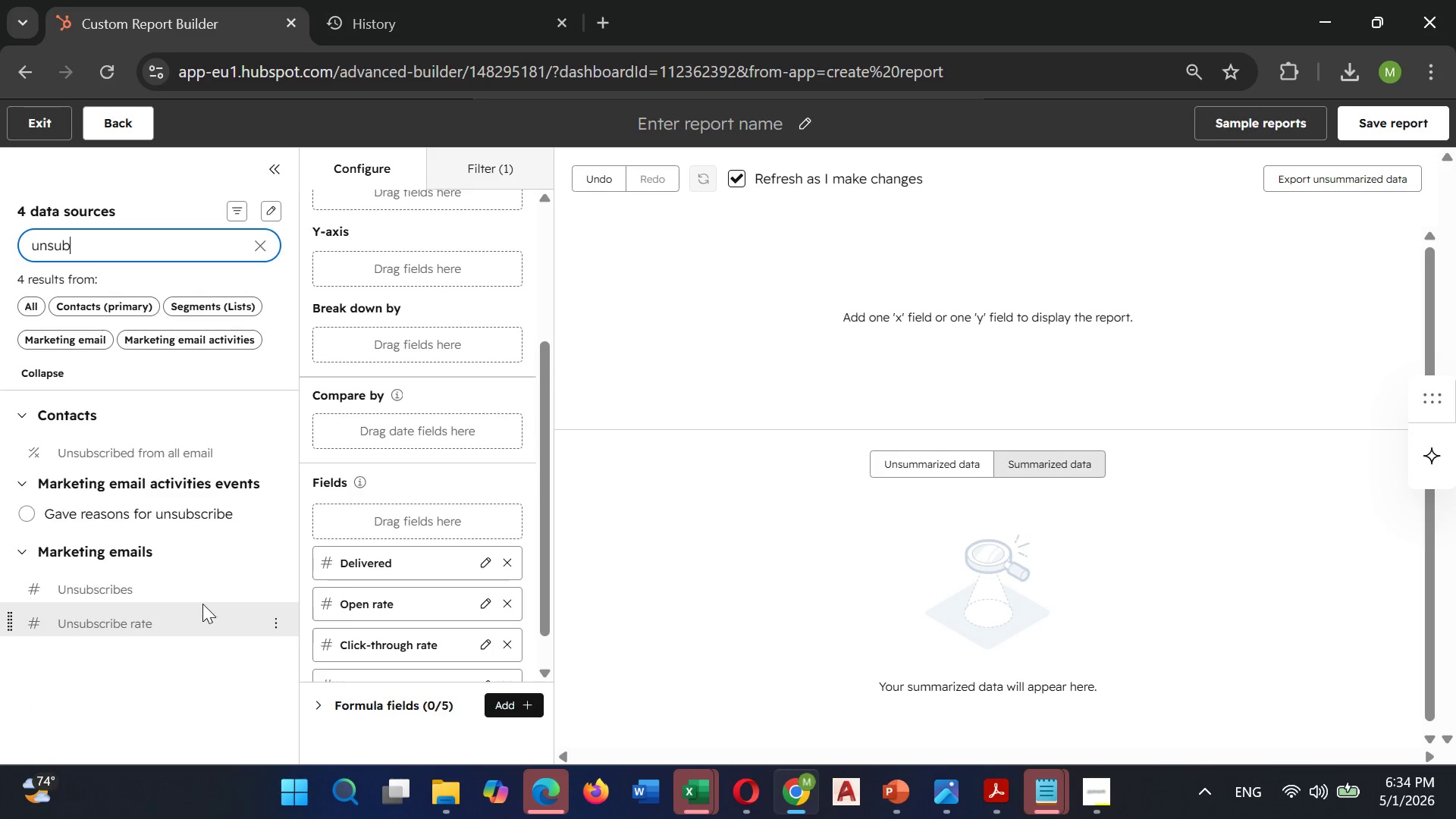 
left_click([281, 583])
 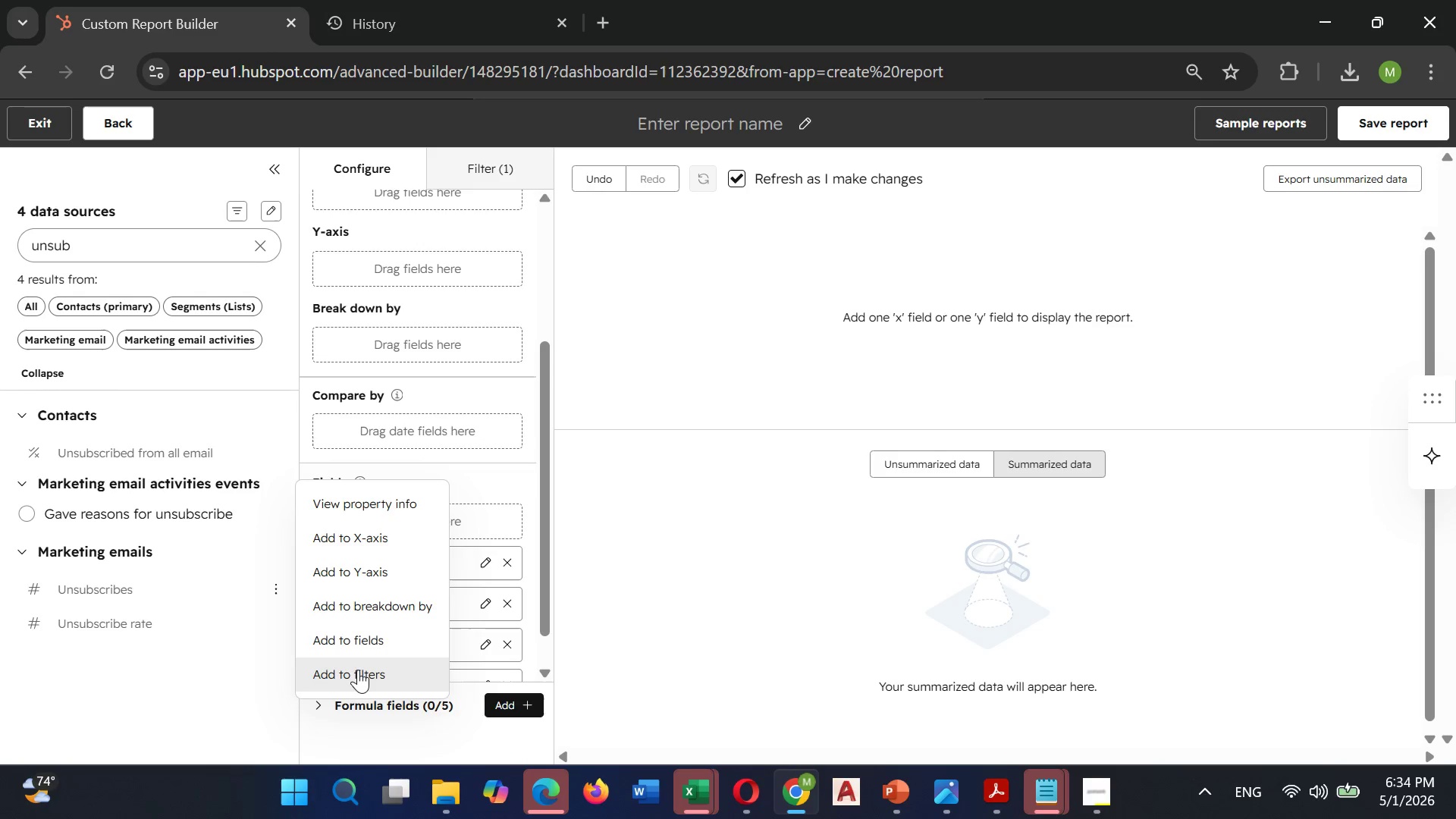 
left_click([355, 636])
 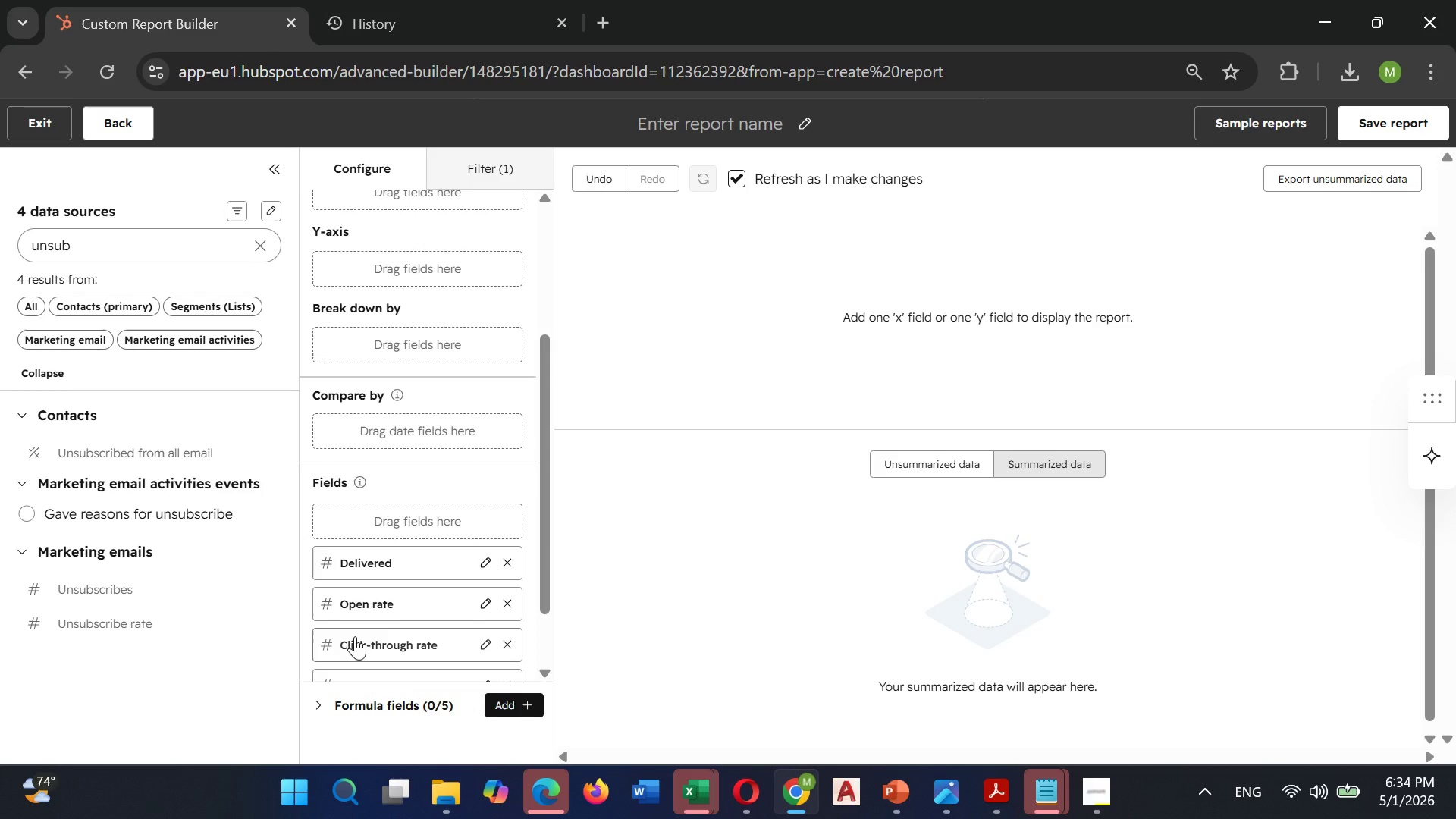 
wait(16.39)
 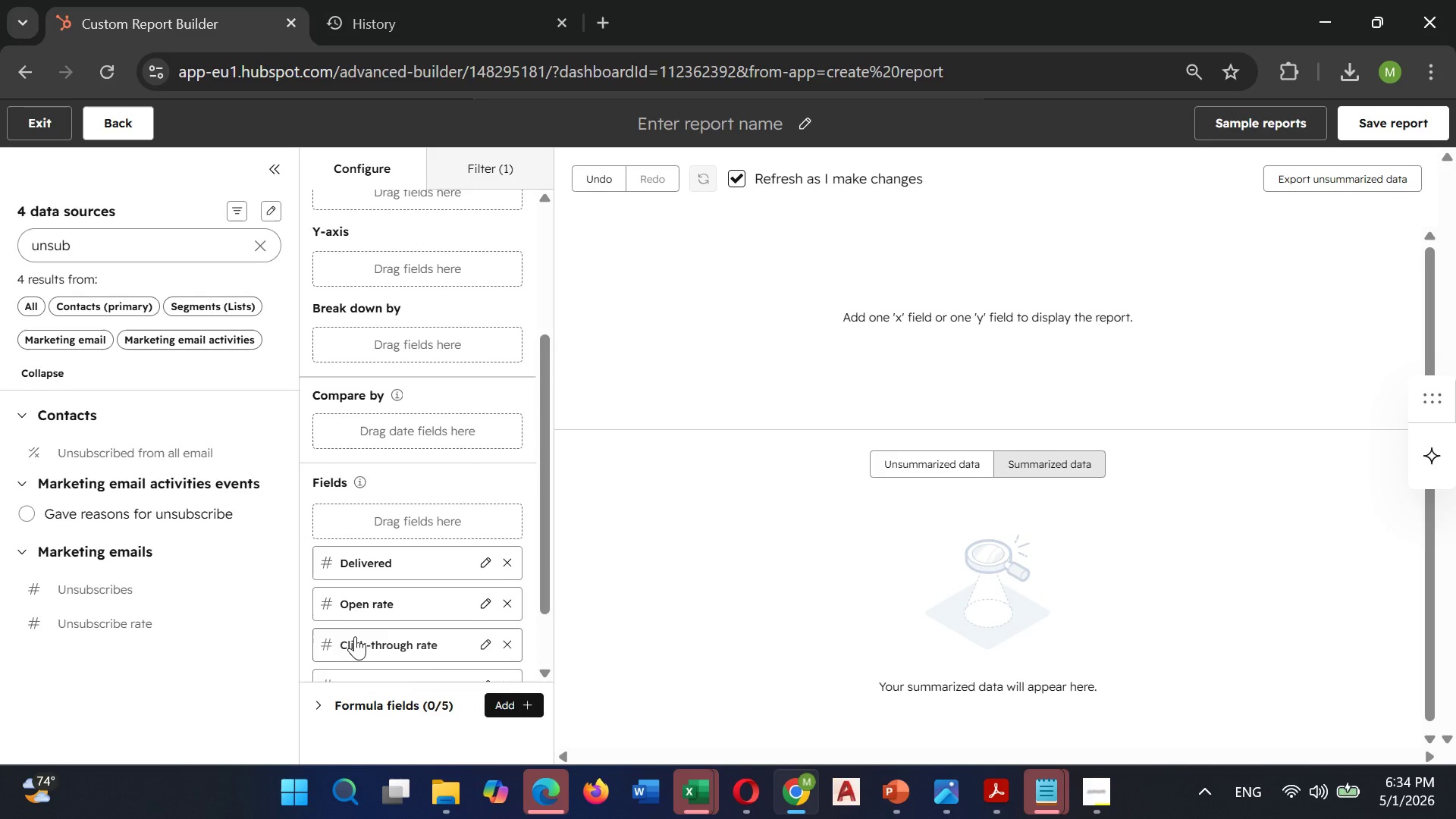 
scroll: coordinate [464, 615], scroll_direction: down, amount: 3.0
 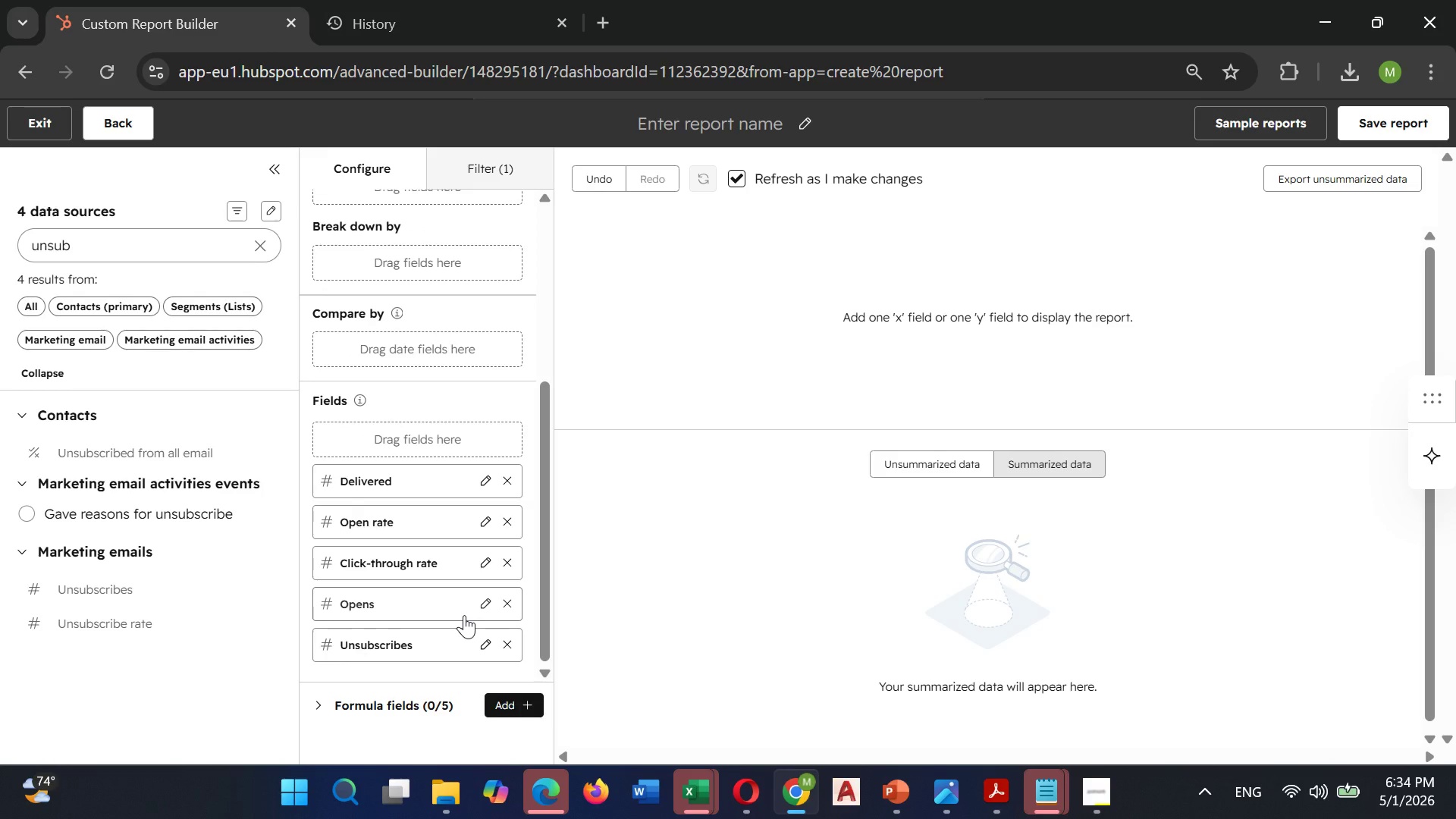 
wait(12.12)
 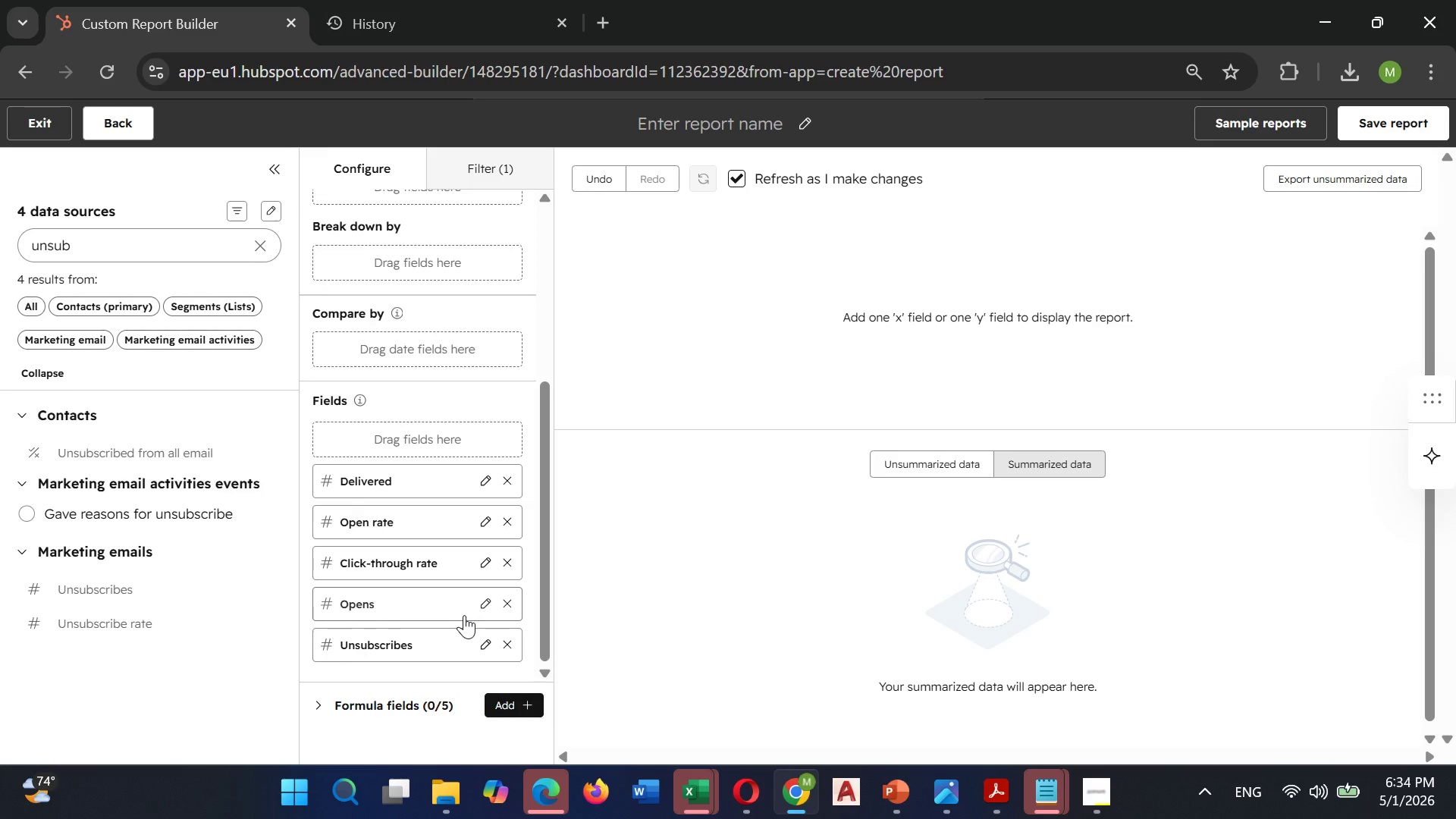 
type(Rece)
 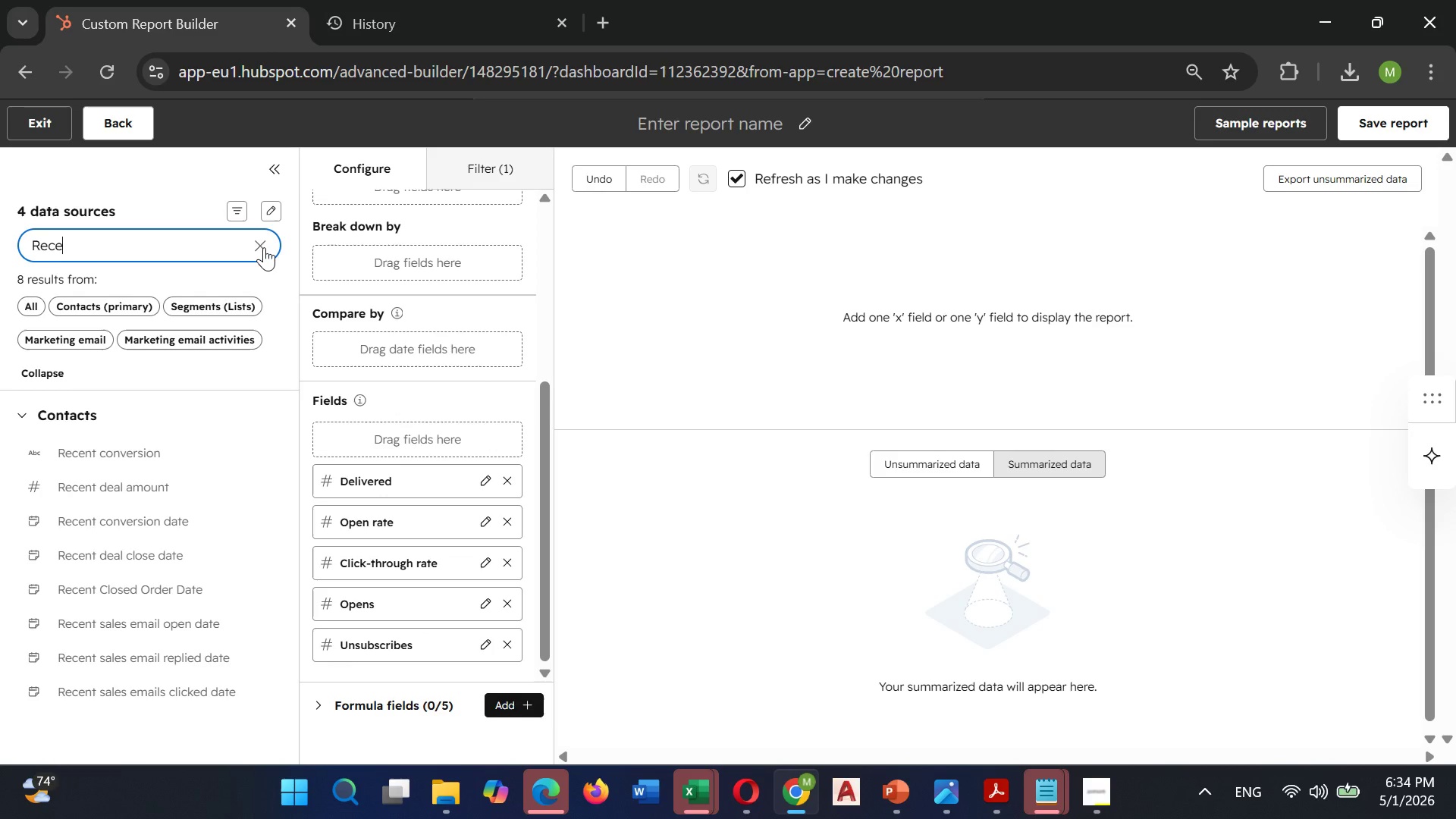 
key(Backspace)
type(ip)
 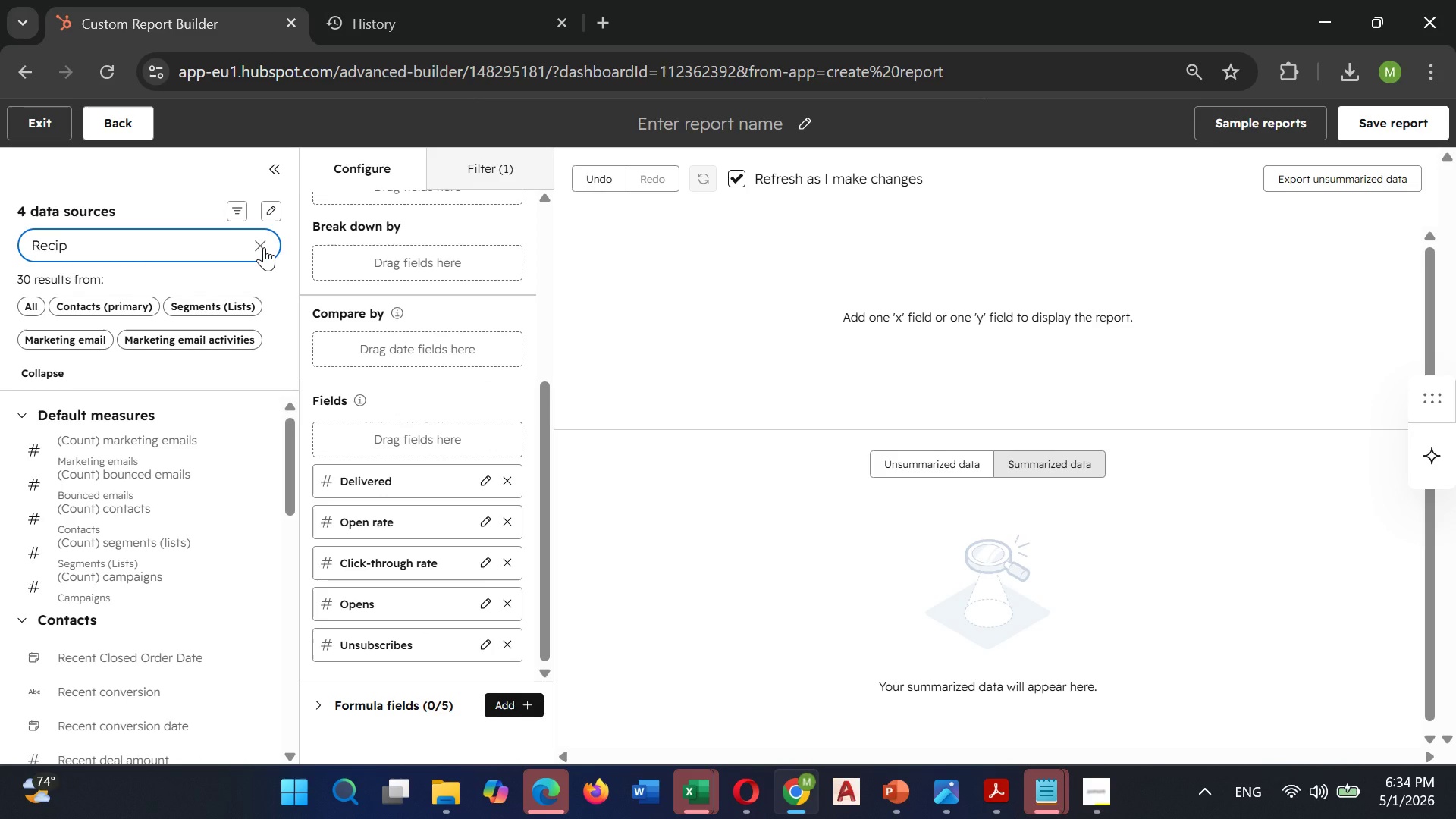 
type(ients)
 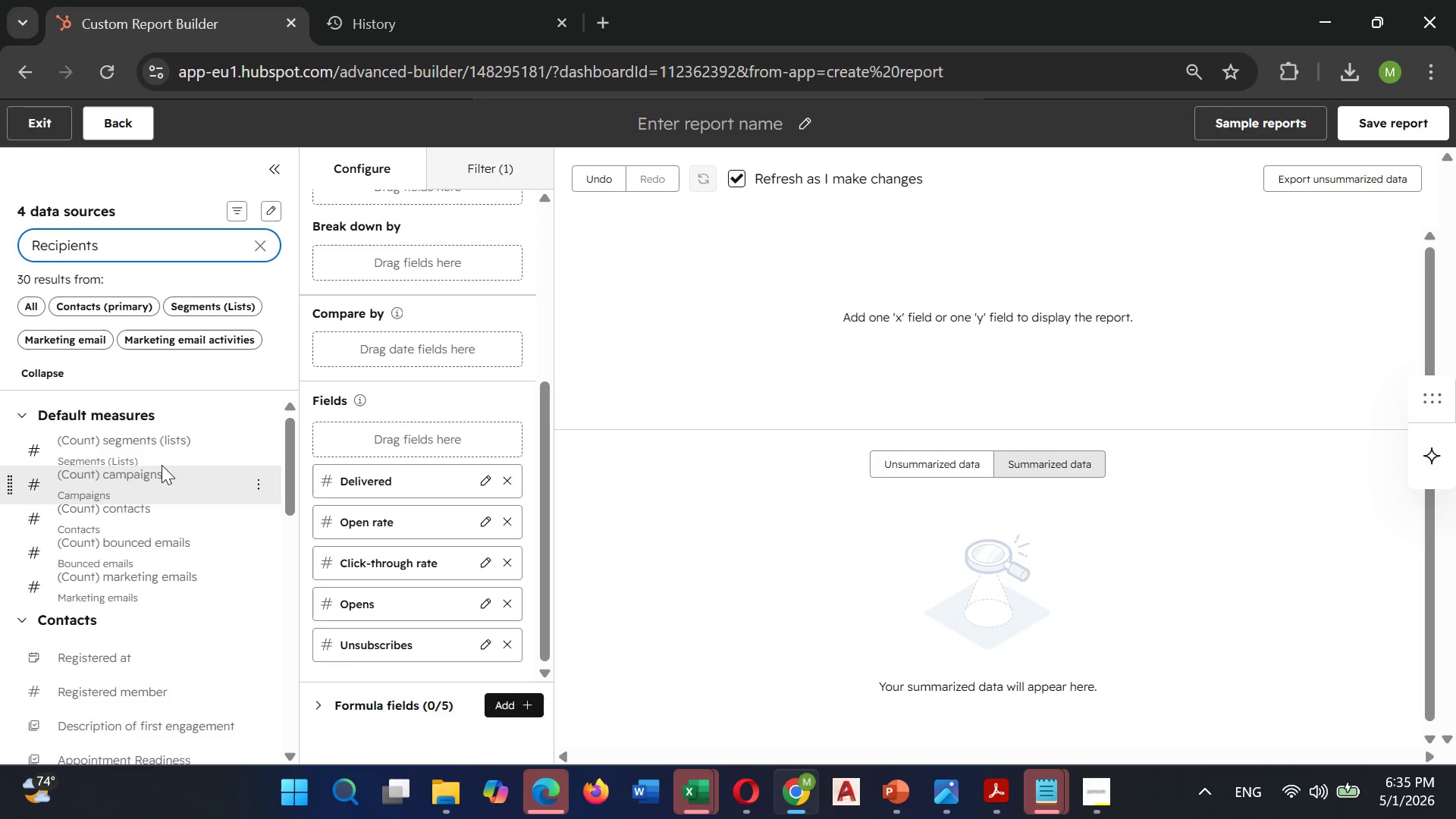 
wait(6.31)
 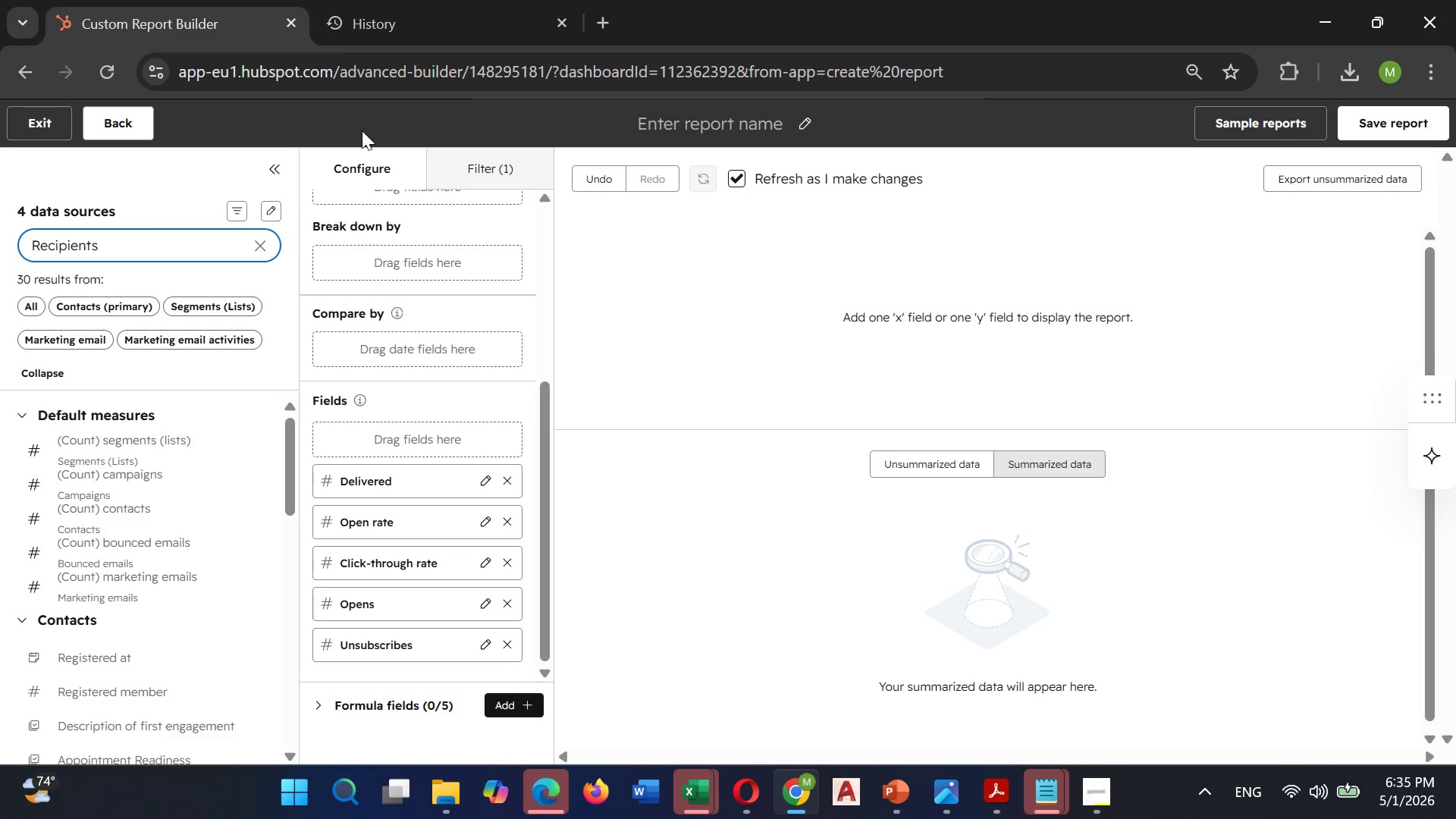 
scroll: coordinate [174, 610], scroll_direction: down, amount: 11.0
 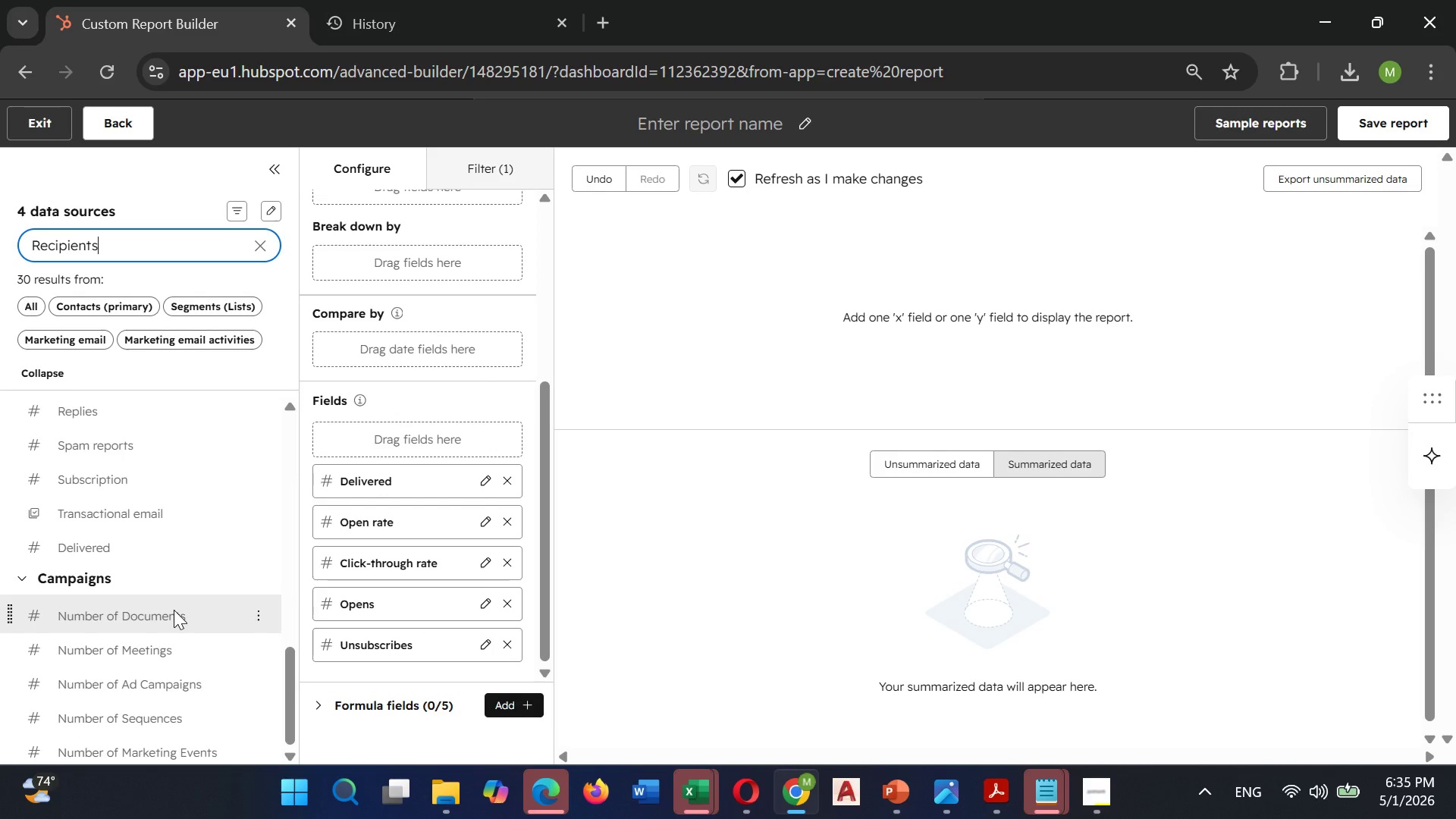 
scroll: coordinate [177, 557], scroll_direction: up, amount: 16.0
 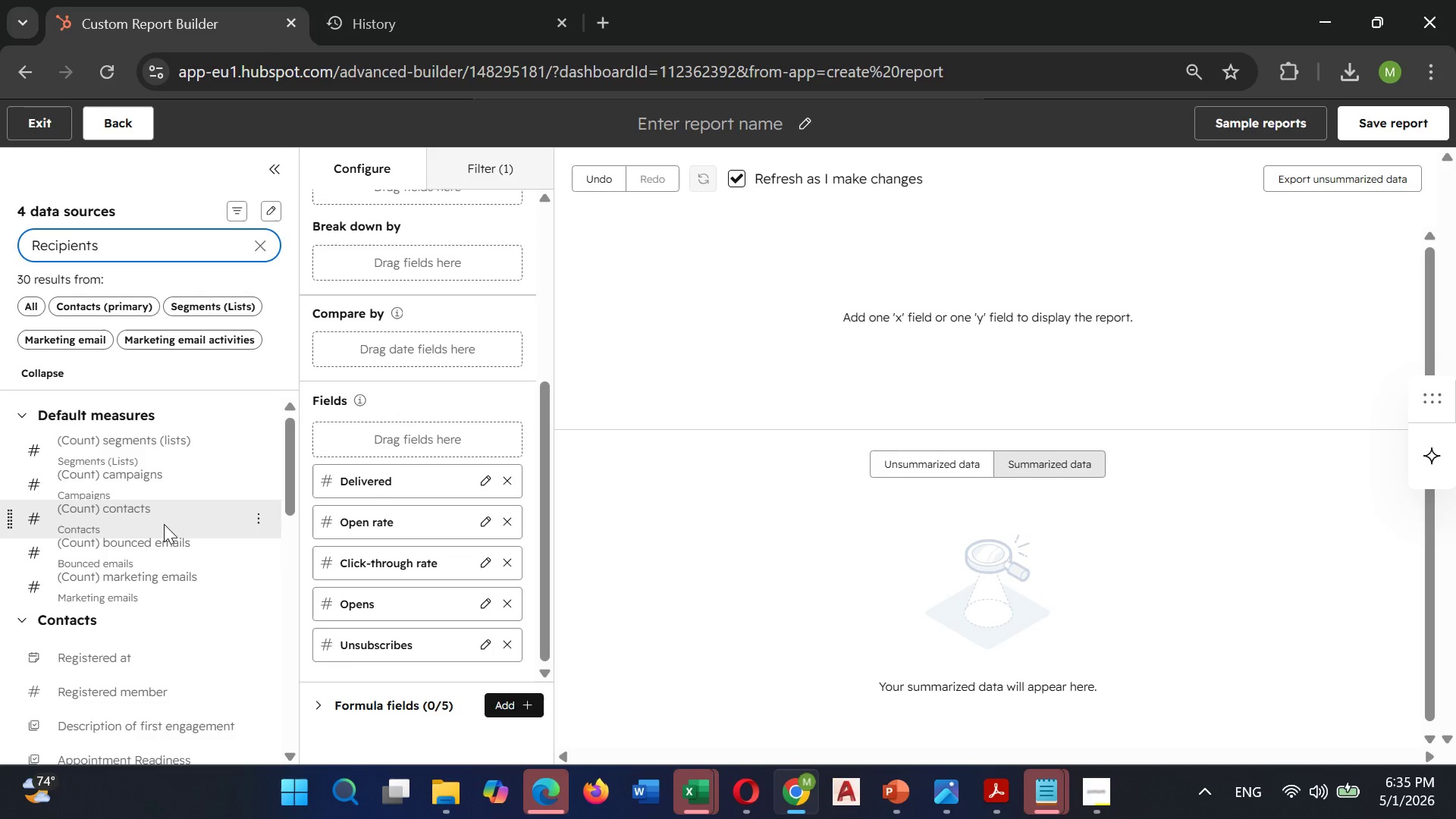 
wait(17.94)
 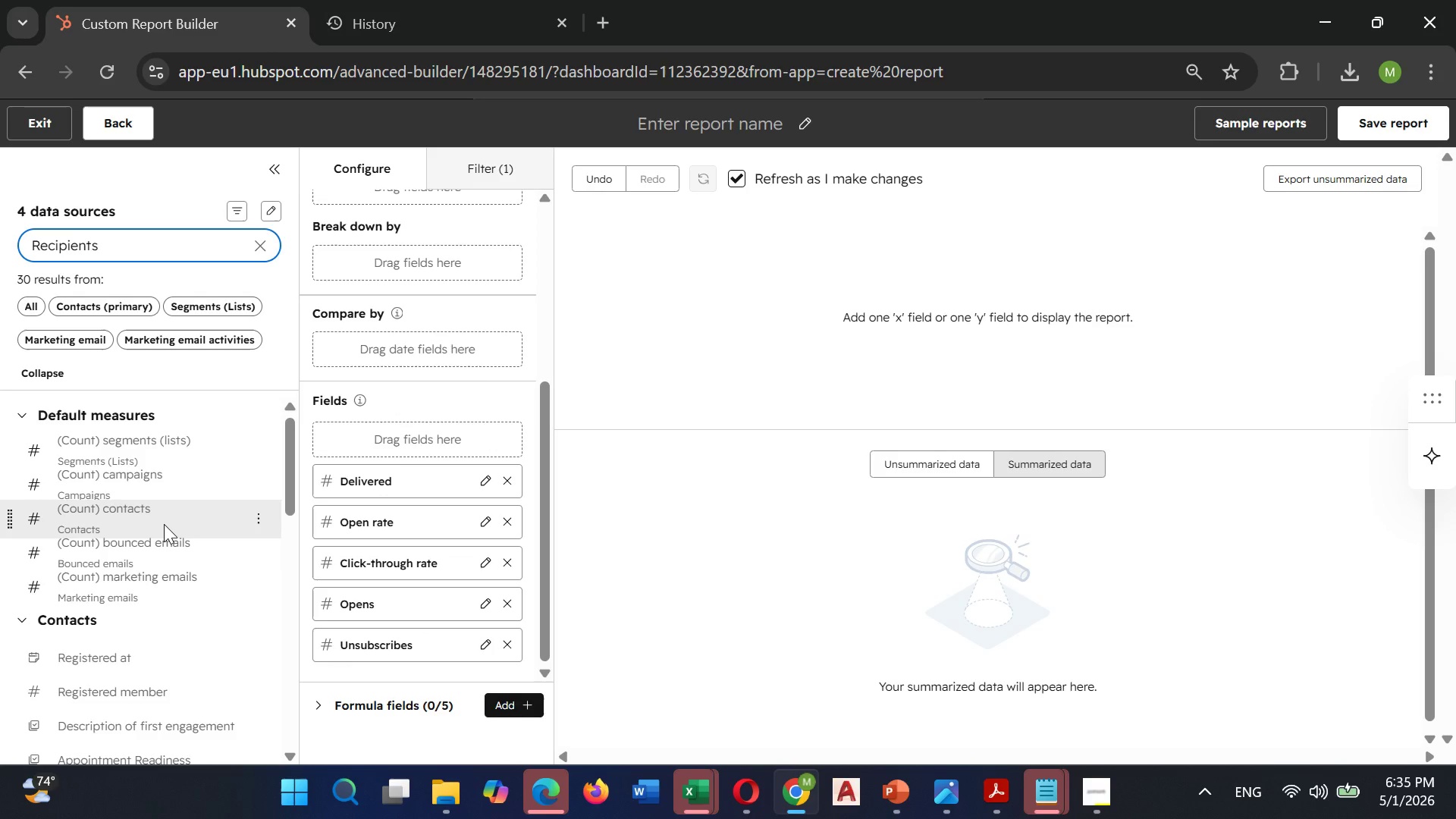 
scroll: coordinate [174, 503], scroll_direction: up, amount: 1.0
 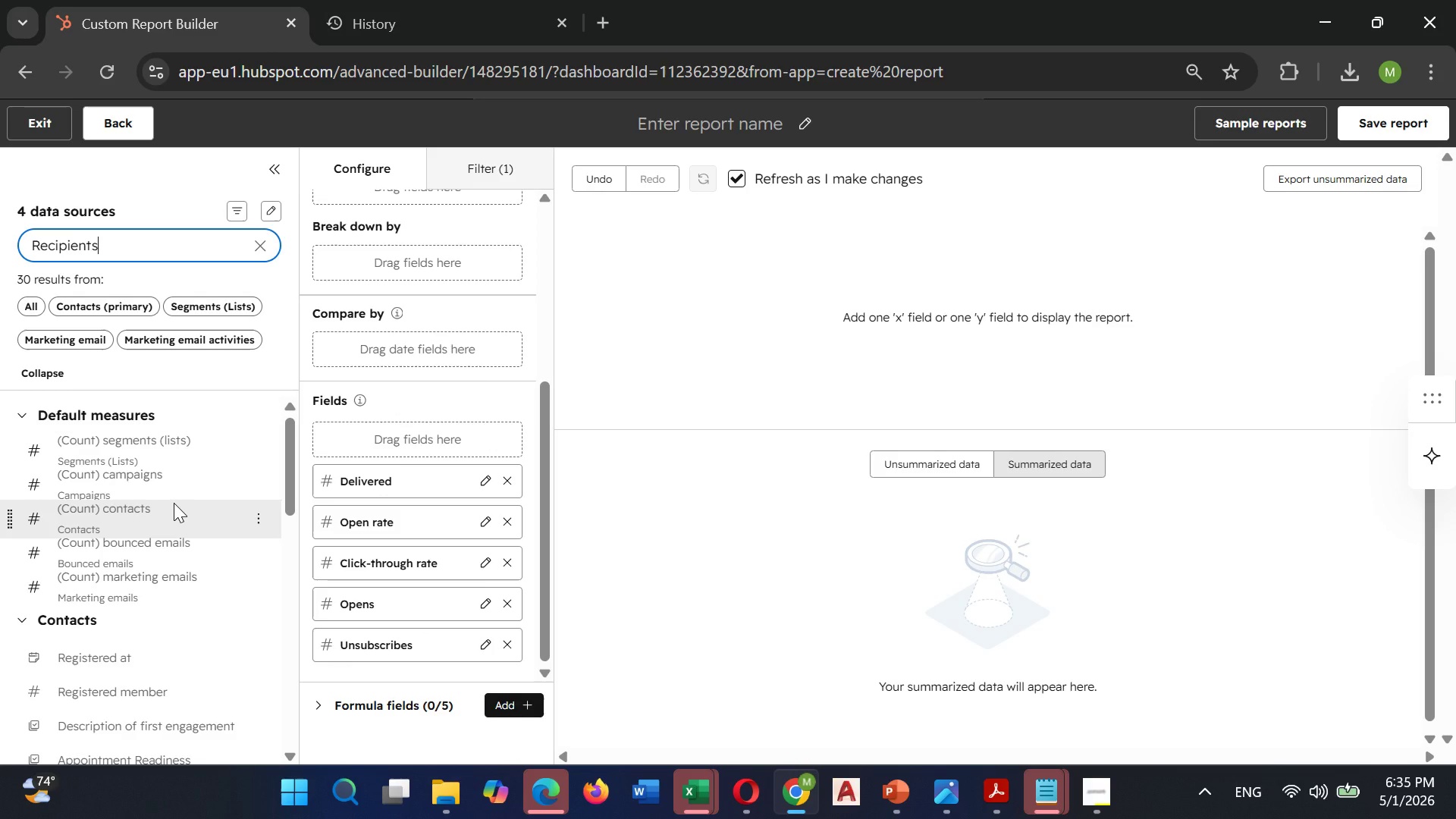 
scroll: coordinate [195, 562], scroll_direction: down, amount: 12.0
 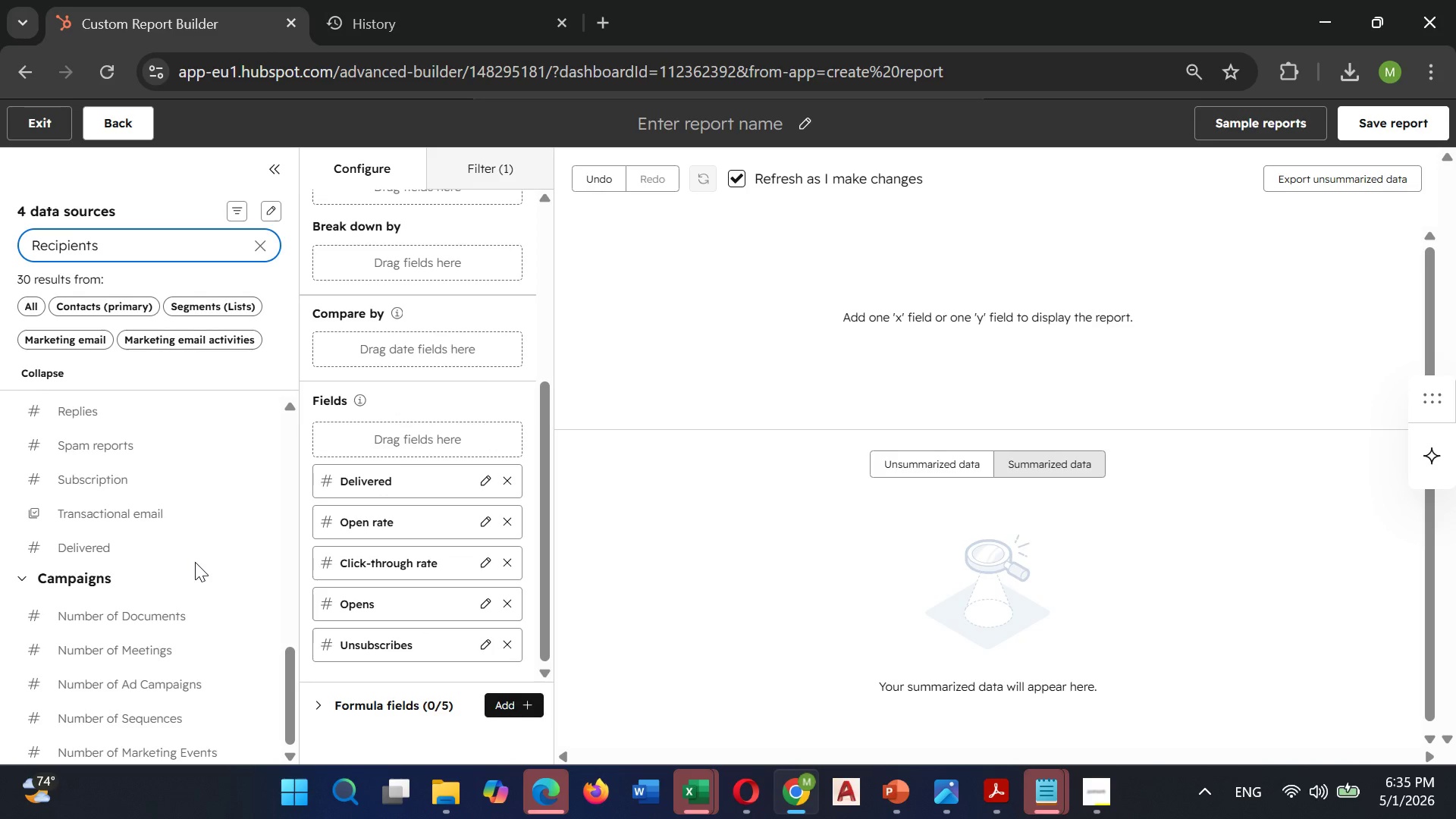 
scroll: coordinate [195, 557], scroll_direction: up, amount: 15.0
 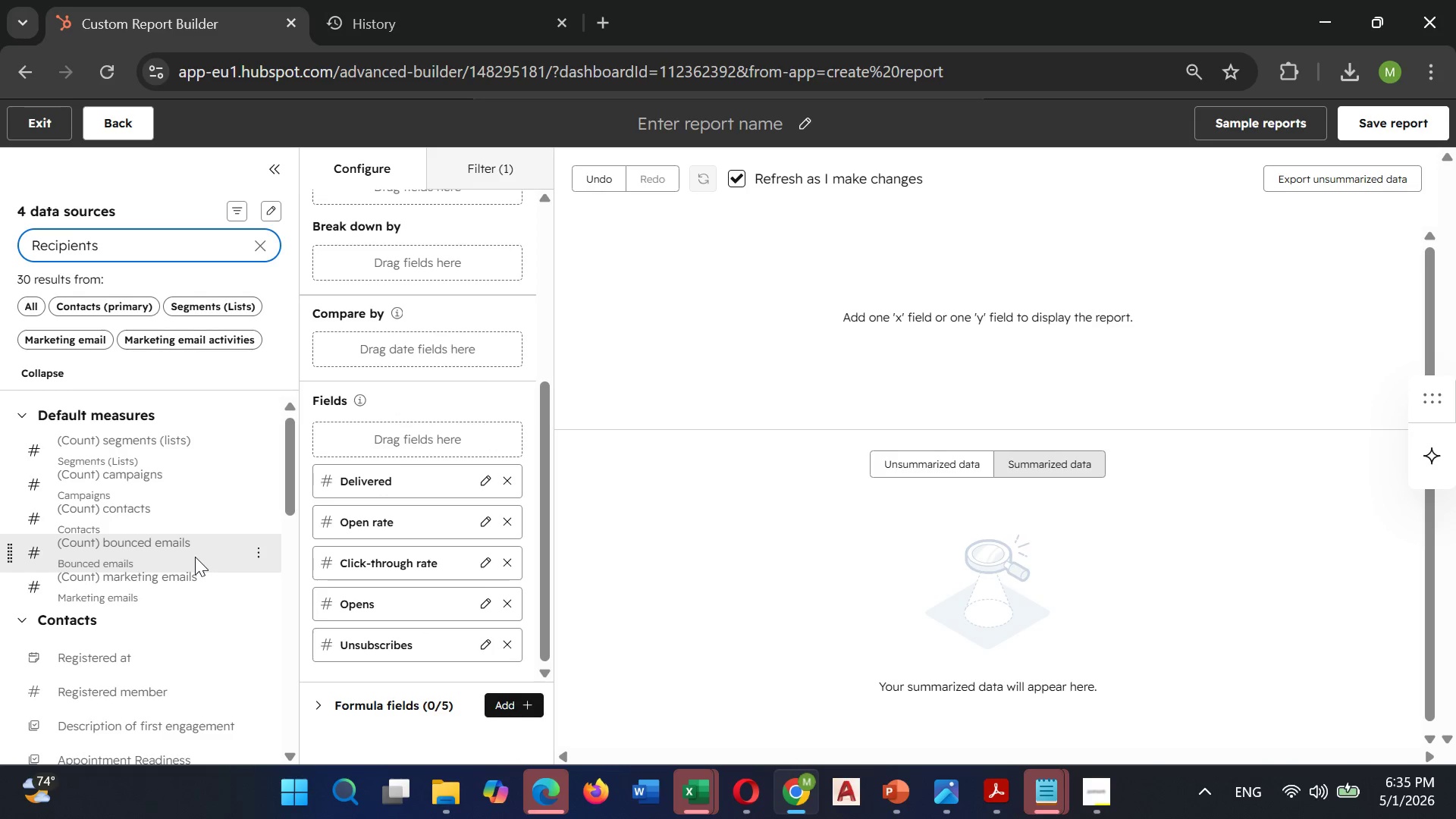 
wait(8.56)
 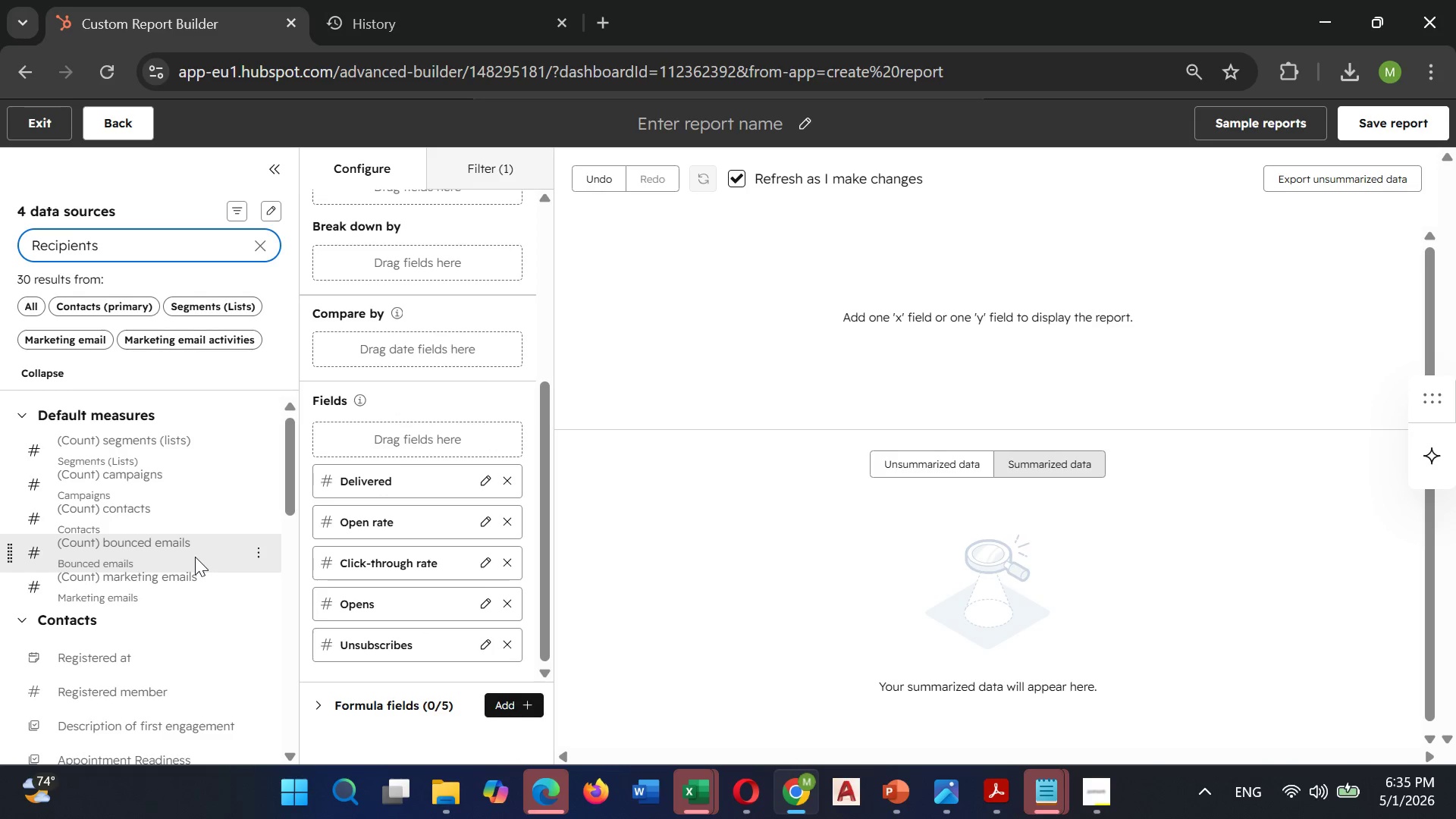 
scroll: coordinate [182, 545], scroll_direction: down, amount: 2.0
 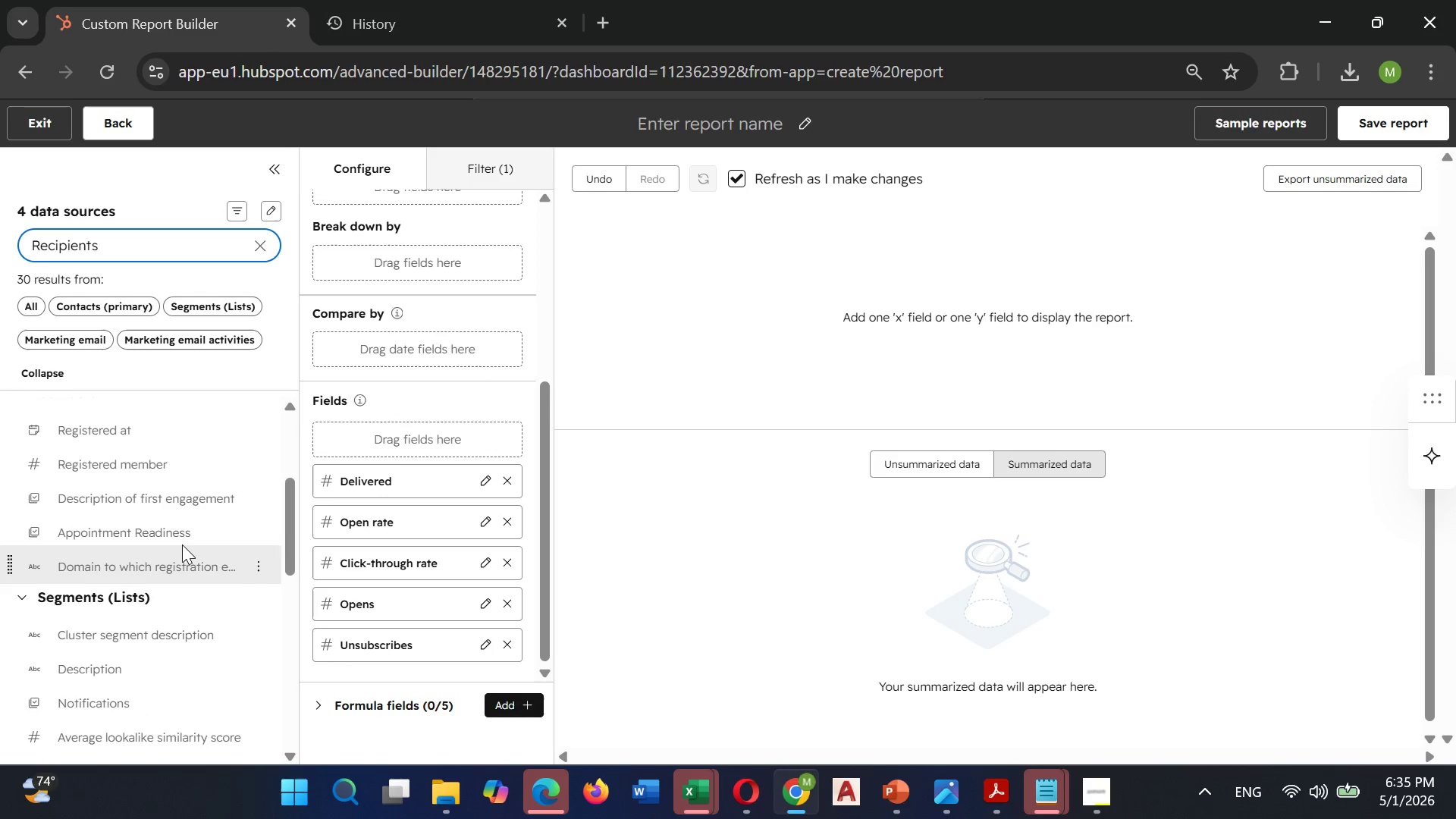 
scroll: coordinate [182, 544], scroll_direction: up, amount: 4.0
 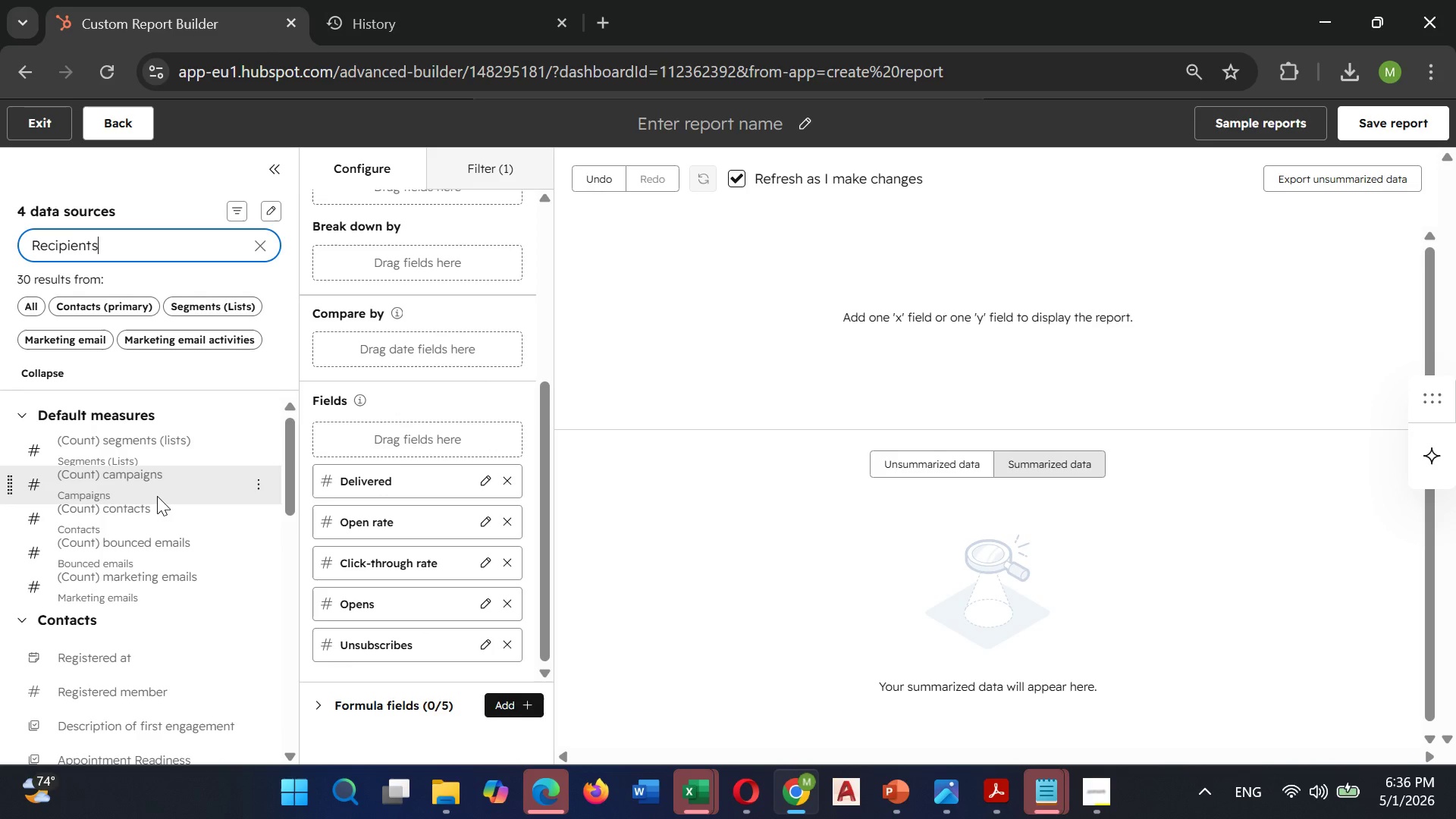 
mouse_move([115, 419])
 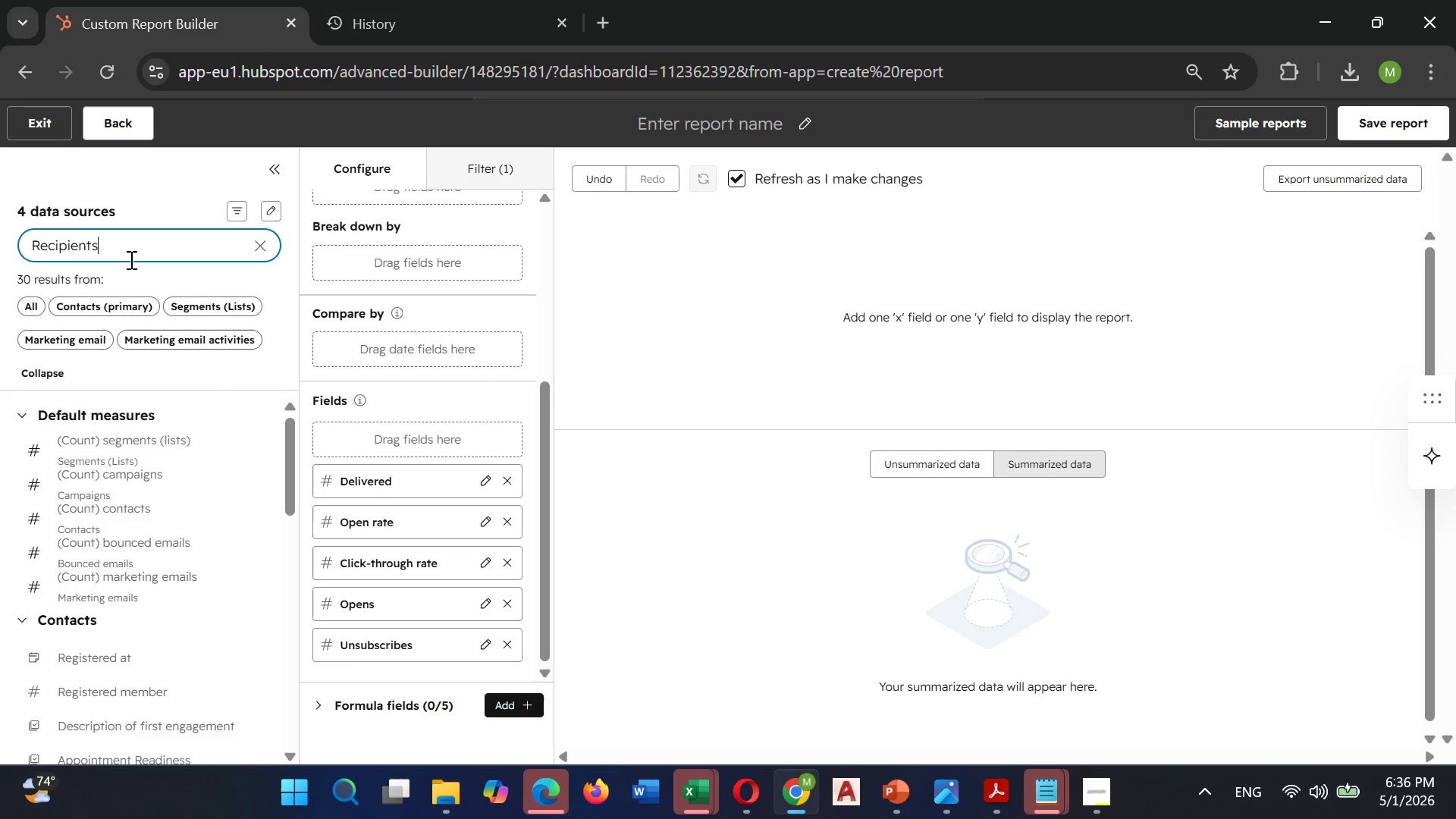 
left_click([130, 259])
 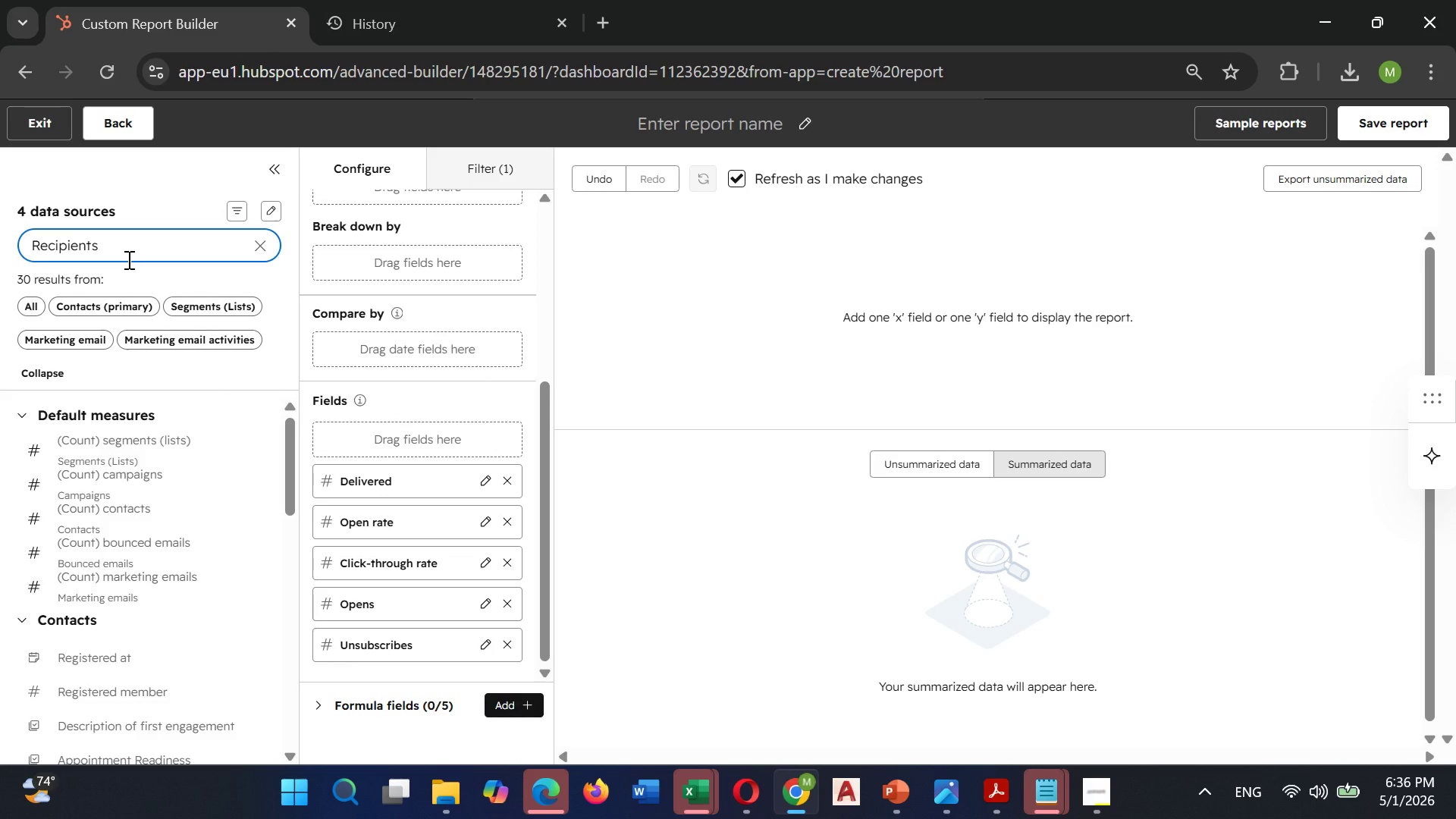 
wait(11.2)
 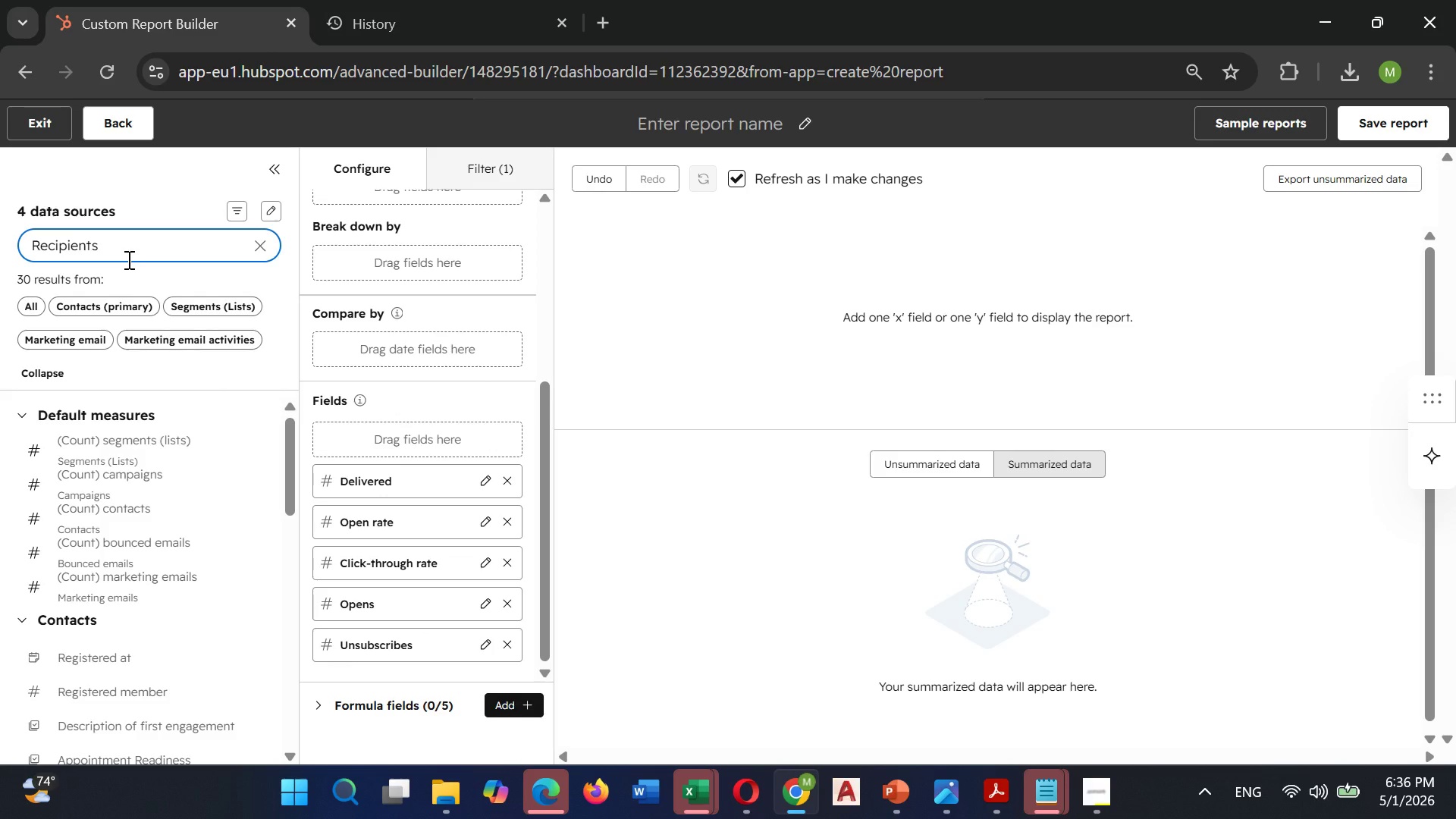 
scroll: coordinate [125, 506], scroll_direction: up, amount: 2.0
 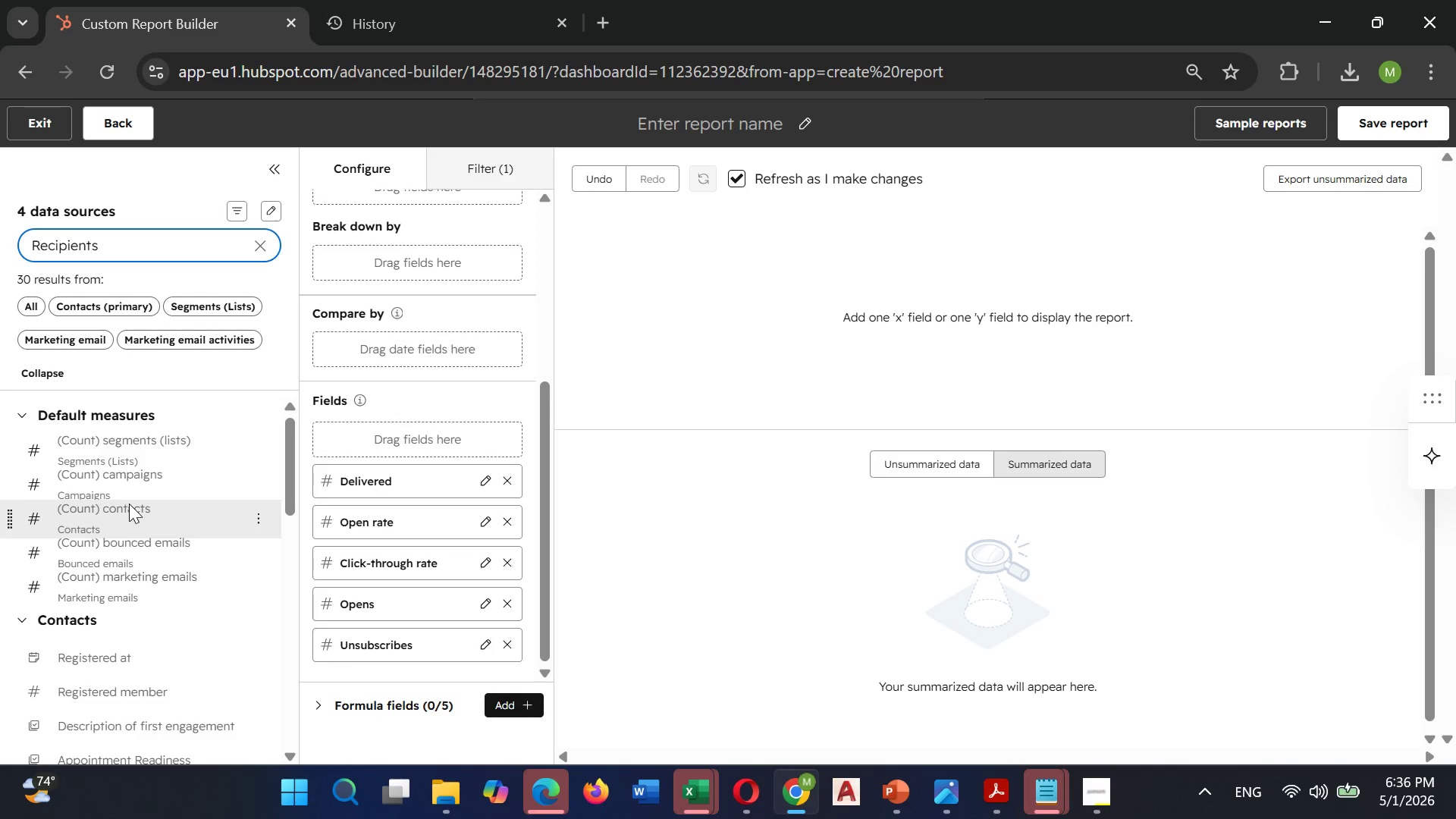 
wait(6.69)
 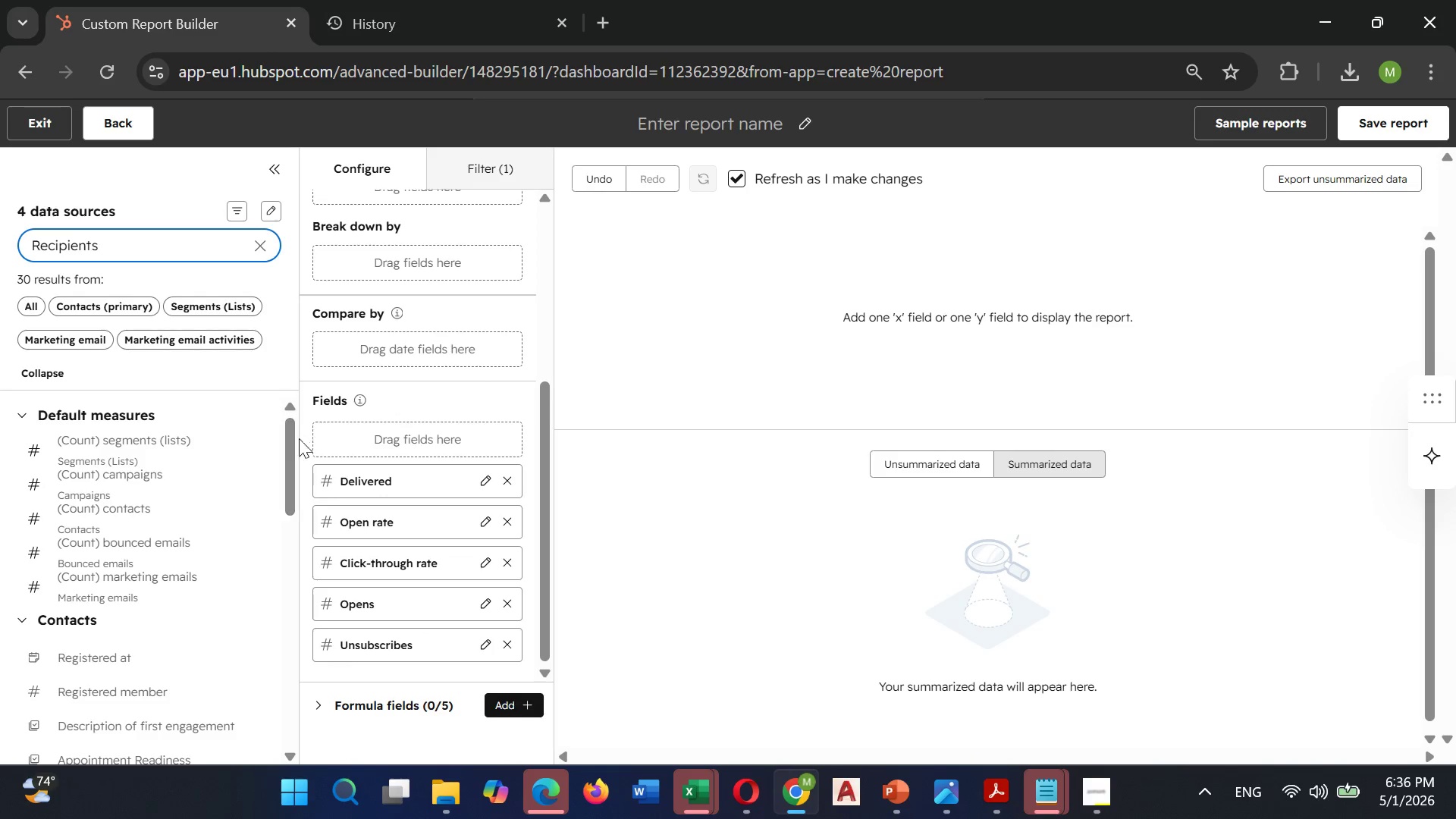 
scroll: coordinate [135, 512], scroll_direction: down, amount: 11.0
 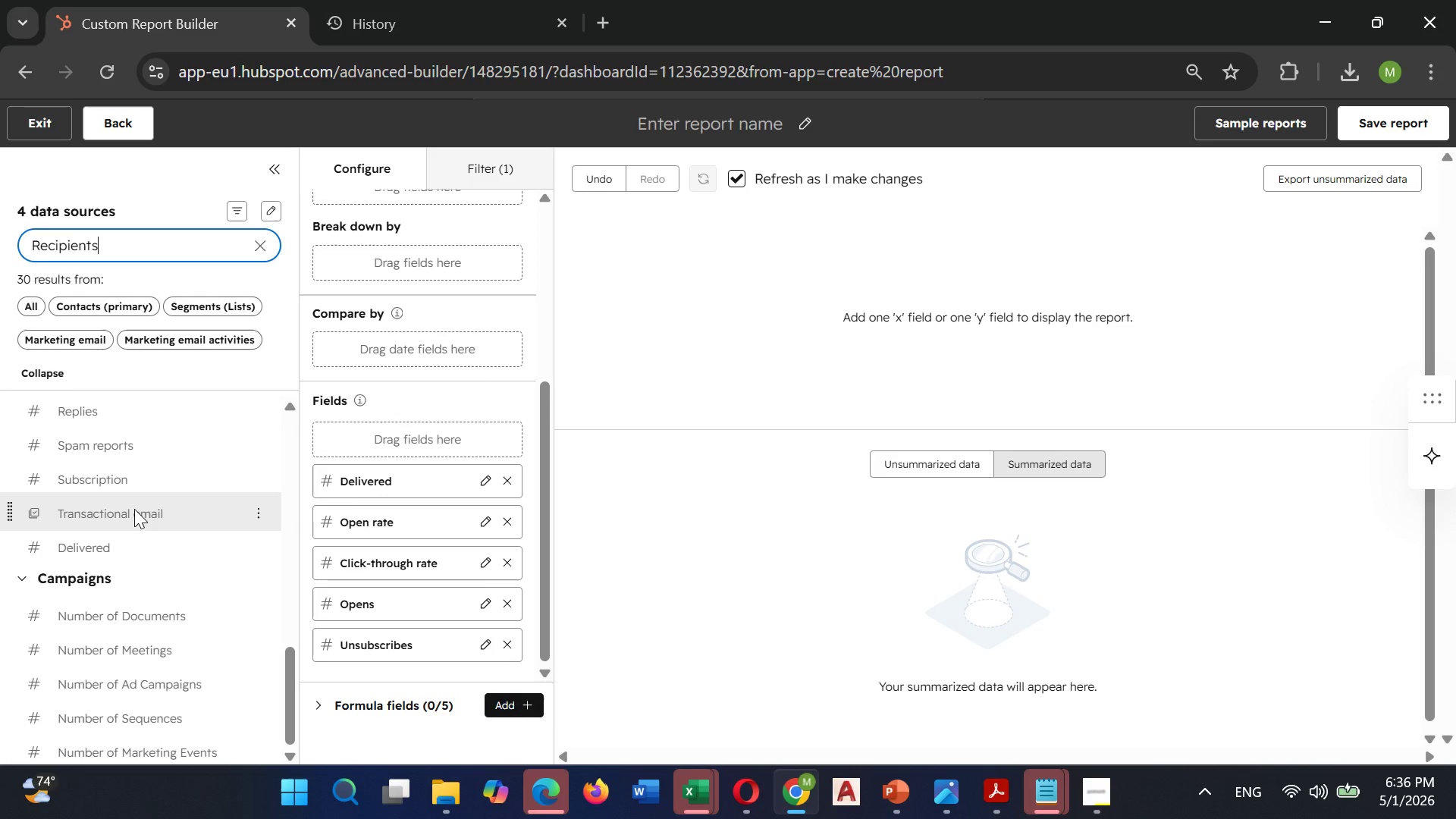 
scroll: coordinate [135, 508], scroll_direction: up, amount: 12.0
 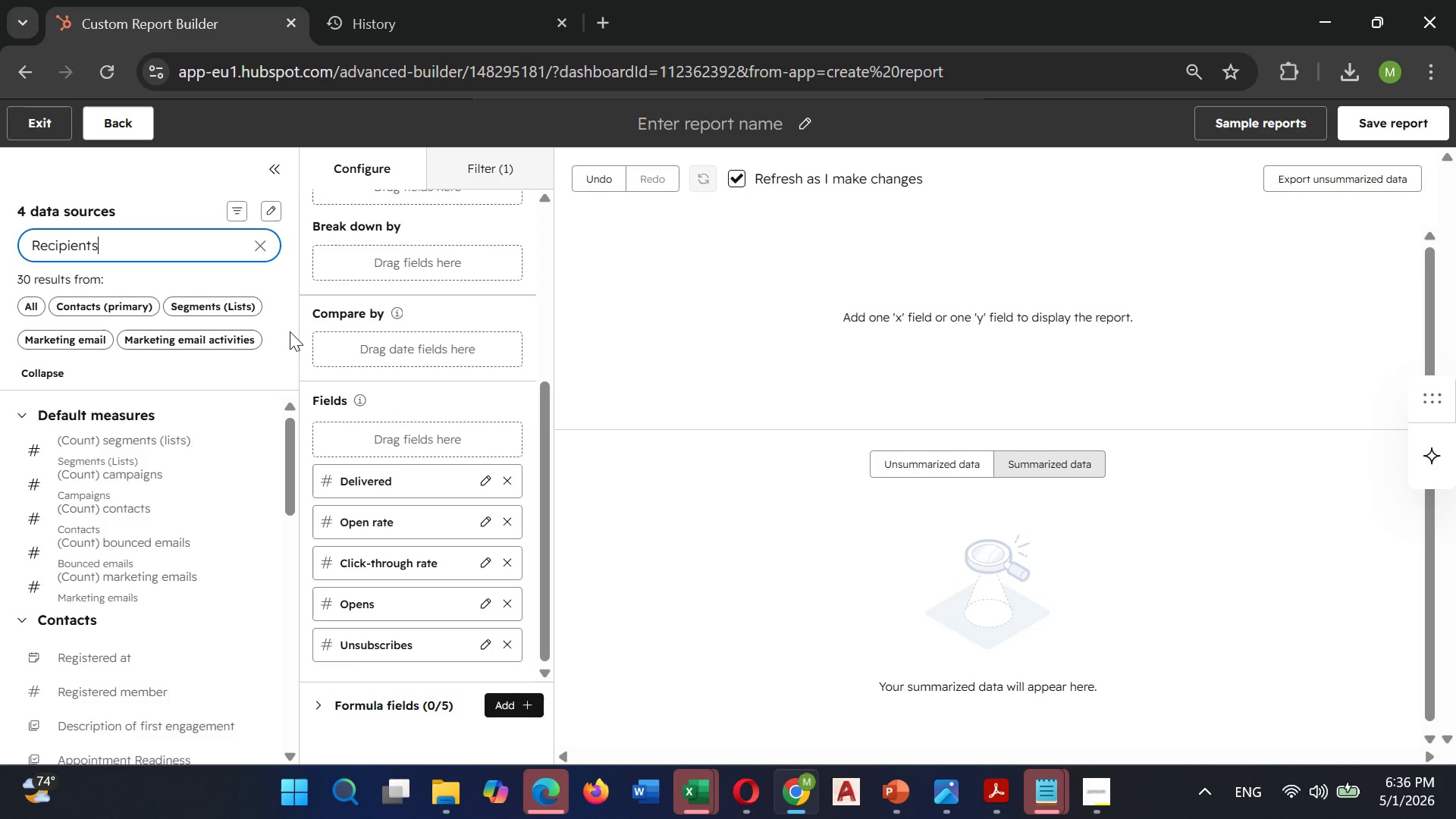 
wait(7.14)
 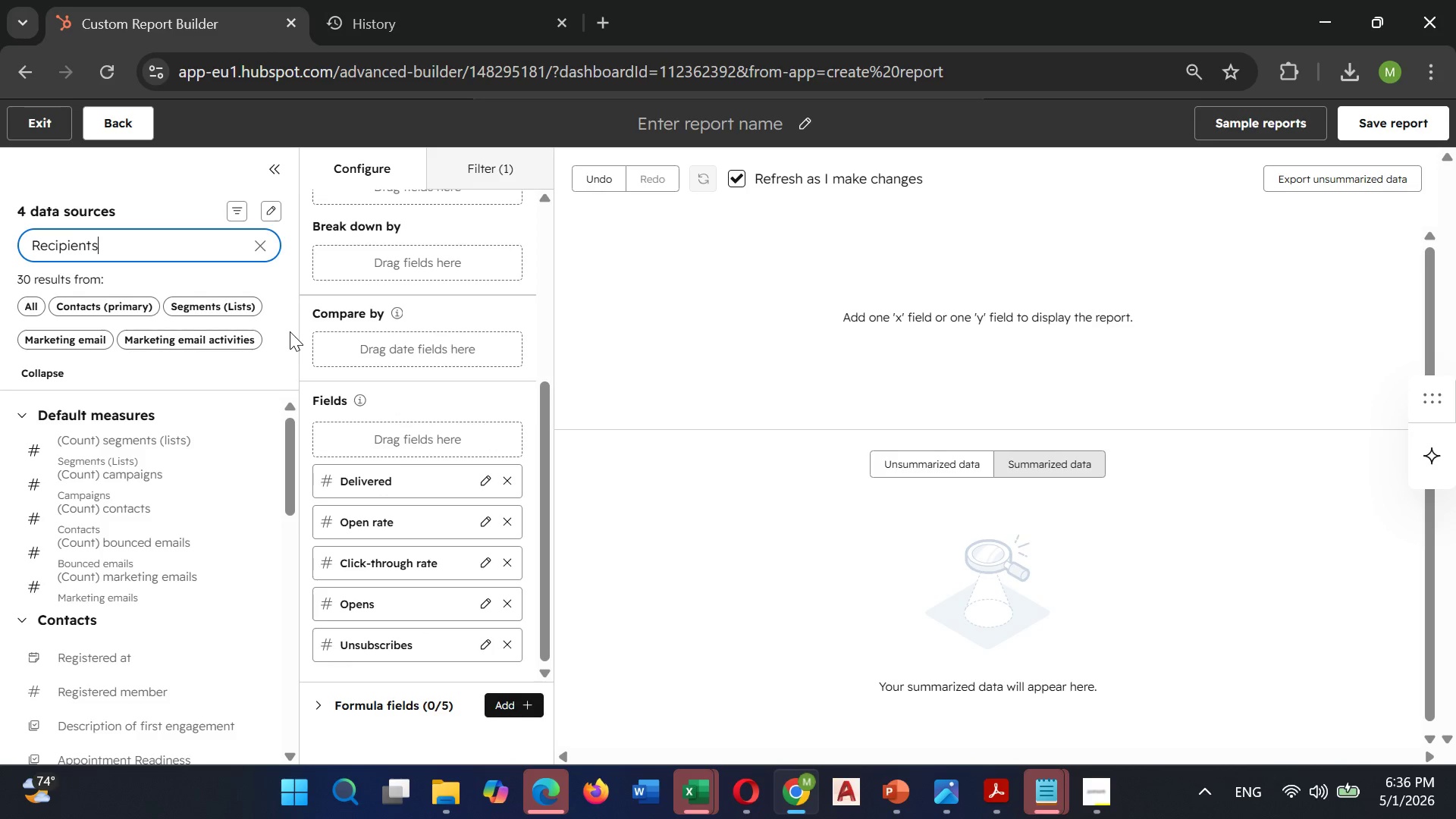 
left_click([810, 124])
 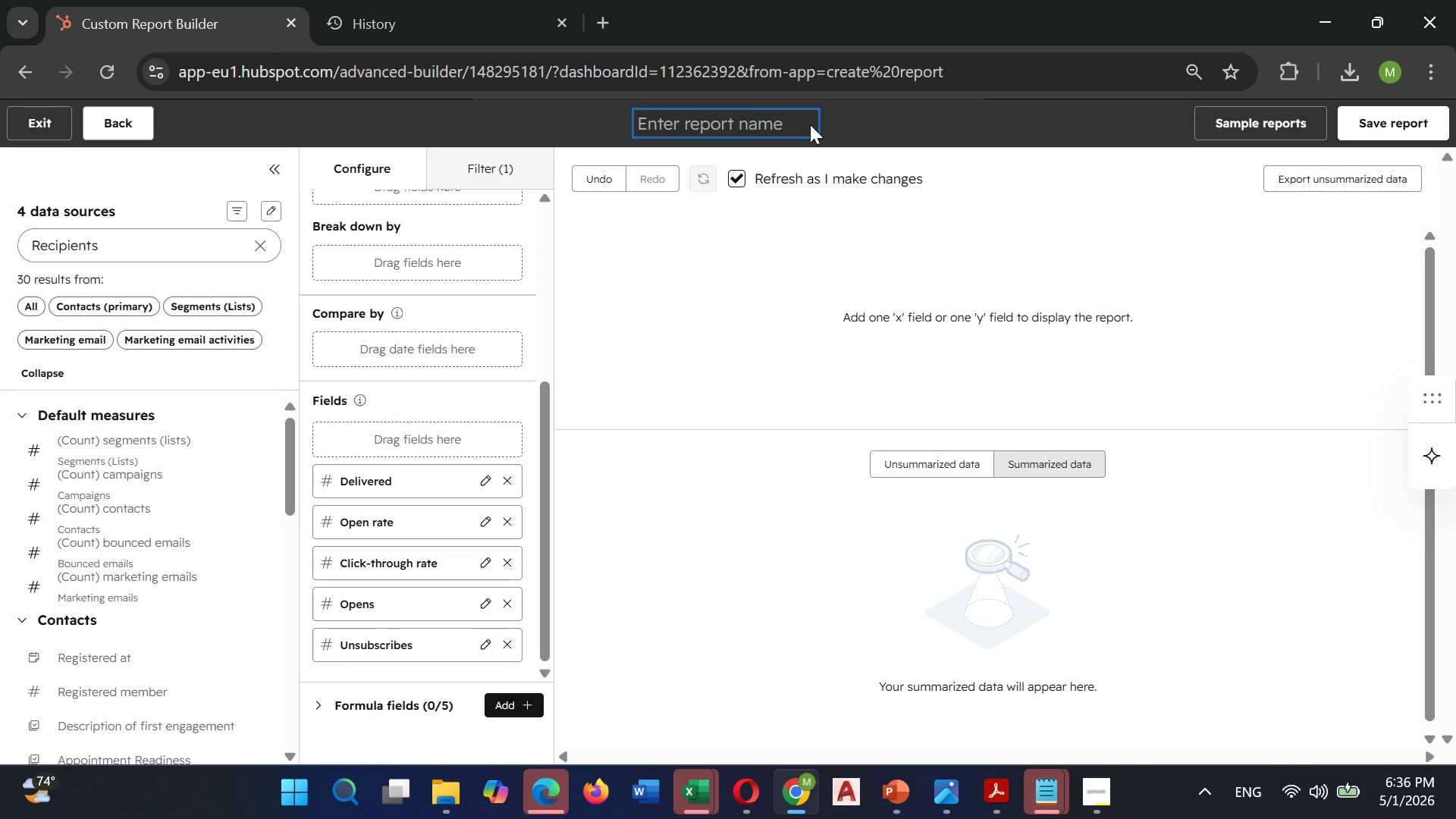 
type(Email Performance Overview)
 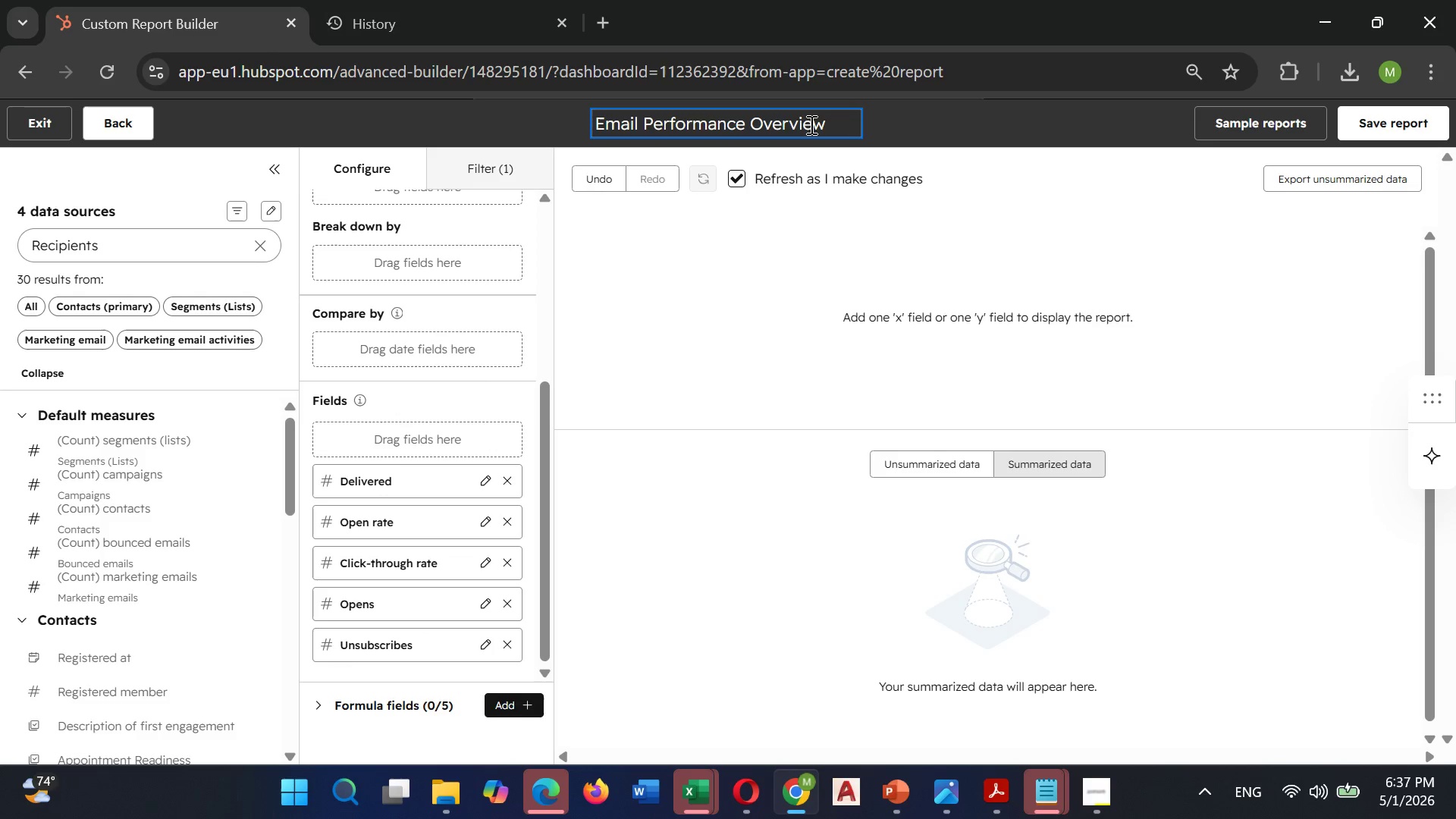 
wait(13.41)
 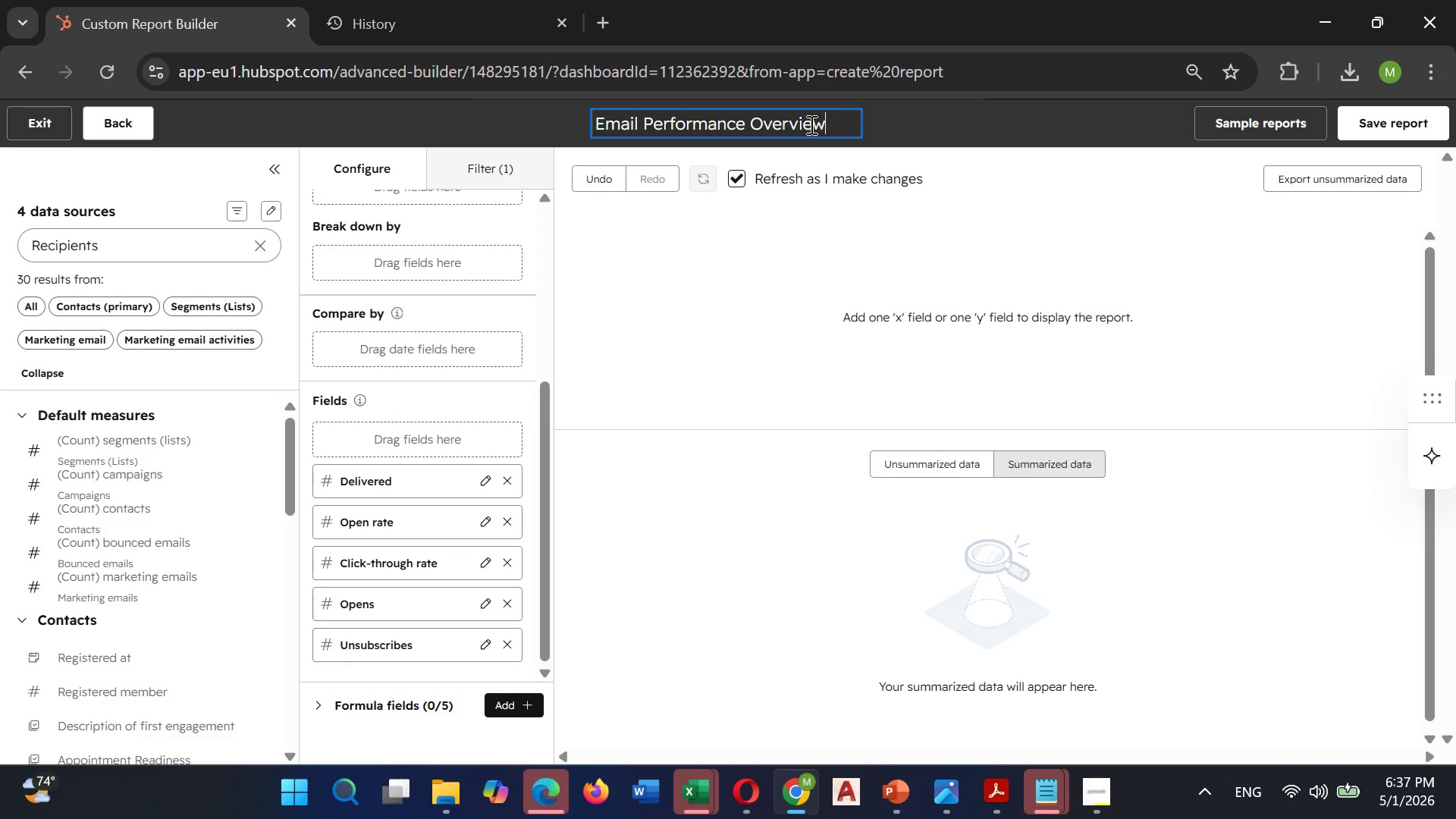 
scroll: coordinate [736, 71], scroll_direction: up, amount: 1.0
 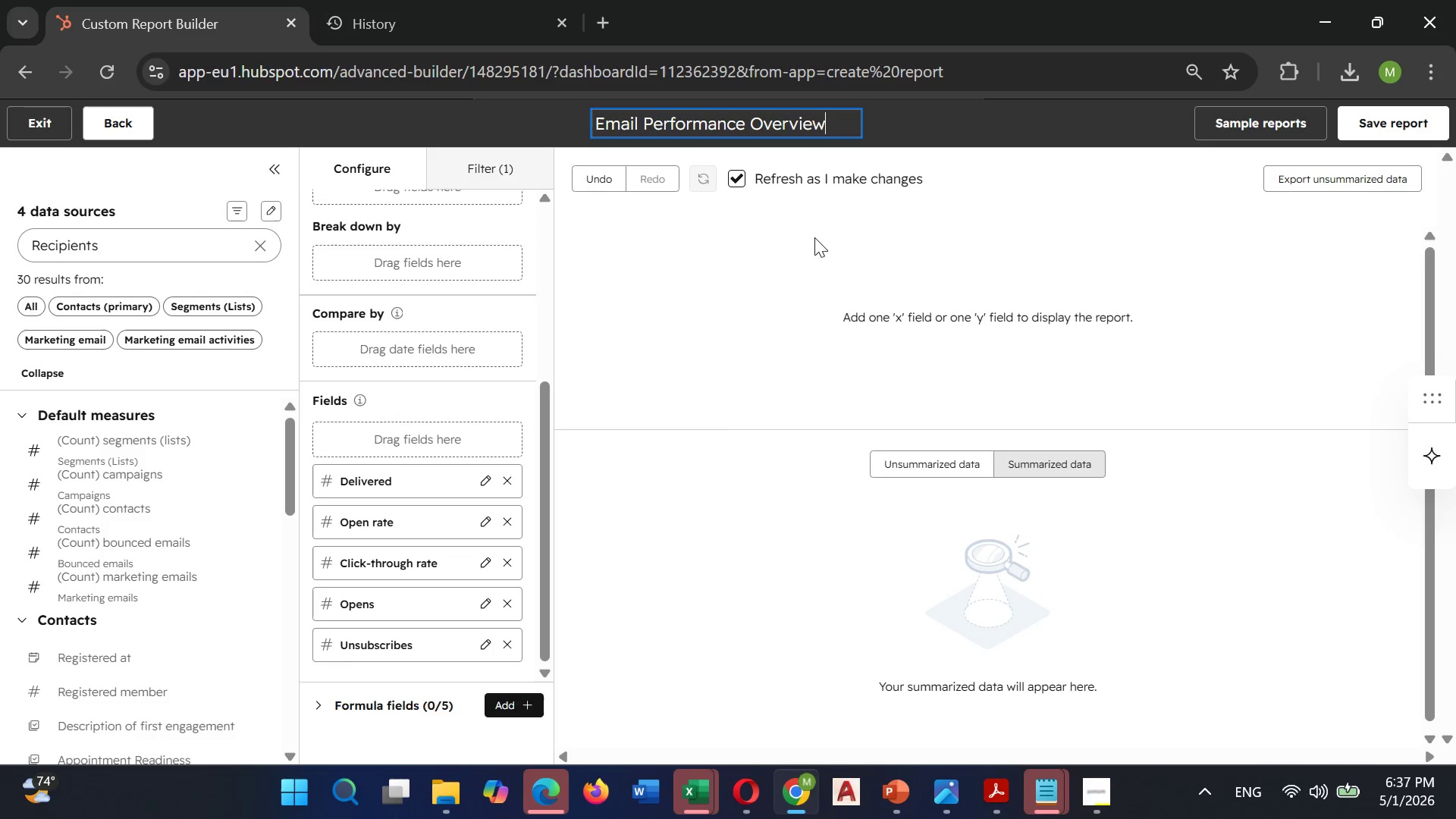 
left_click([814, 237])
 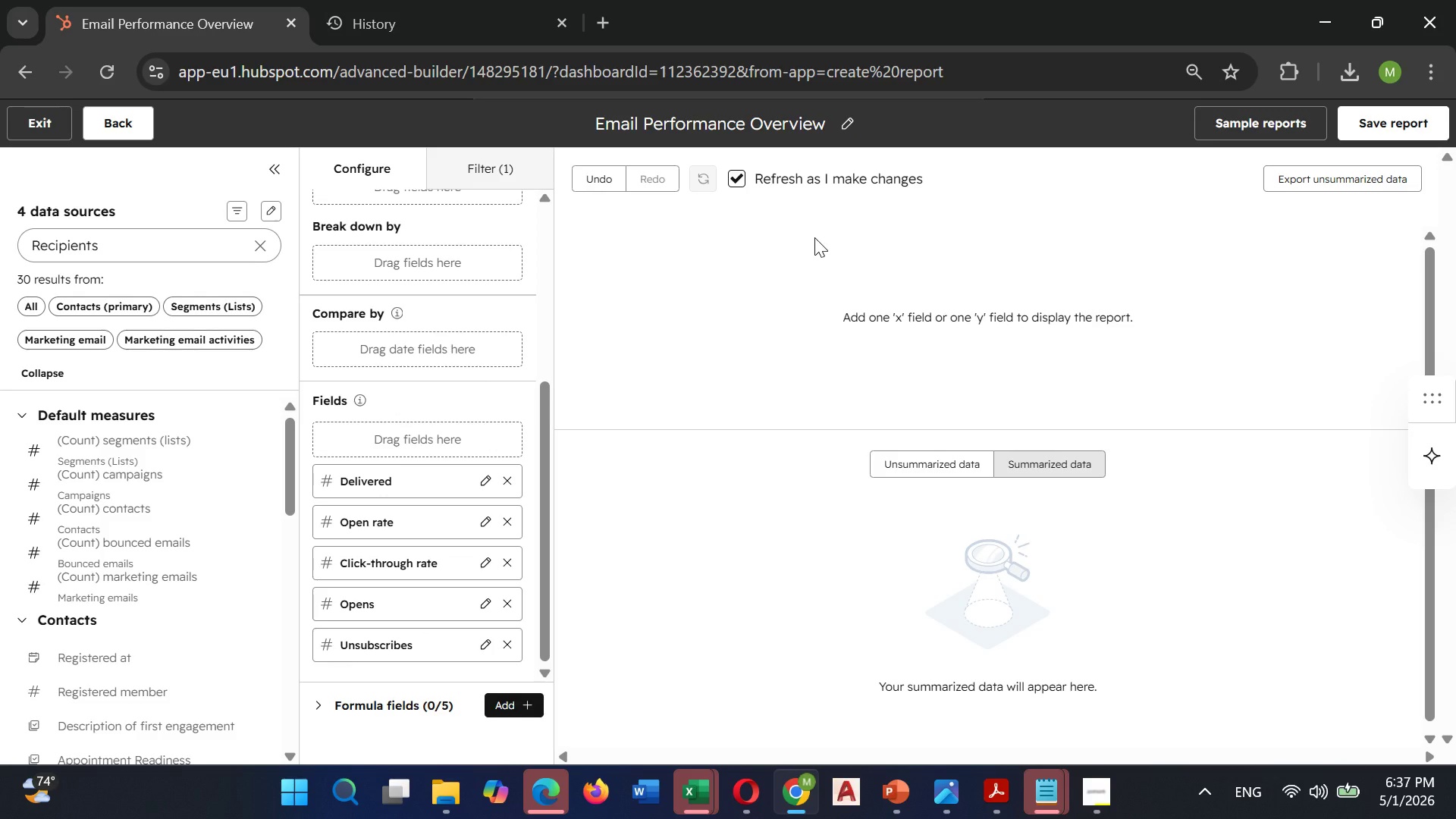 
scroll: coordinate [1045, 293], scroll_direction: down, amount: 4.0
 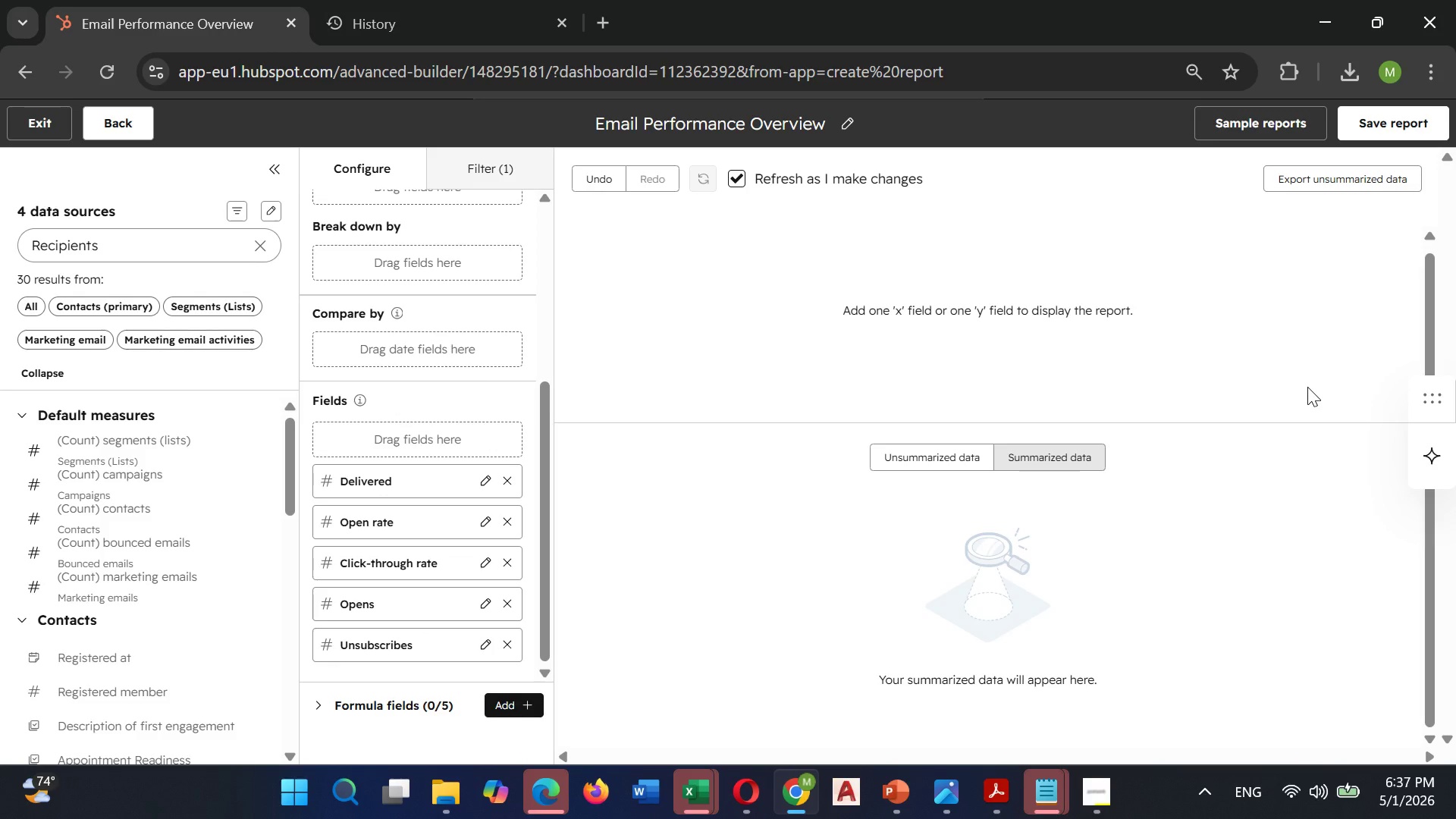 
wait(17.73)
 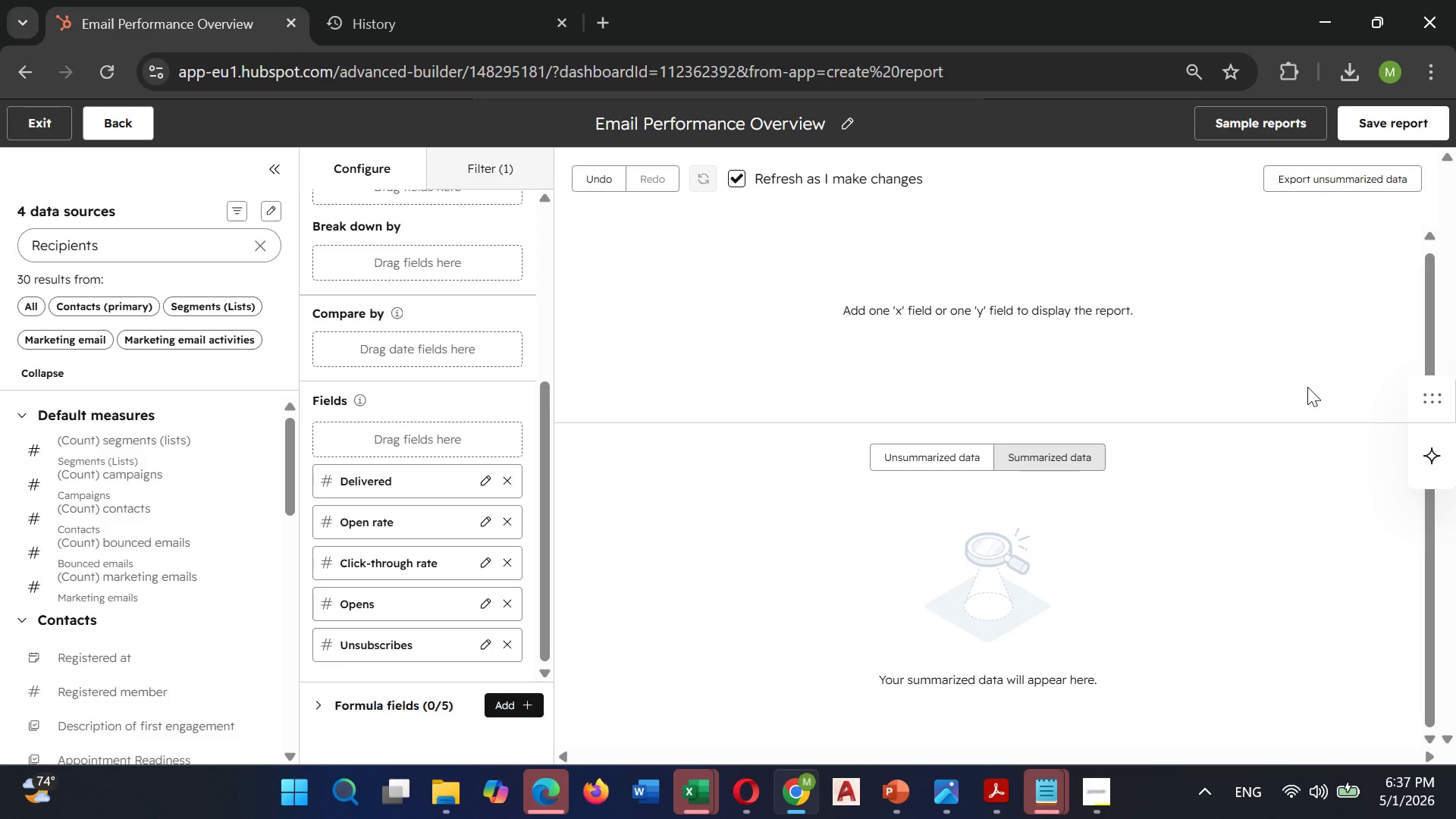 
scroll: coordinate [1218, 438], scroll_direction: down, amount: 2.0
 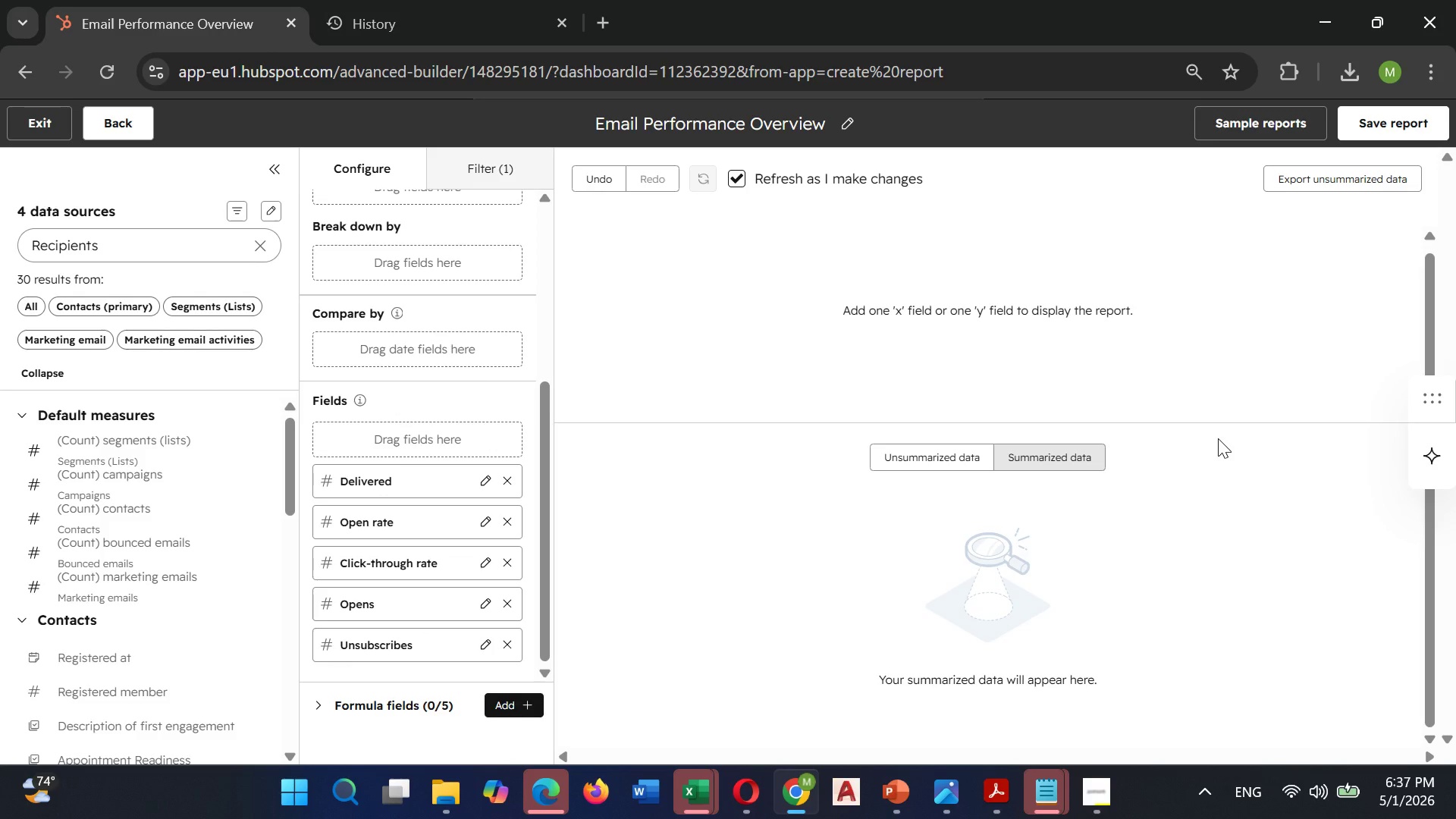 
wait(22.43)
 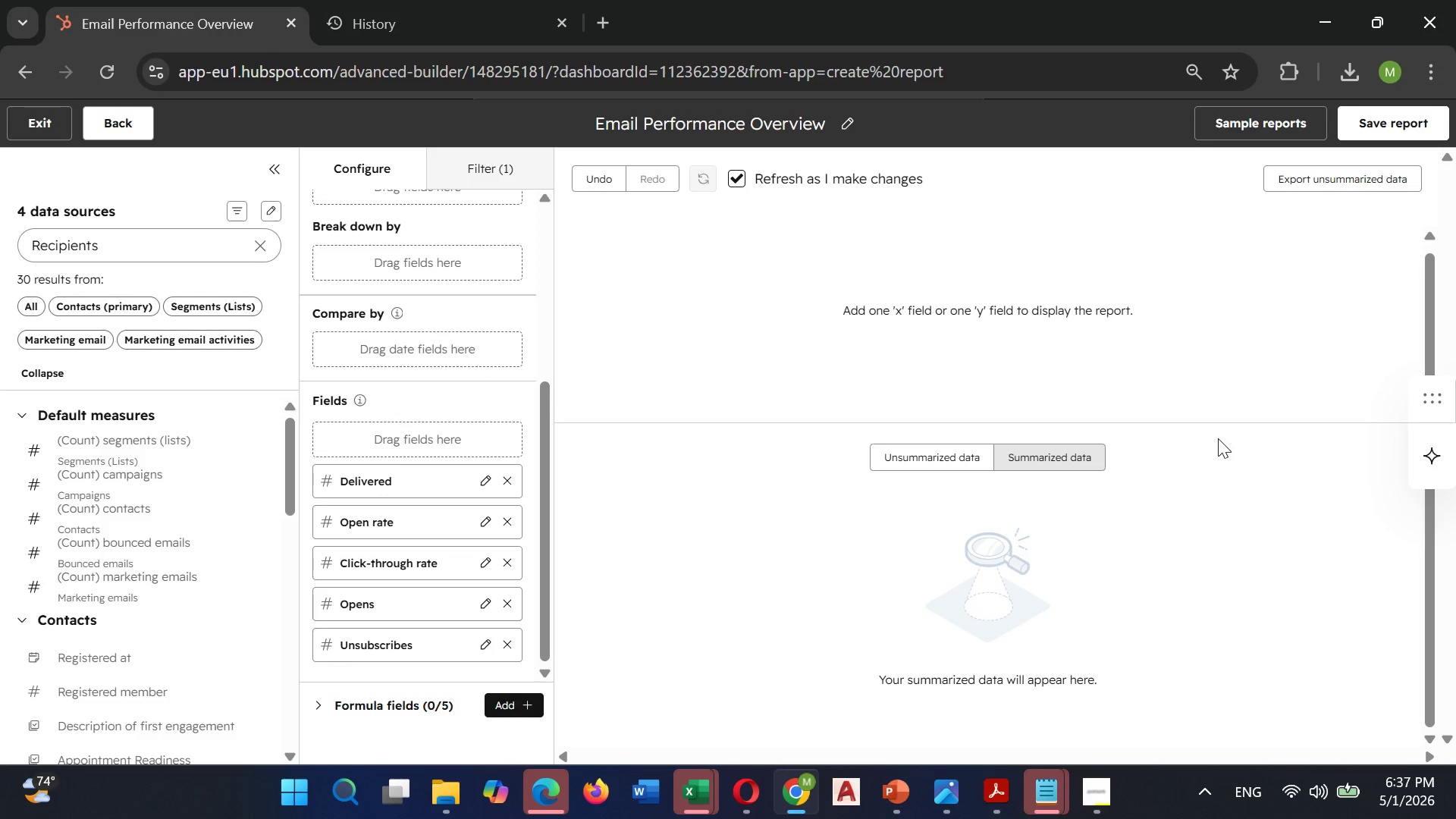 
scroll: coordinate [873, 493], scroll_direction: up, amount: 1.0
 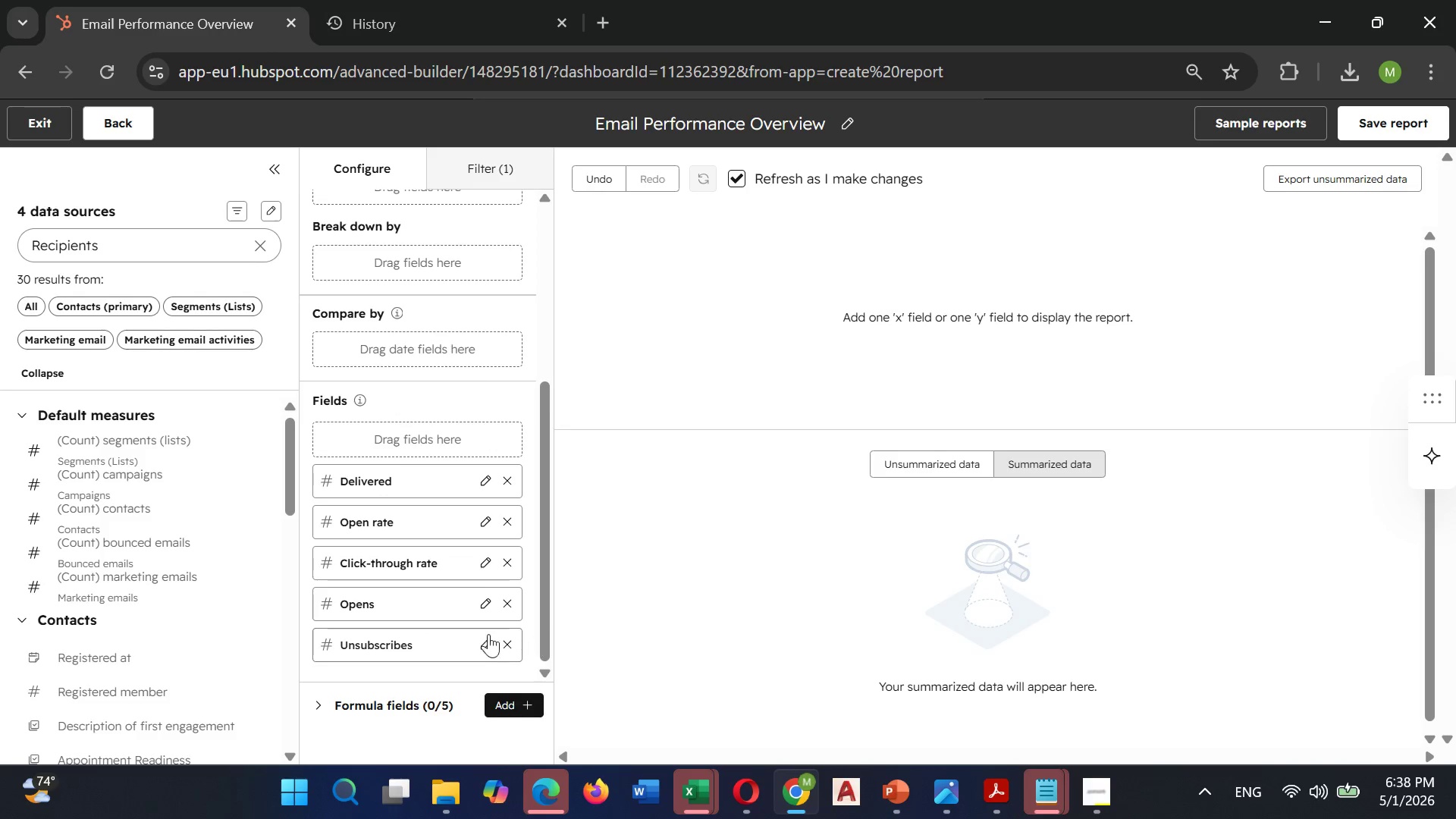 
scroll: coordinate [387, 594], scroll_direction: down, amount: 12.0
 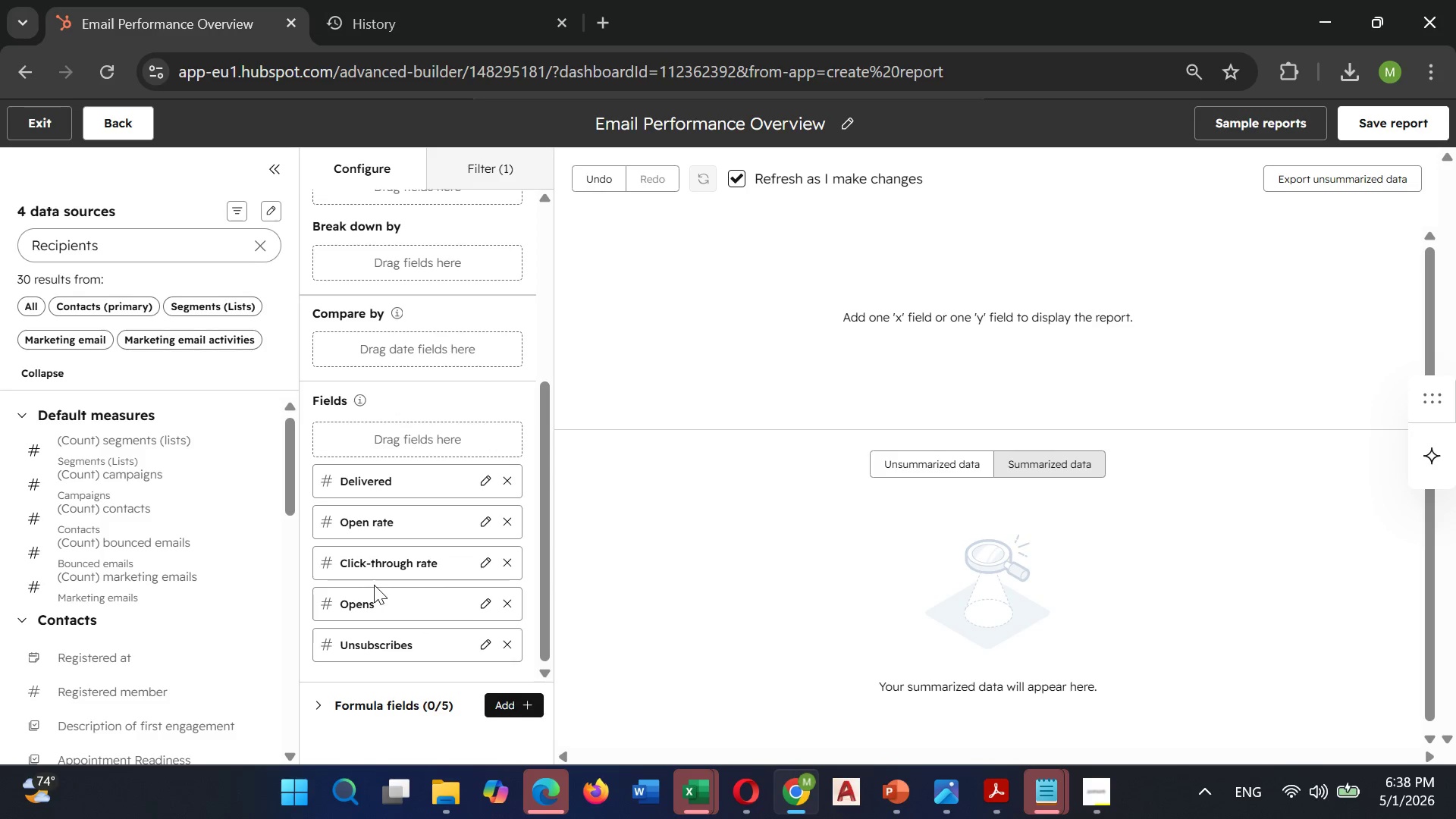 
wait(13.28)
 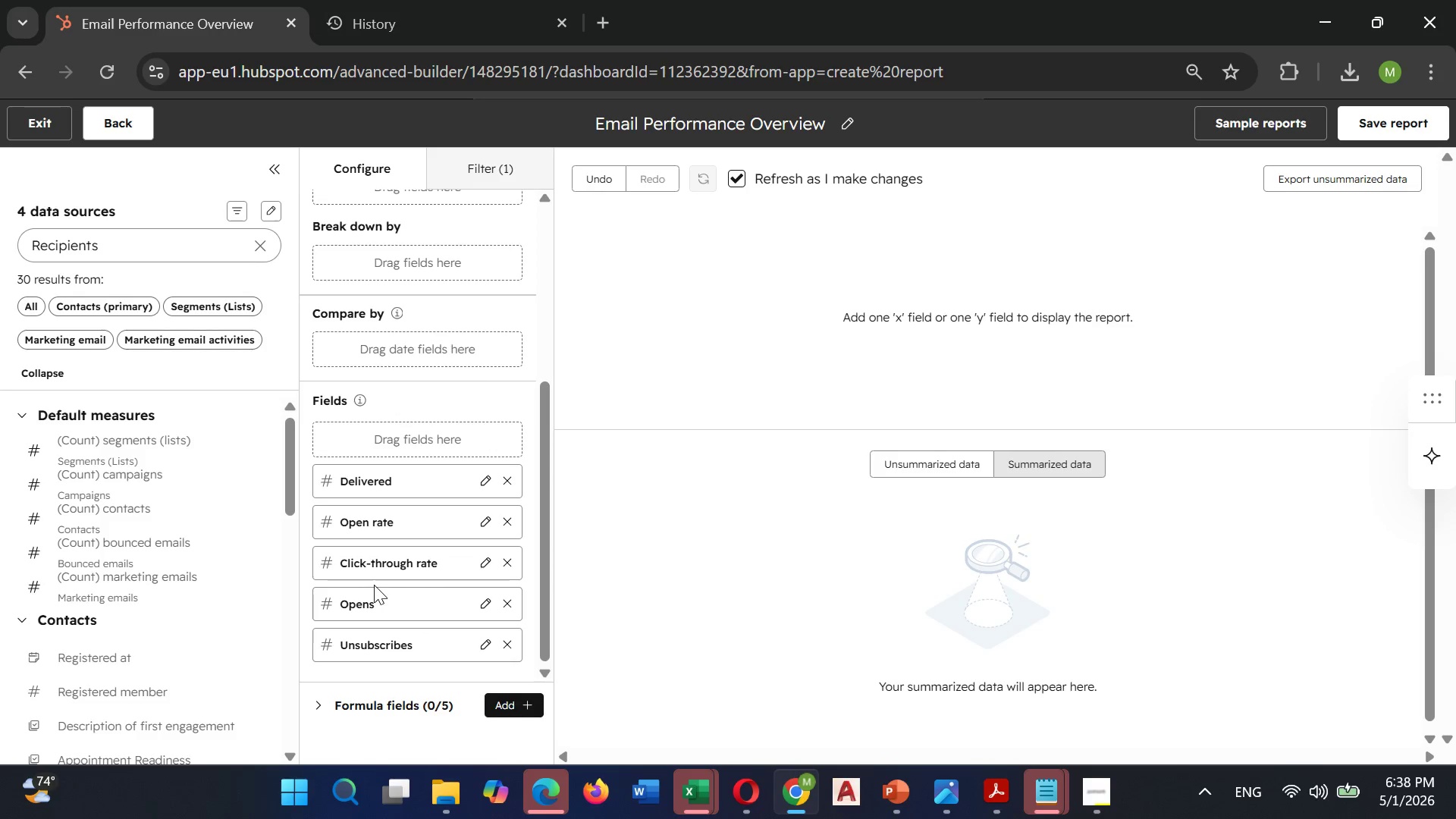 
scroll: coordinate [391, 522], scroll_direction: up, amount: 5.0
 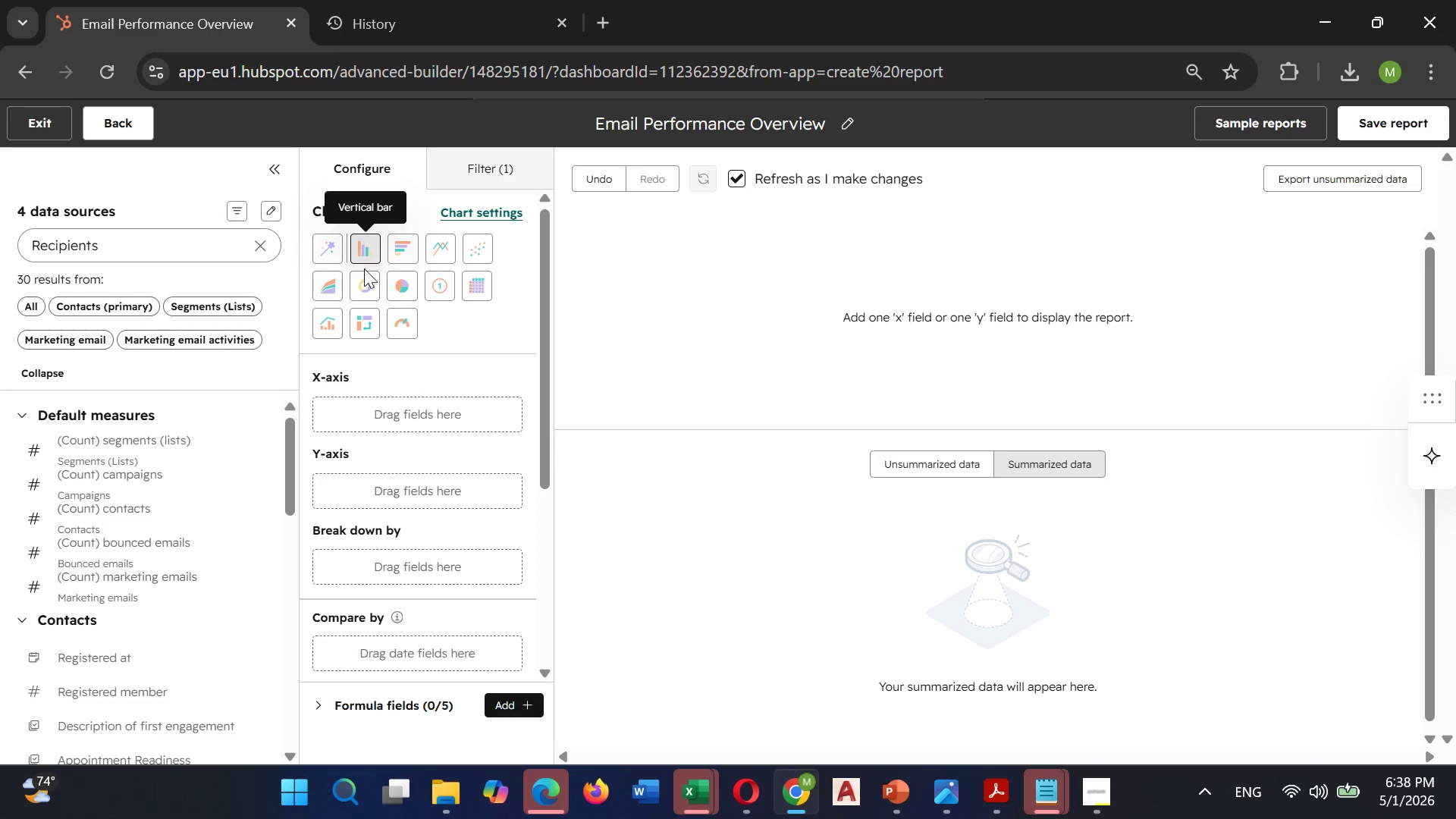 
wait(23.13)
 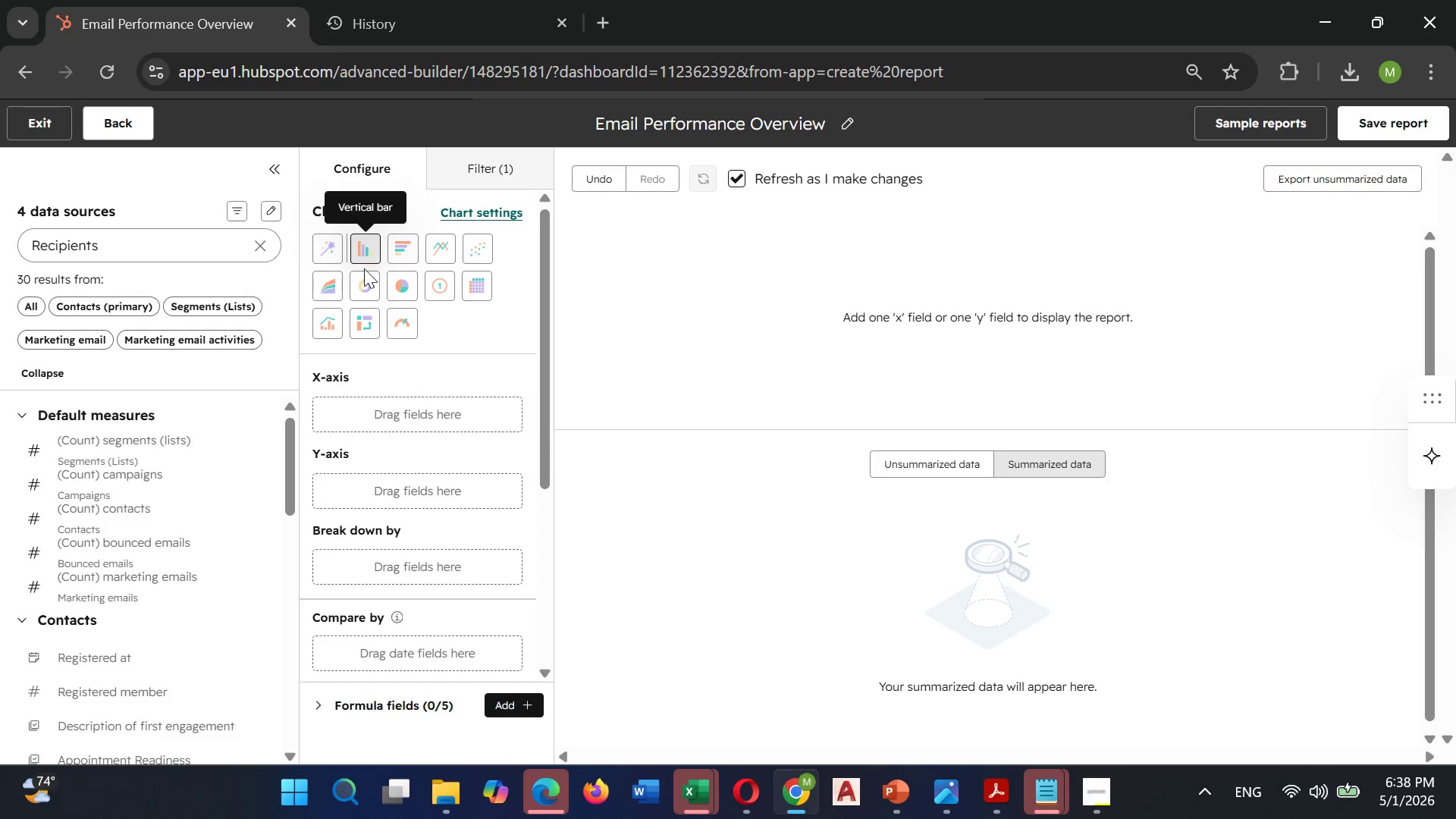 
mouse_move([390, 322])
 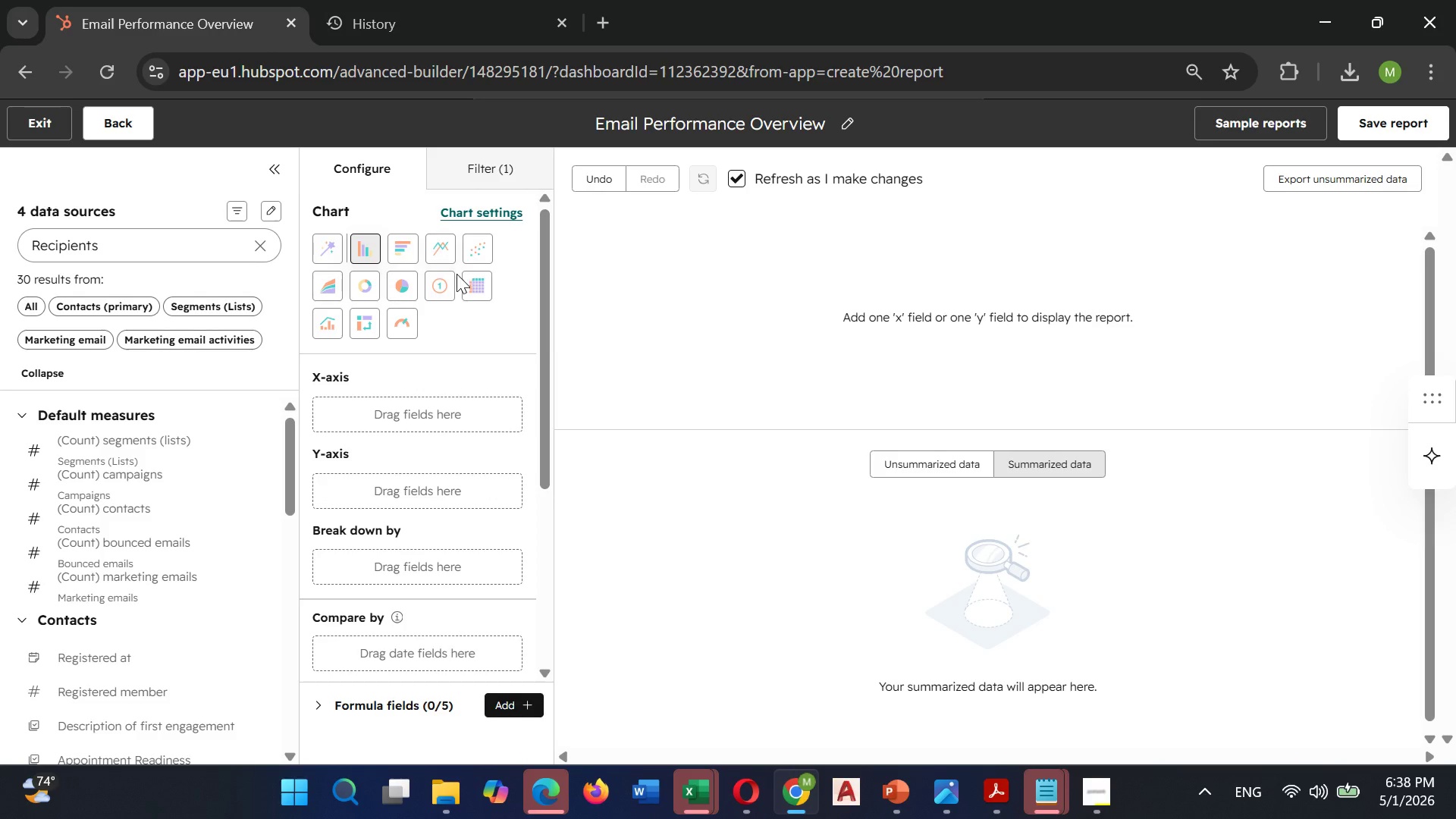 
mouse_move([440, 287])
 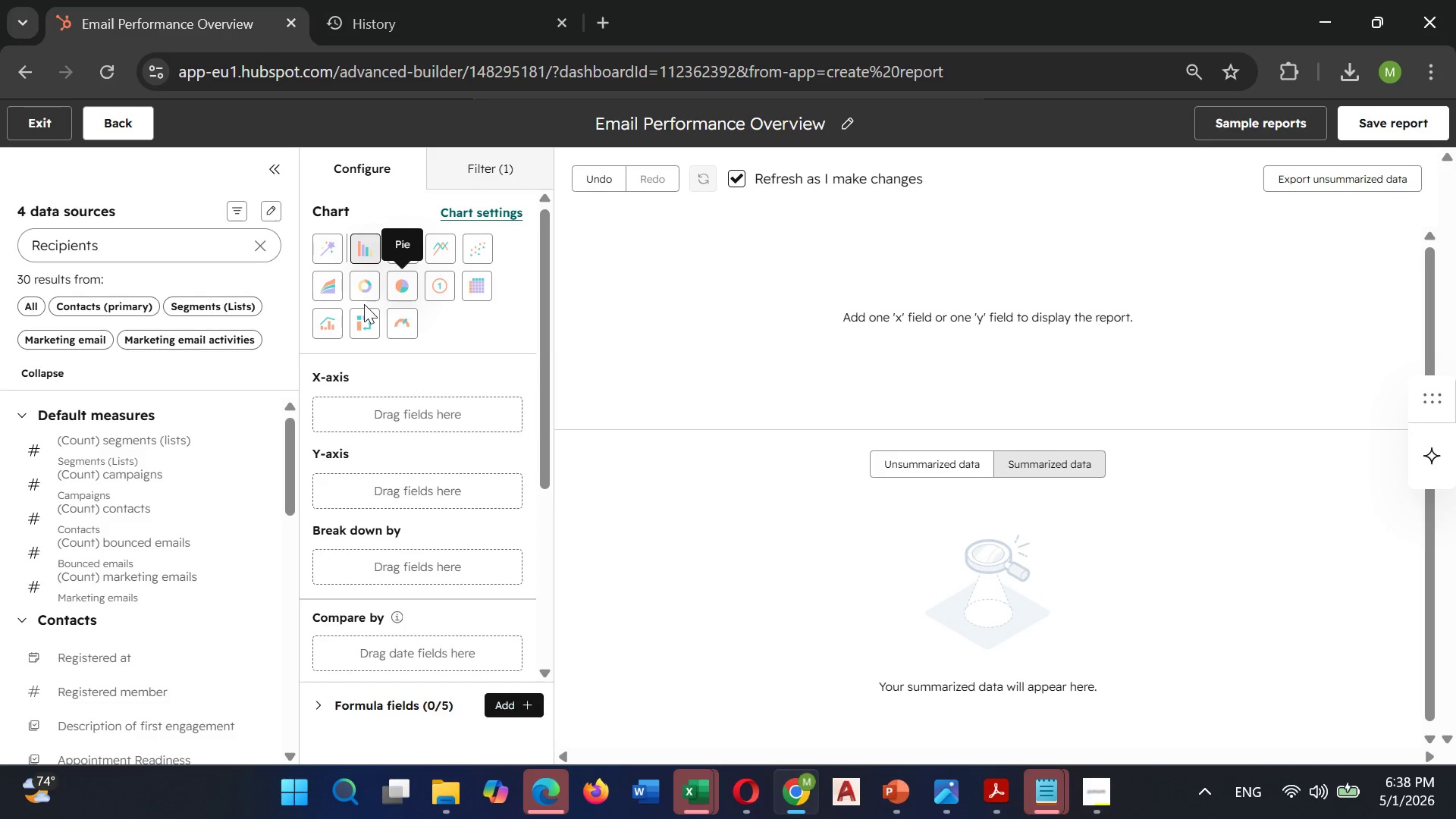 
mouse_move([331, 275])
 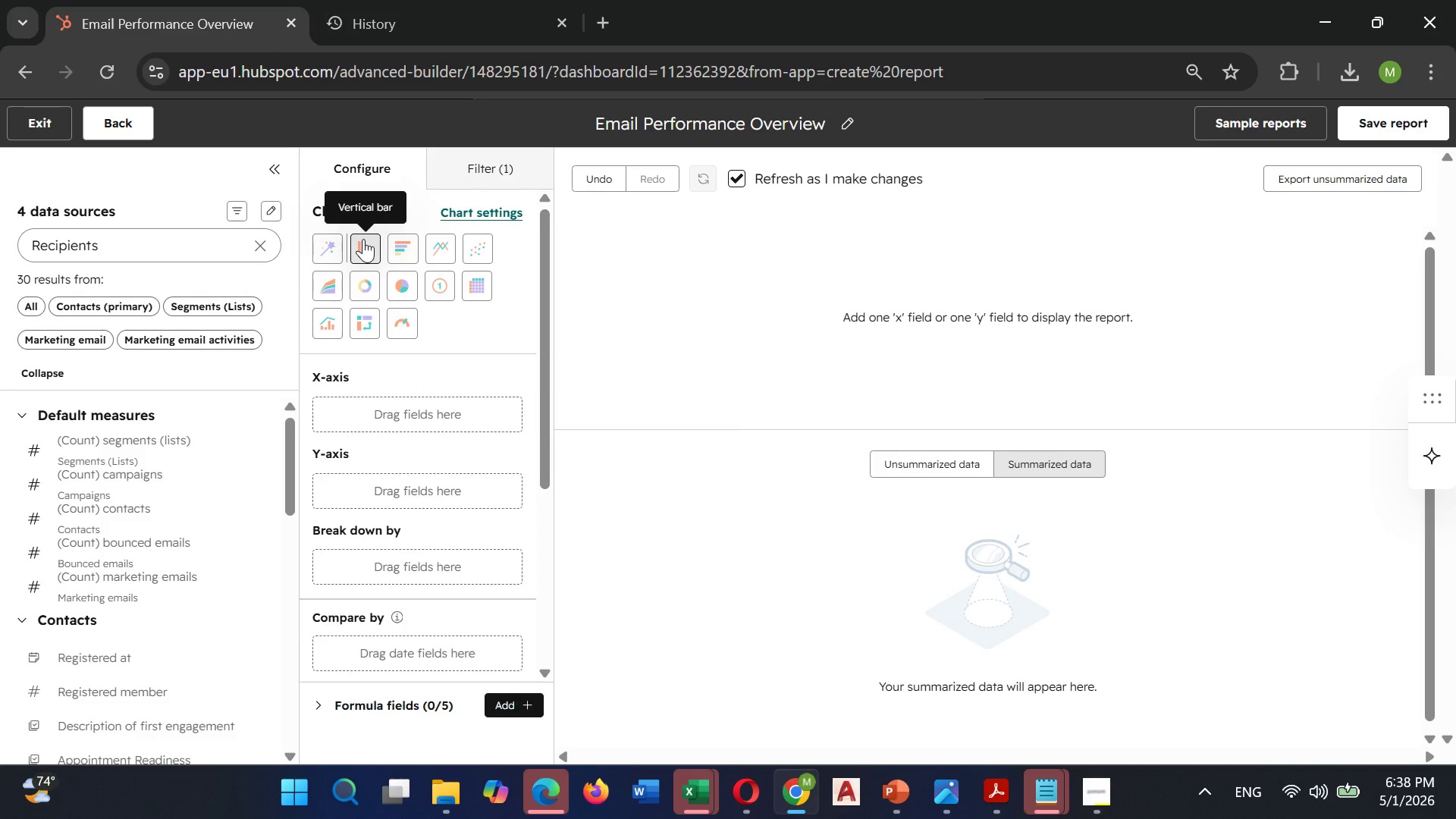 
wait(8.06)
 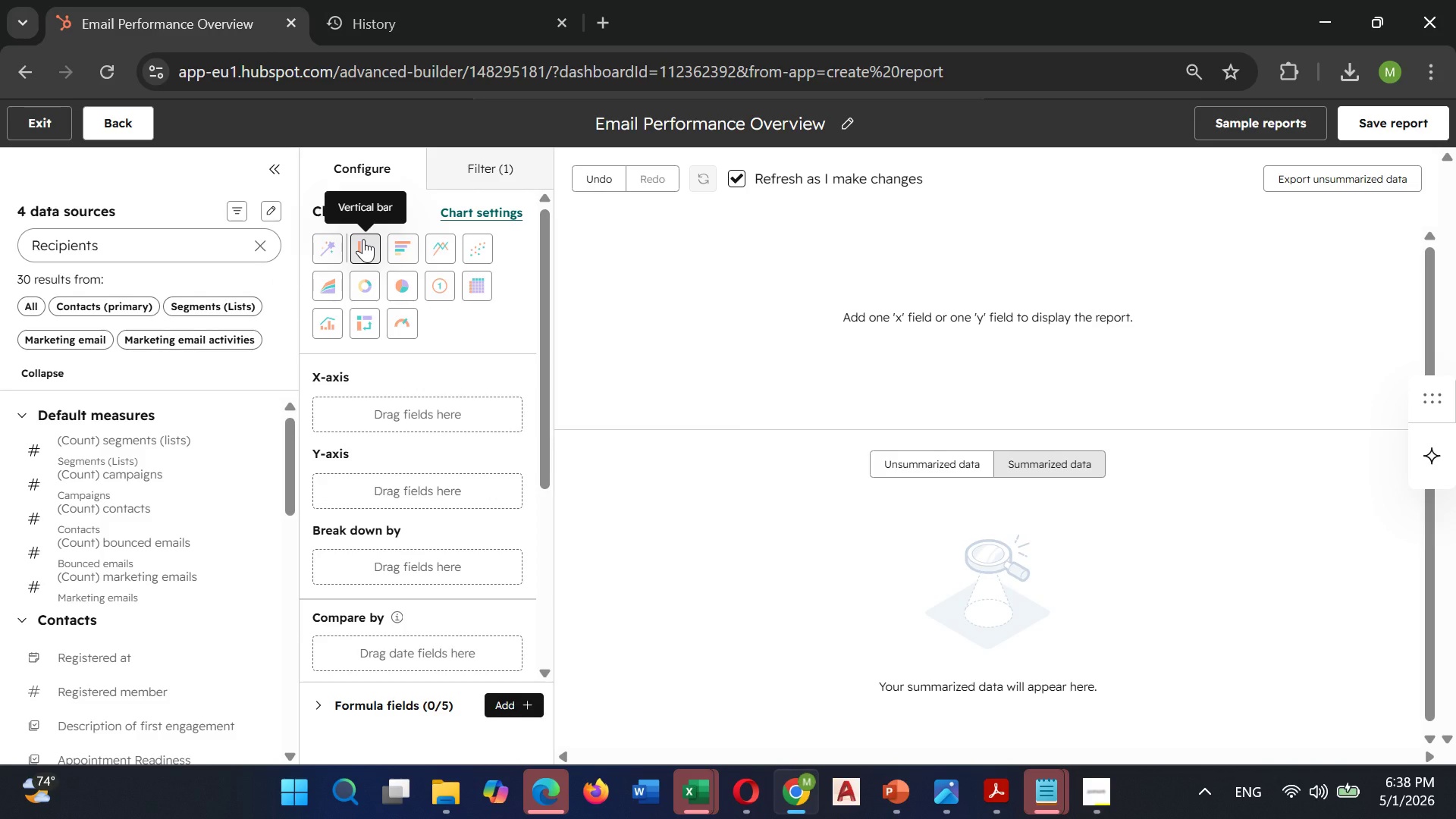 
left_click([409, 252])
 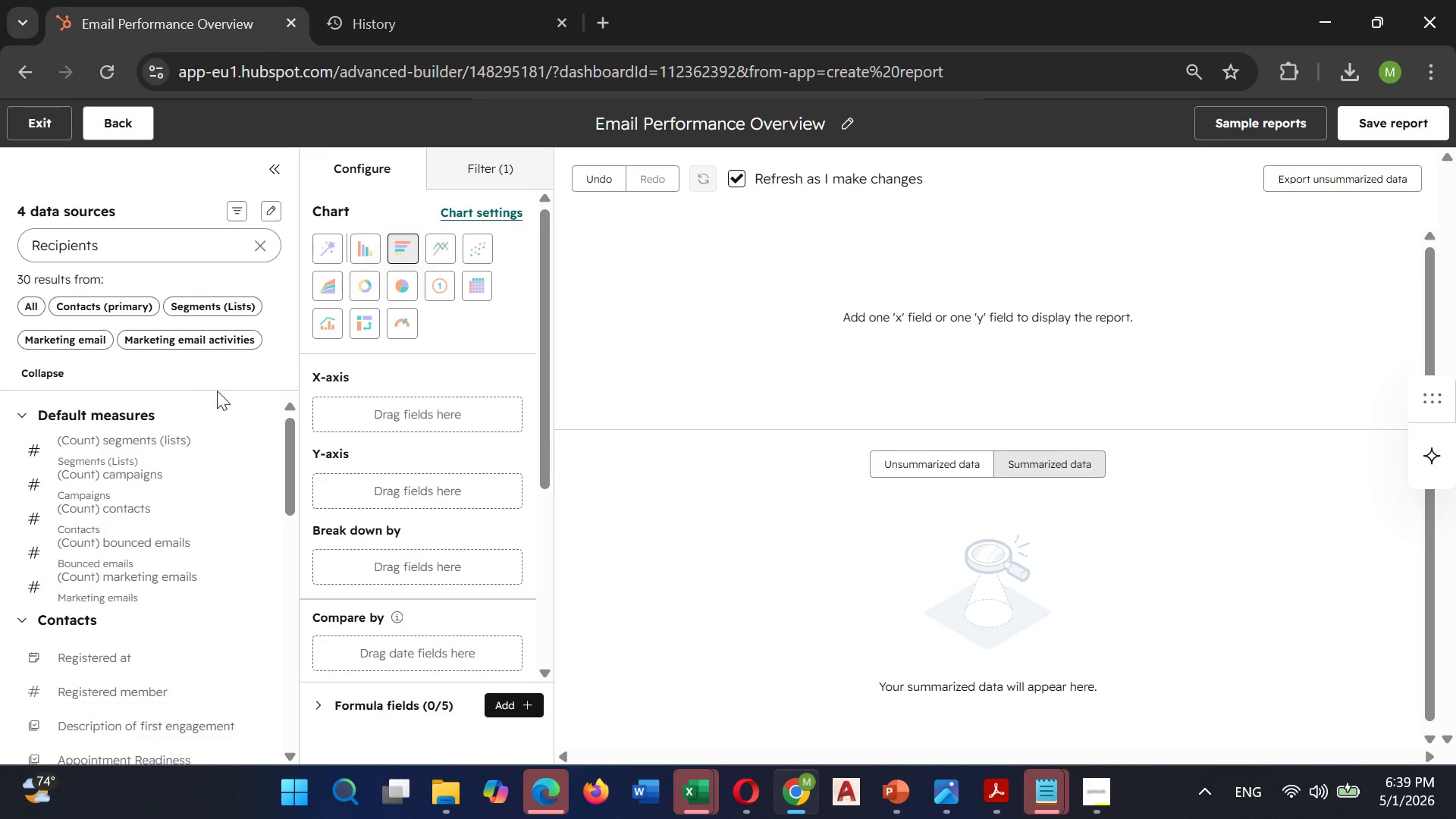 
wait(21.94)
 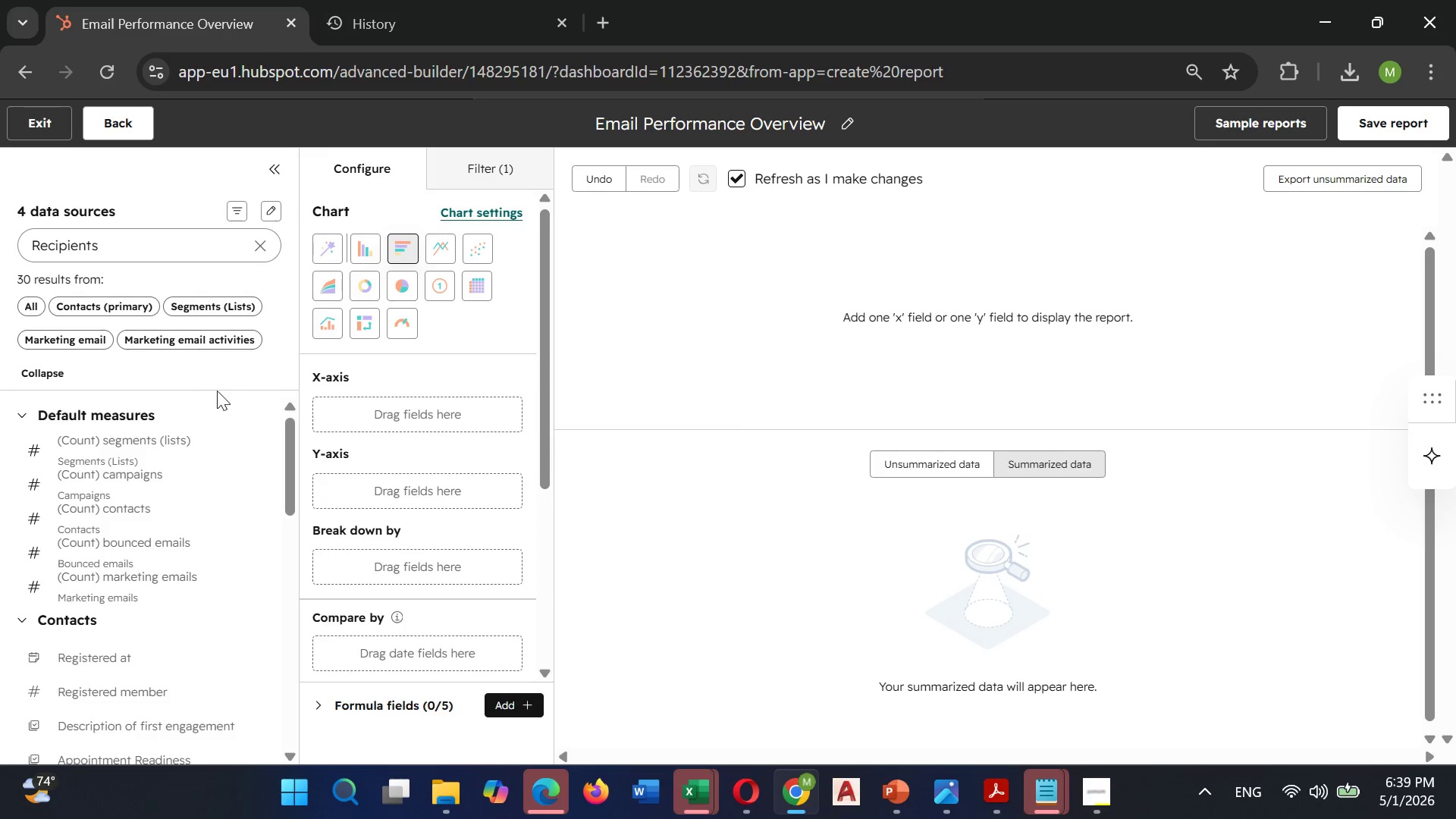 
left_click([262, 245])
 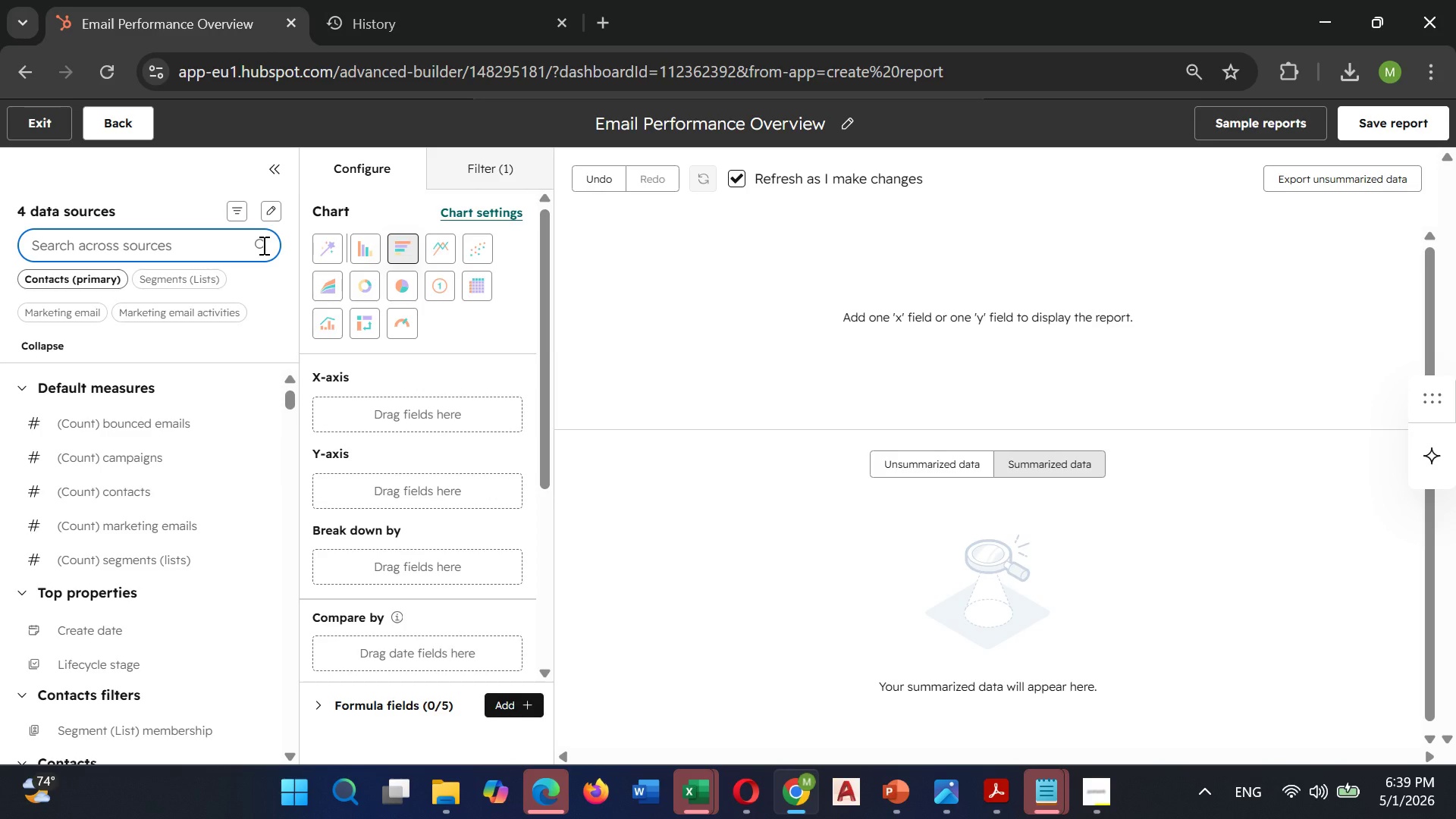 
type(emai)
 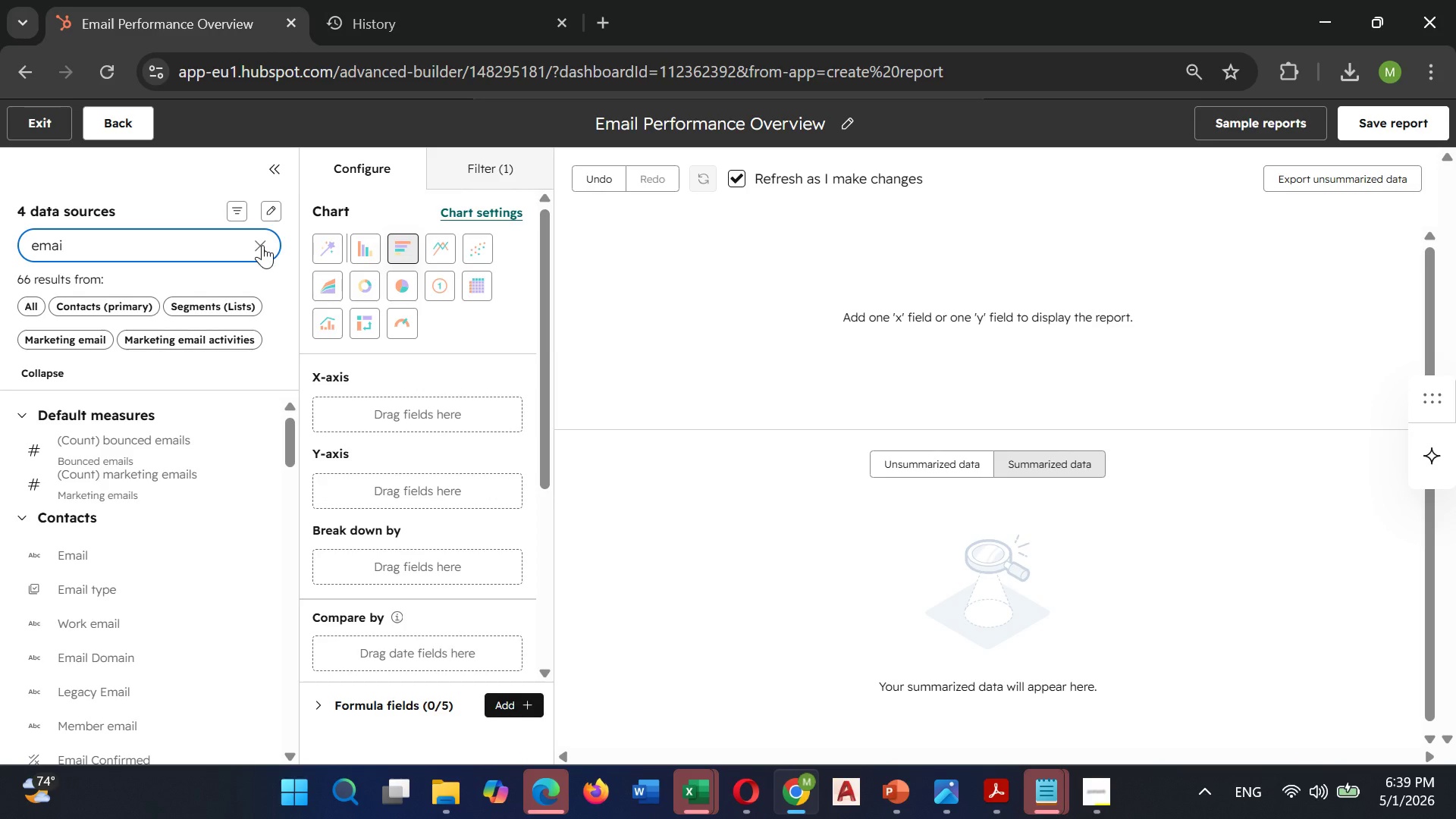 
wait(6.53)
 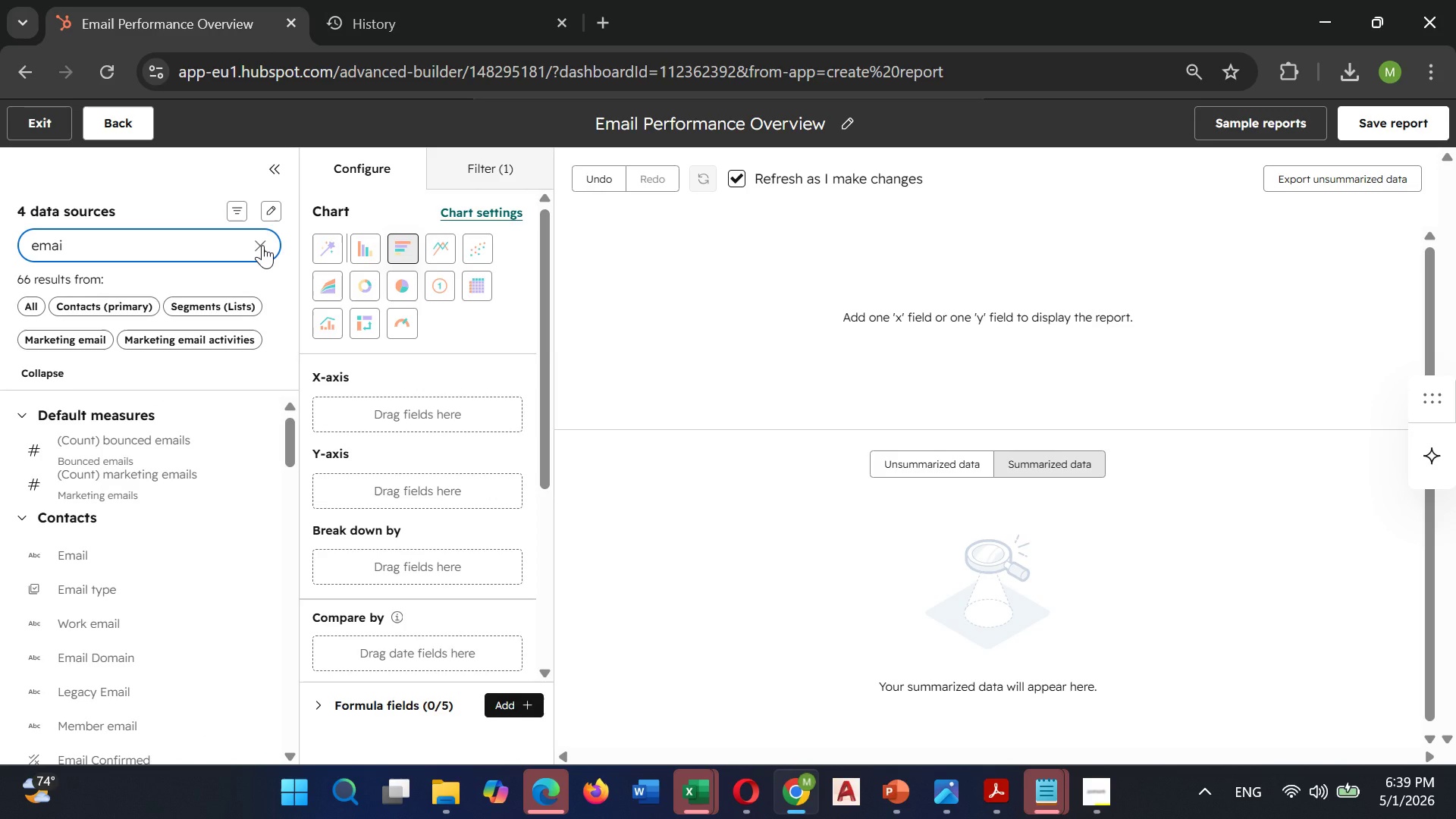 
type(l name)
 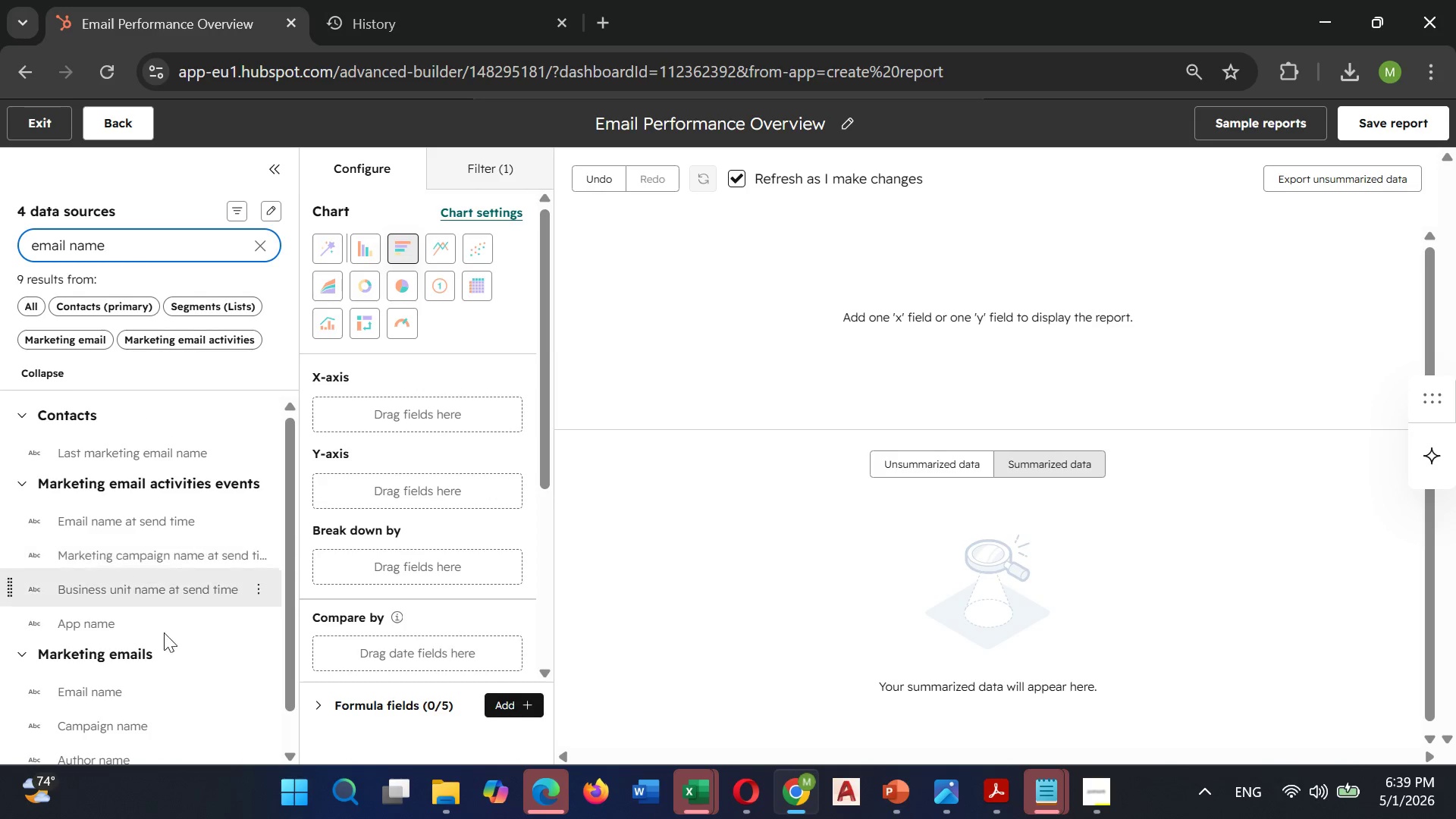 
wait(6.78)
 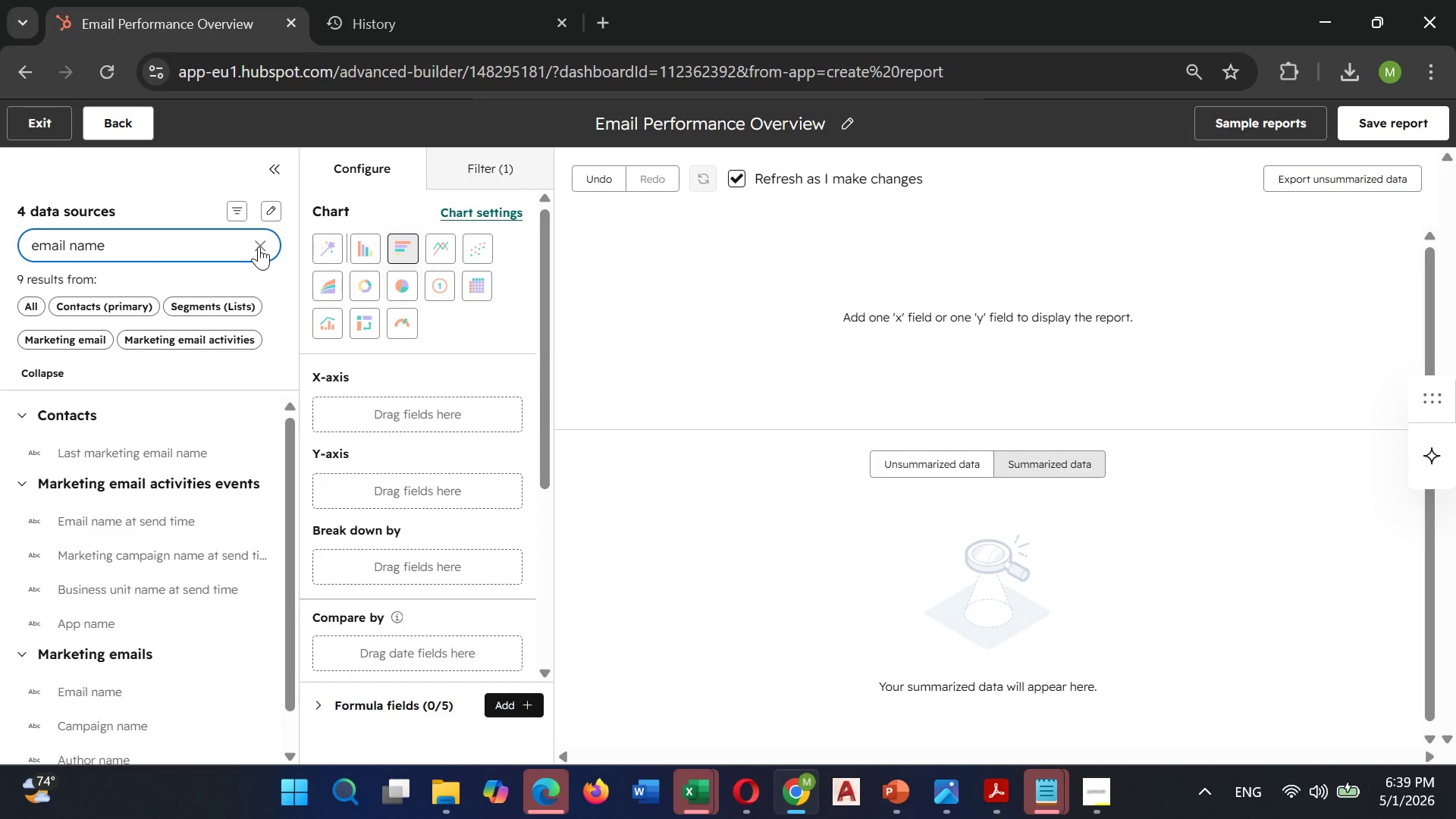 
left_click([260, 688])
 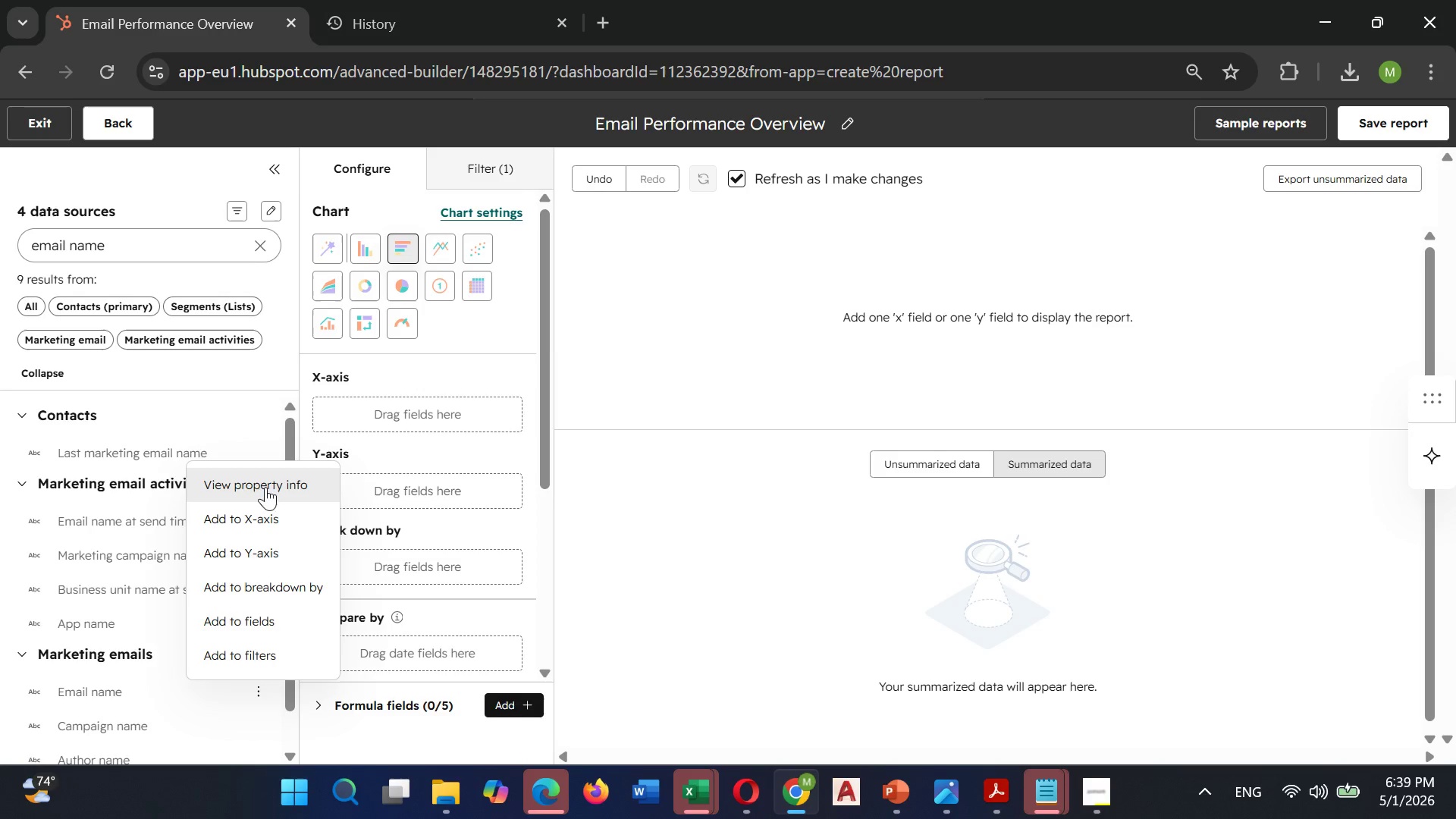 
left_click([257, 508])
 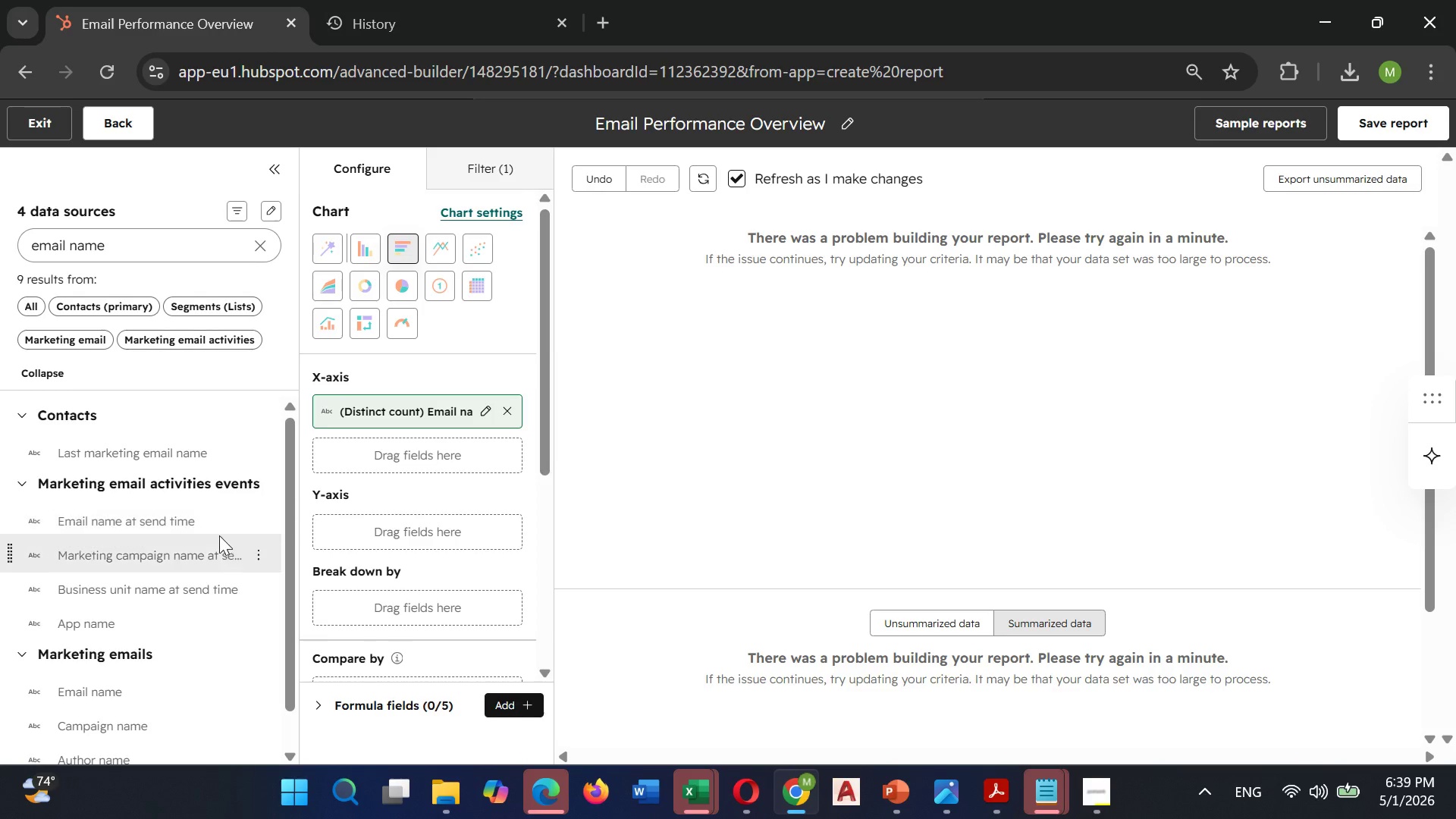 
wait(15.61)
 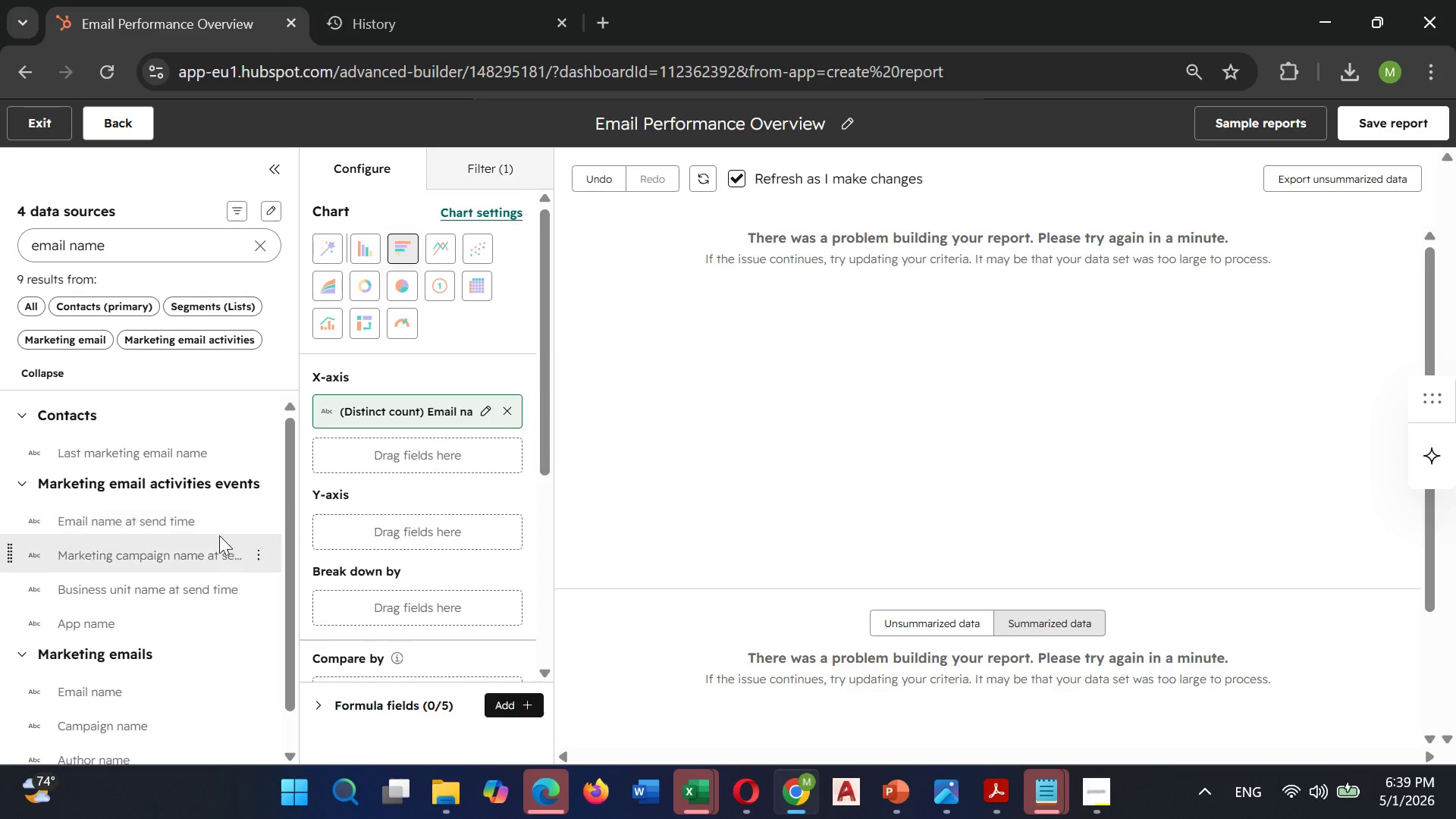 
scroll: coordinate [385, 484], scroll_direction: down, amount: 2.0
 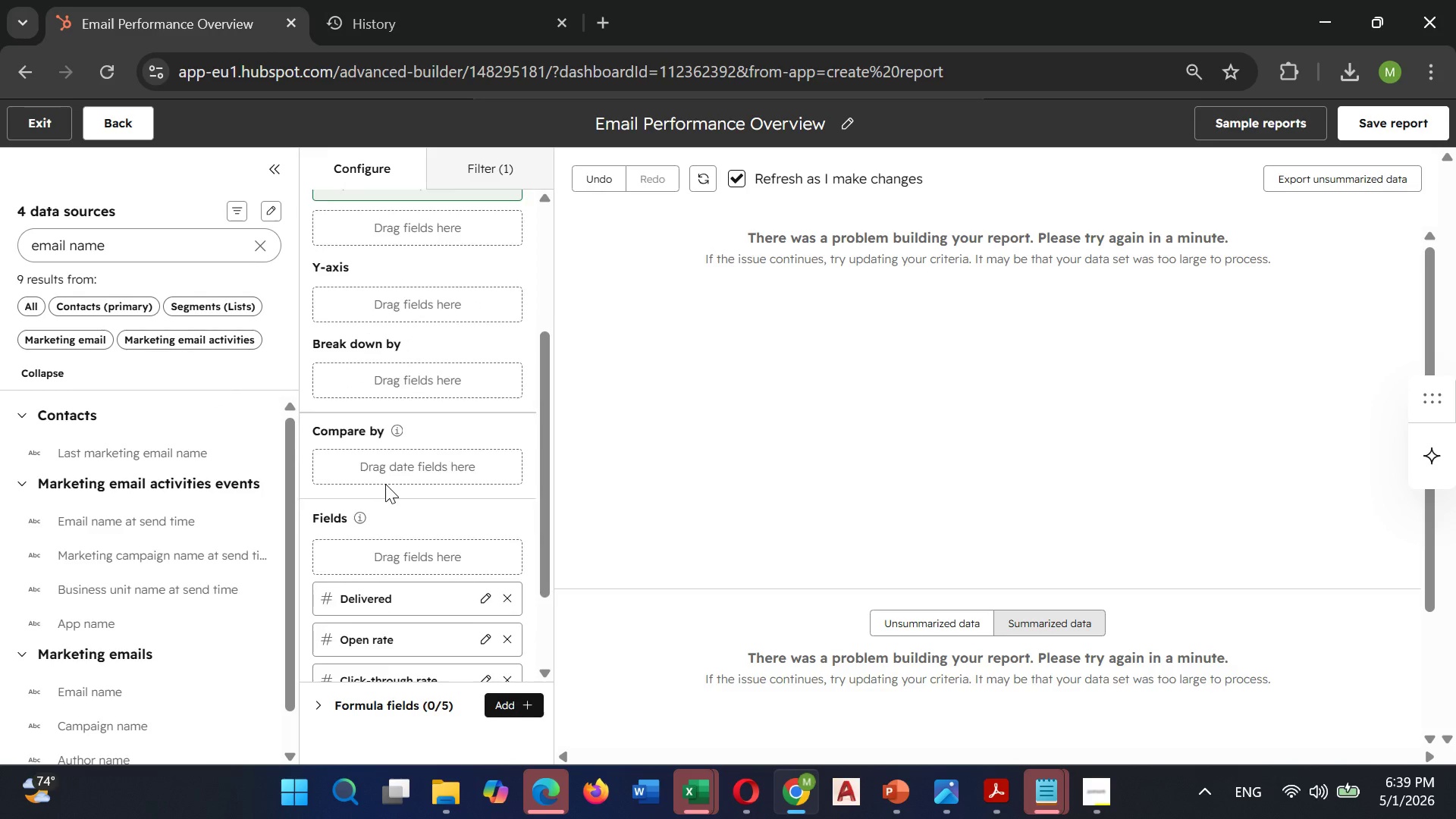 
scroll: coordinate [385, 484], scroll_direction: up, amount: 3.0
 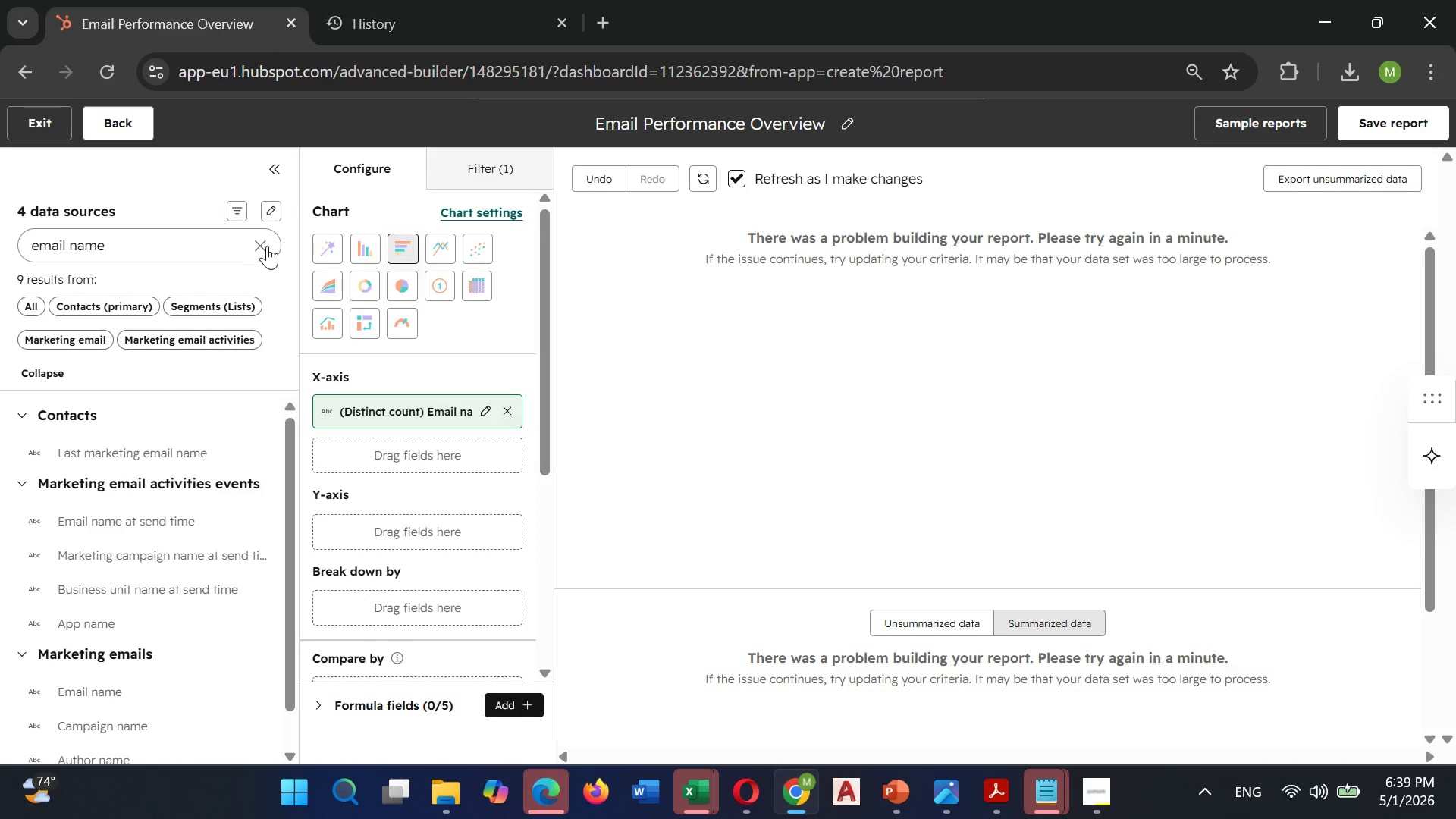 
left_click([256, 244])
 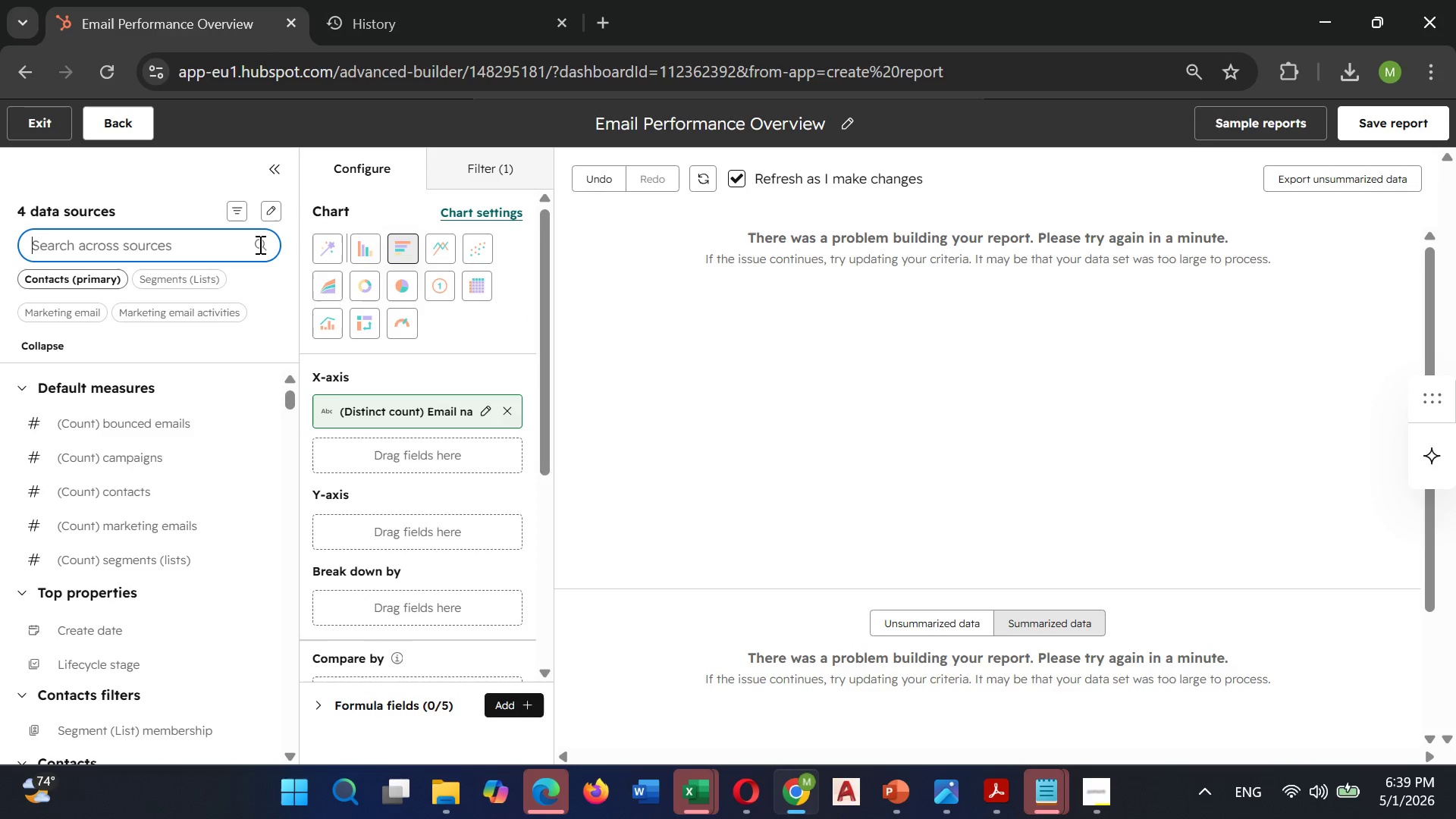 
type(open rate)
 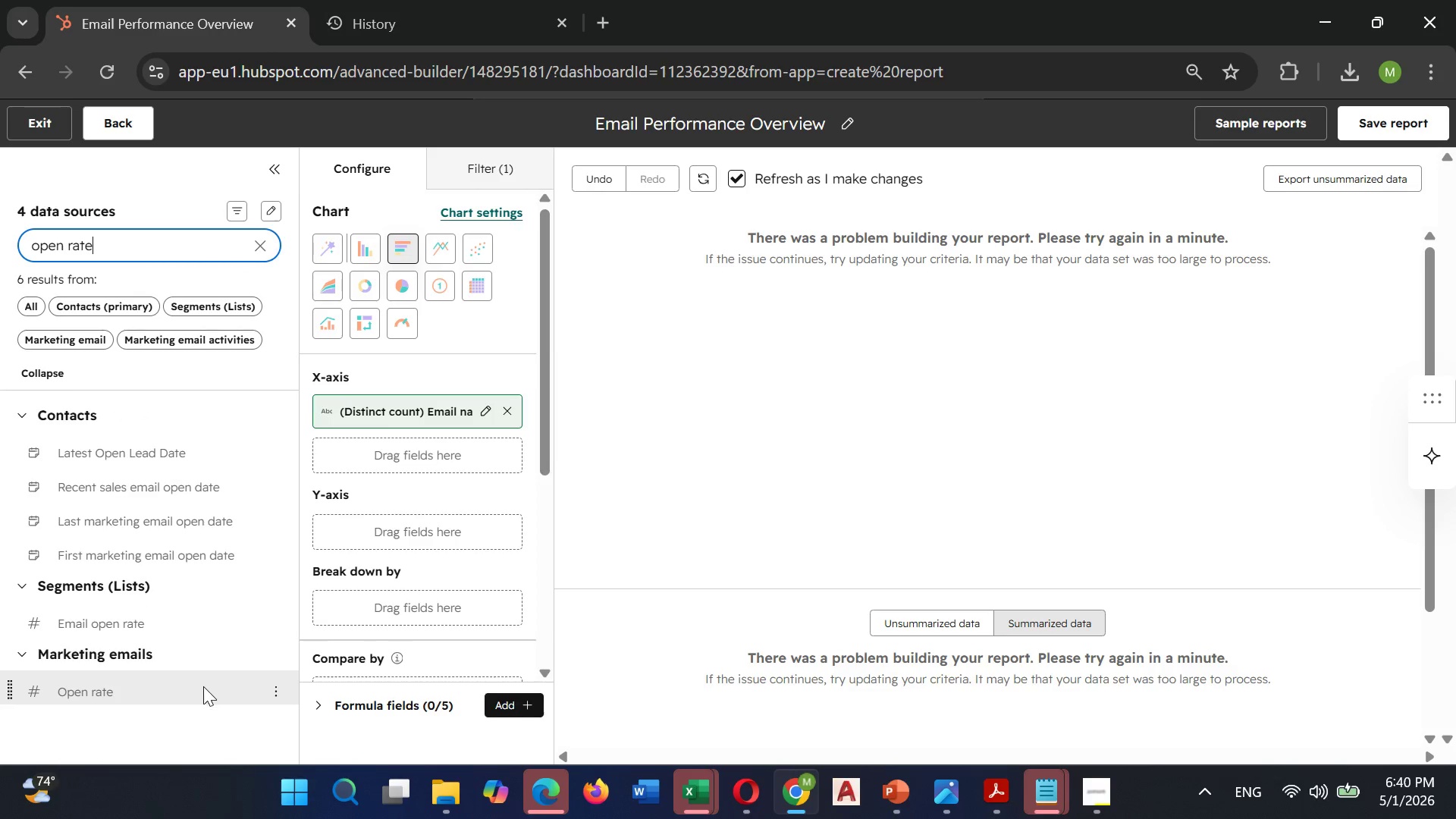 
left_click([278, 688])
 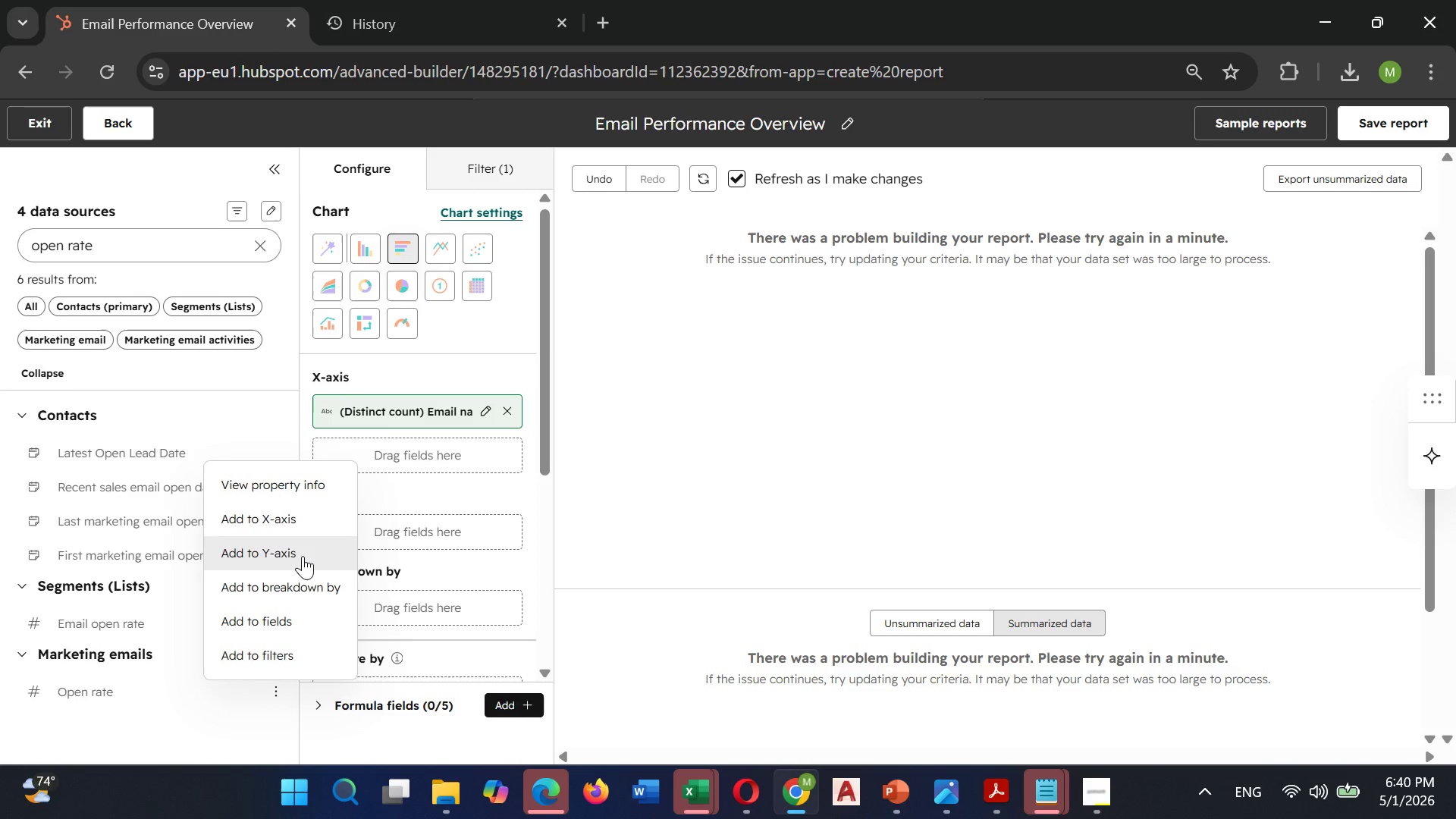 
left_click([301, 555])
 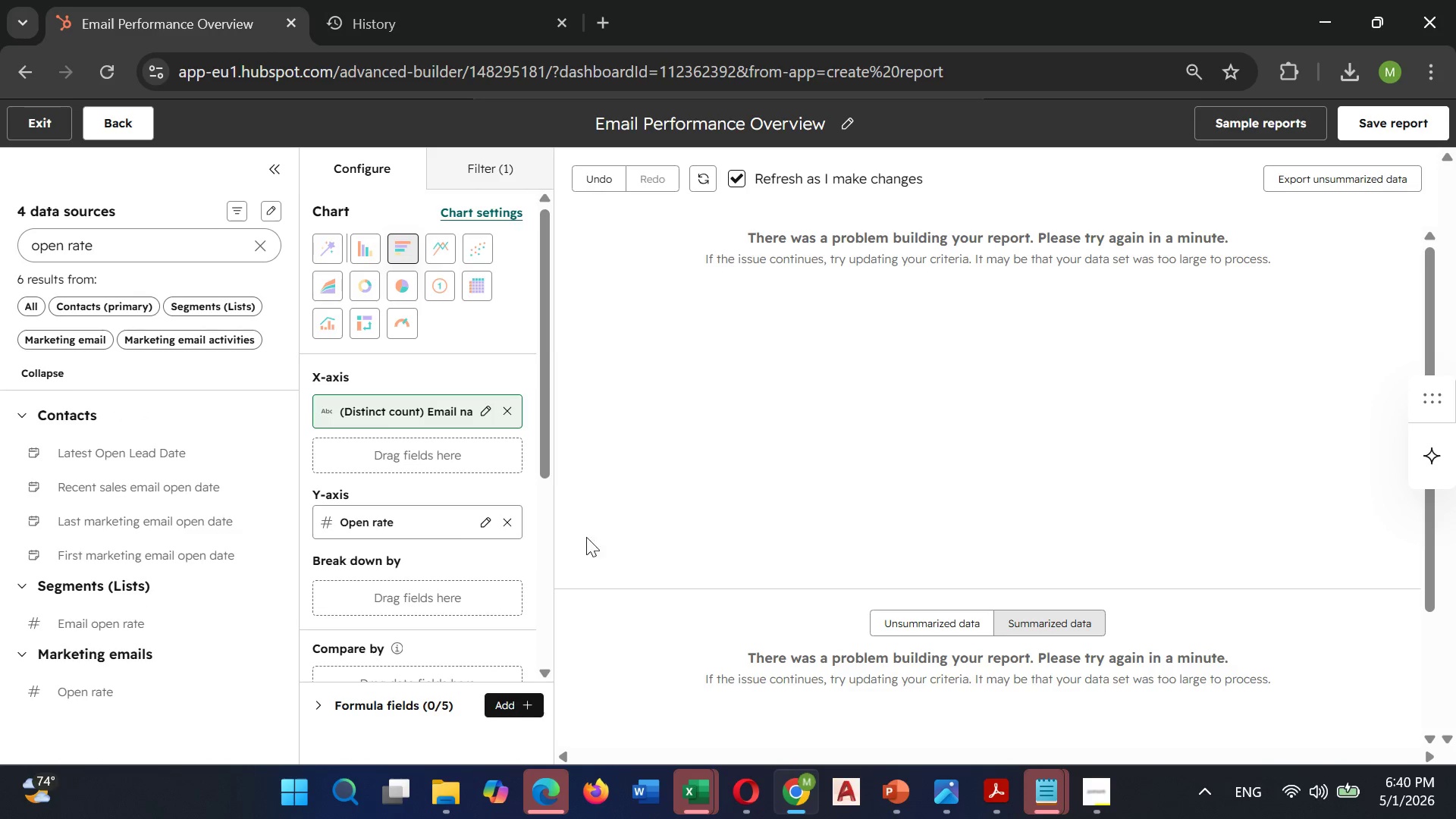 
scroll: coordinate [758, 562], scroll_direction: down, amount: 3.0
 